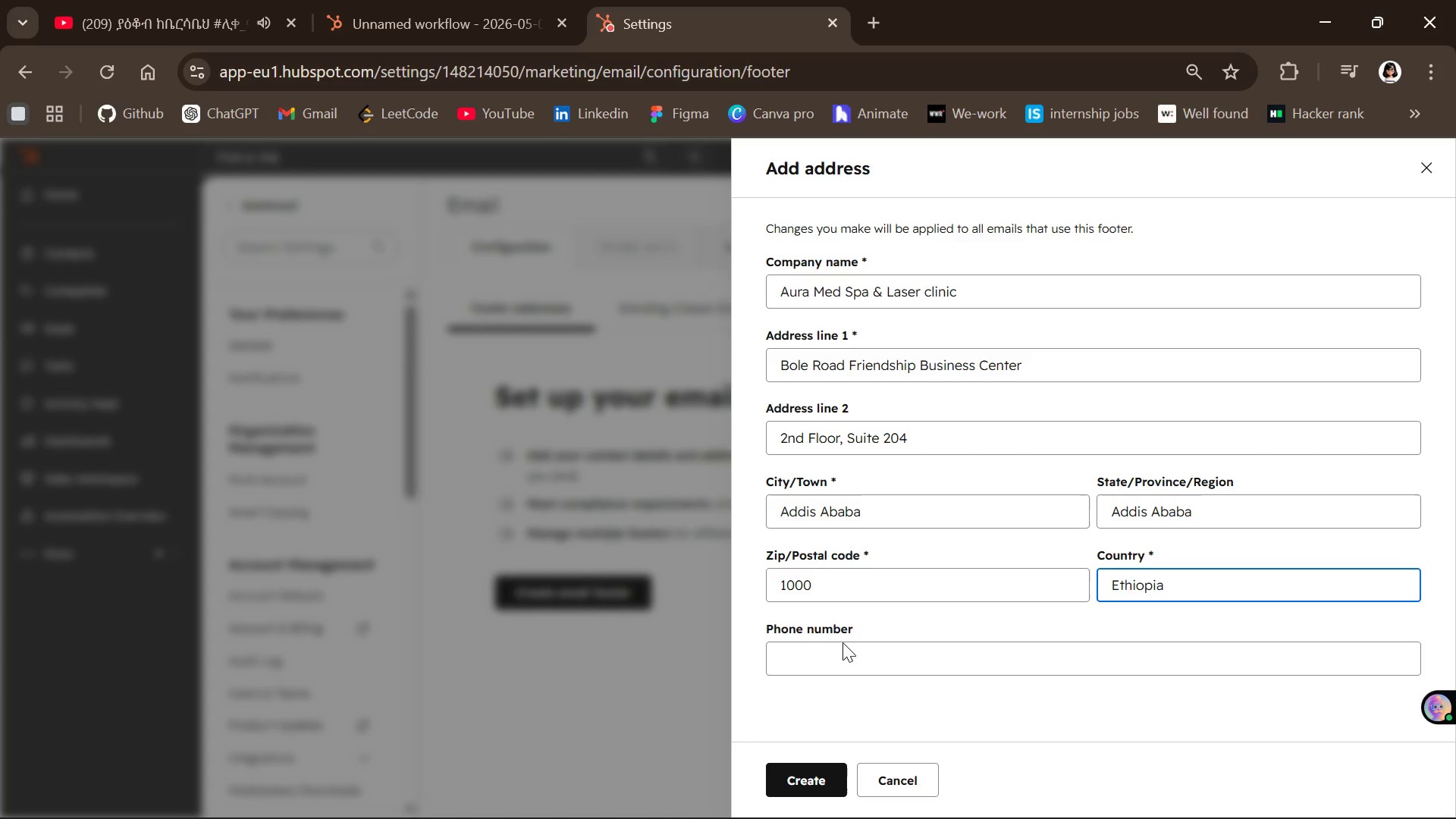 
left_click([832, 651])
 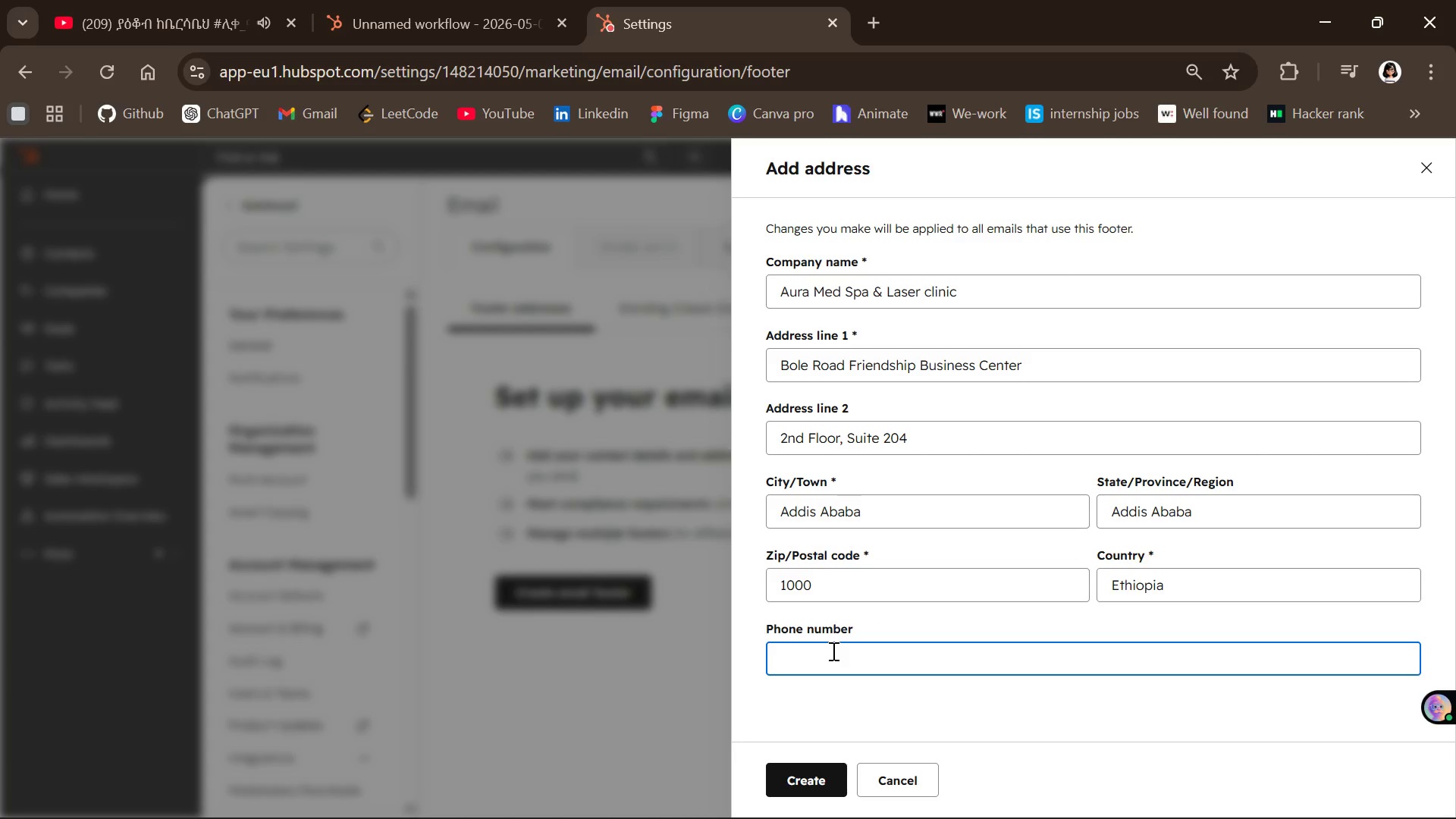 
left_click([832, 651])
 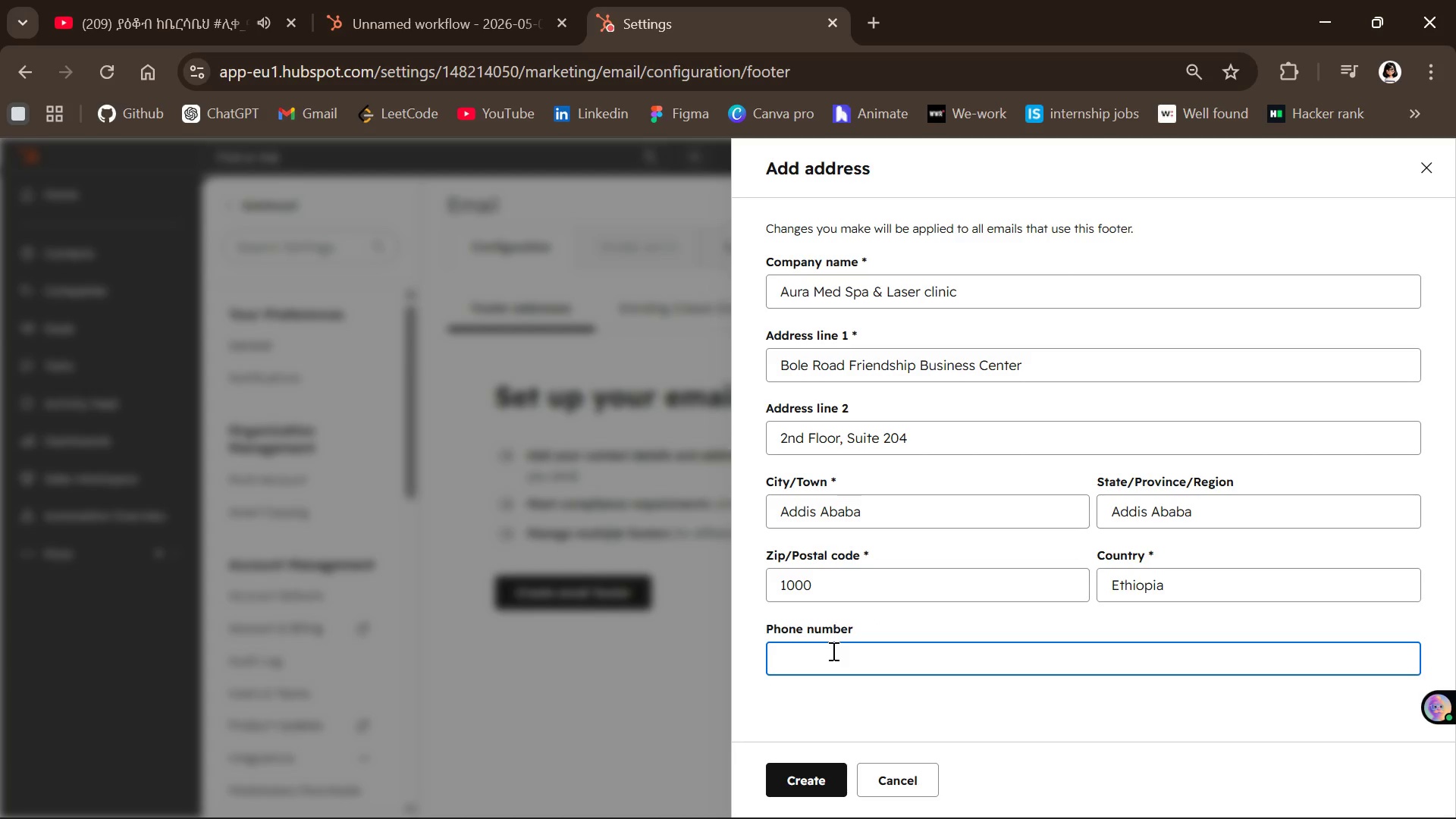 
type(+251911234561)
key(Backspace)
type(7)
 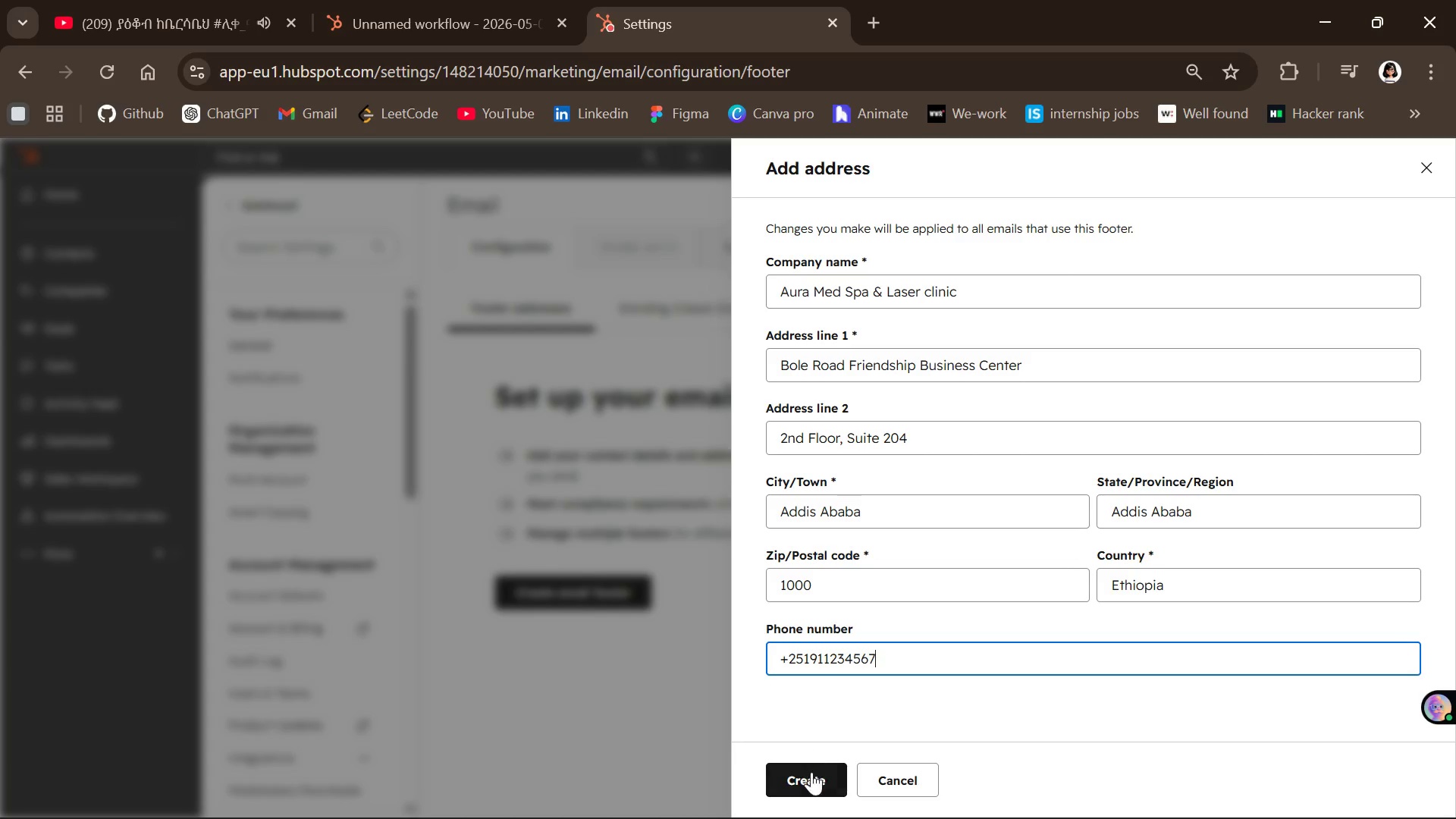 
left_click([810, 780])
 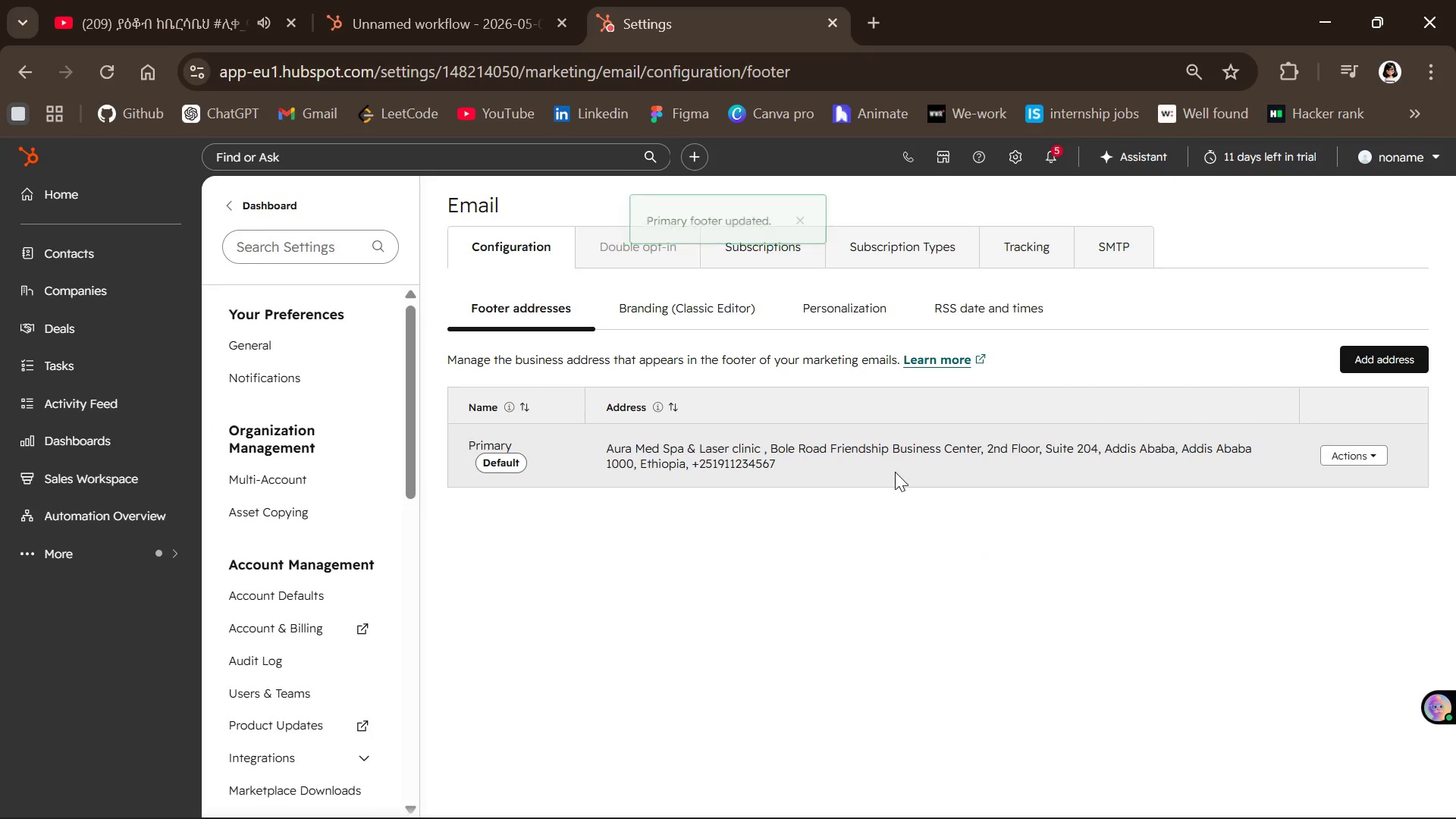 
wait(7.78)
 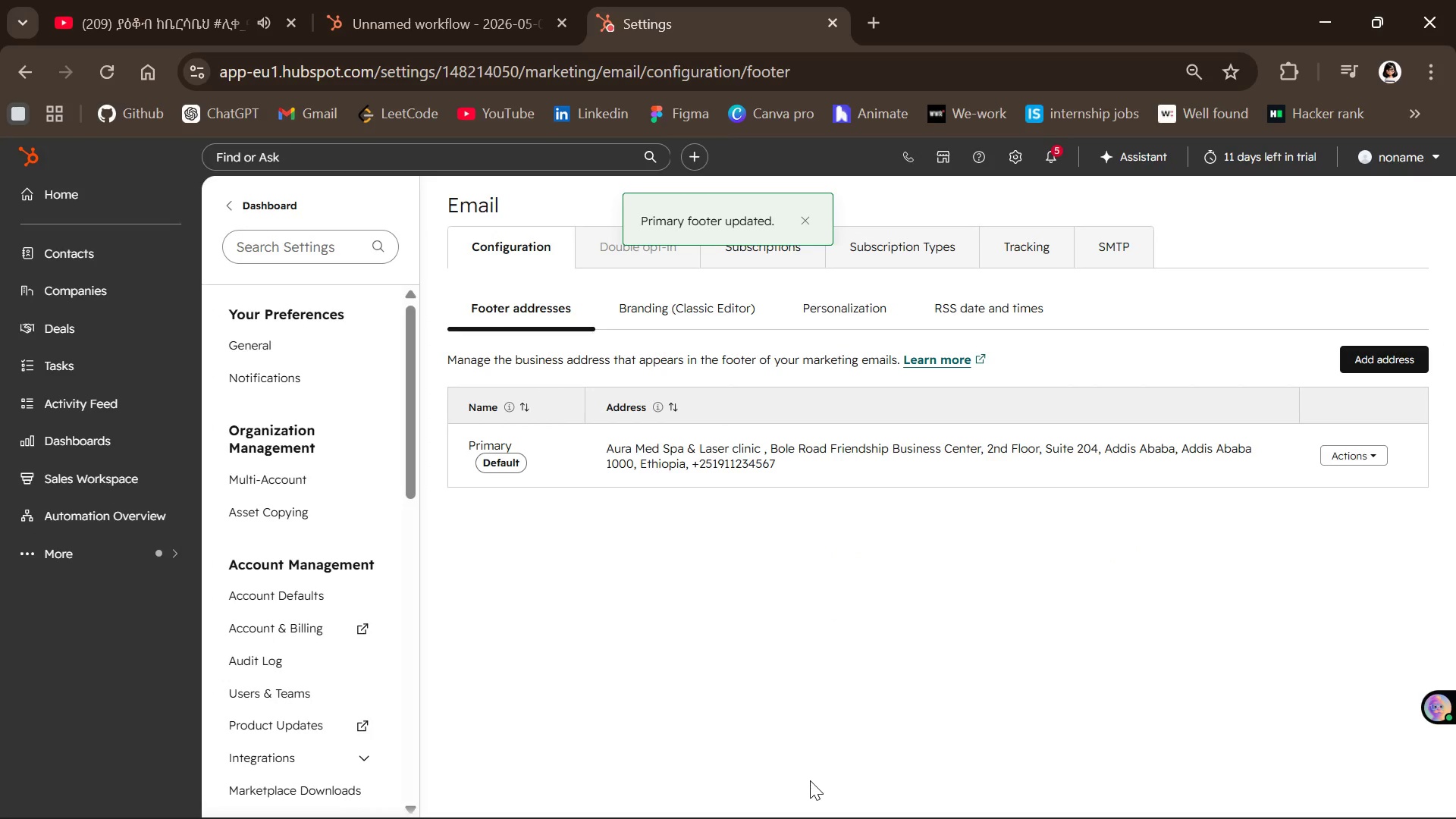 
left_click([1348, 452])
 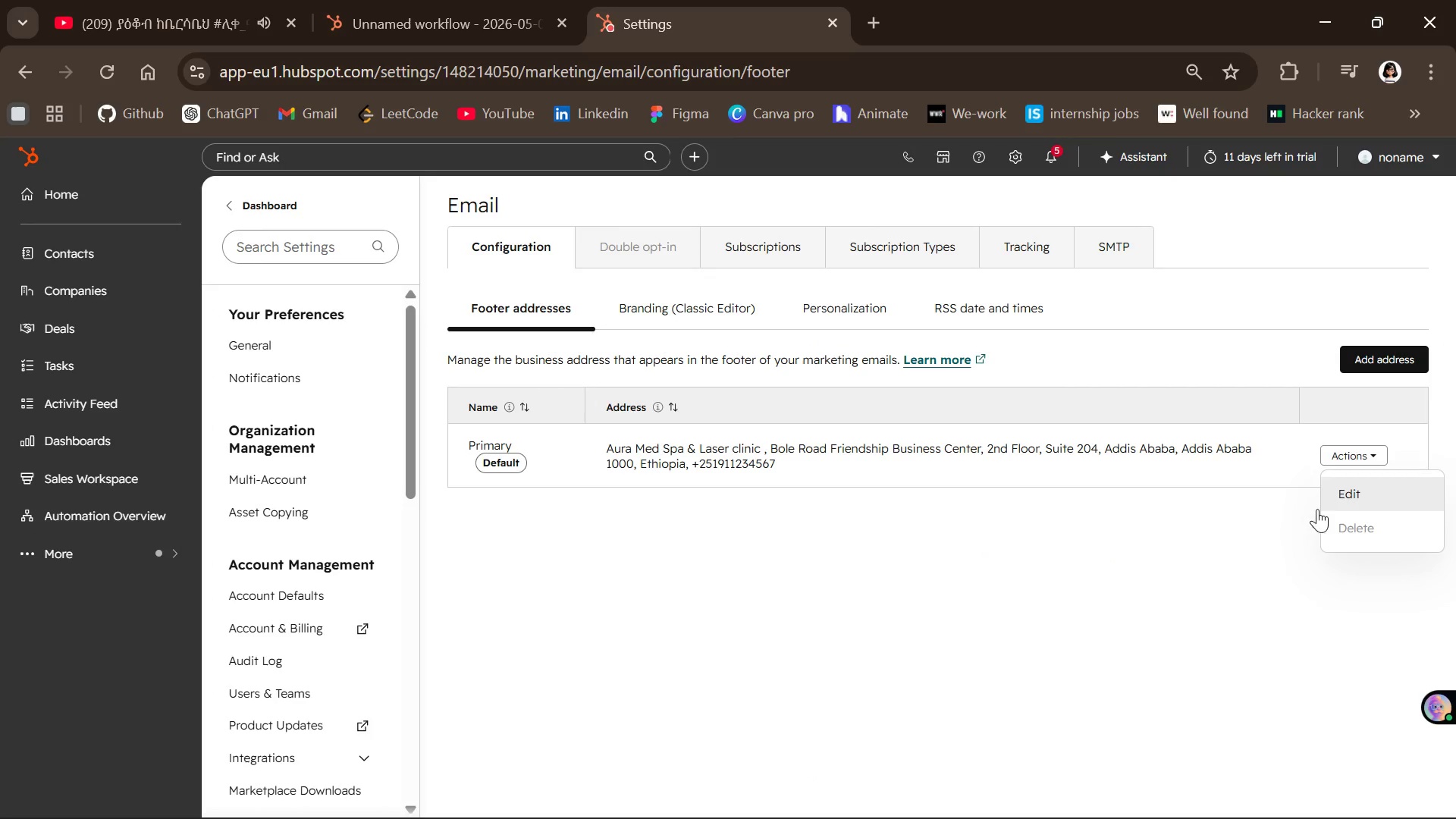 
left_click([1087, 538])
 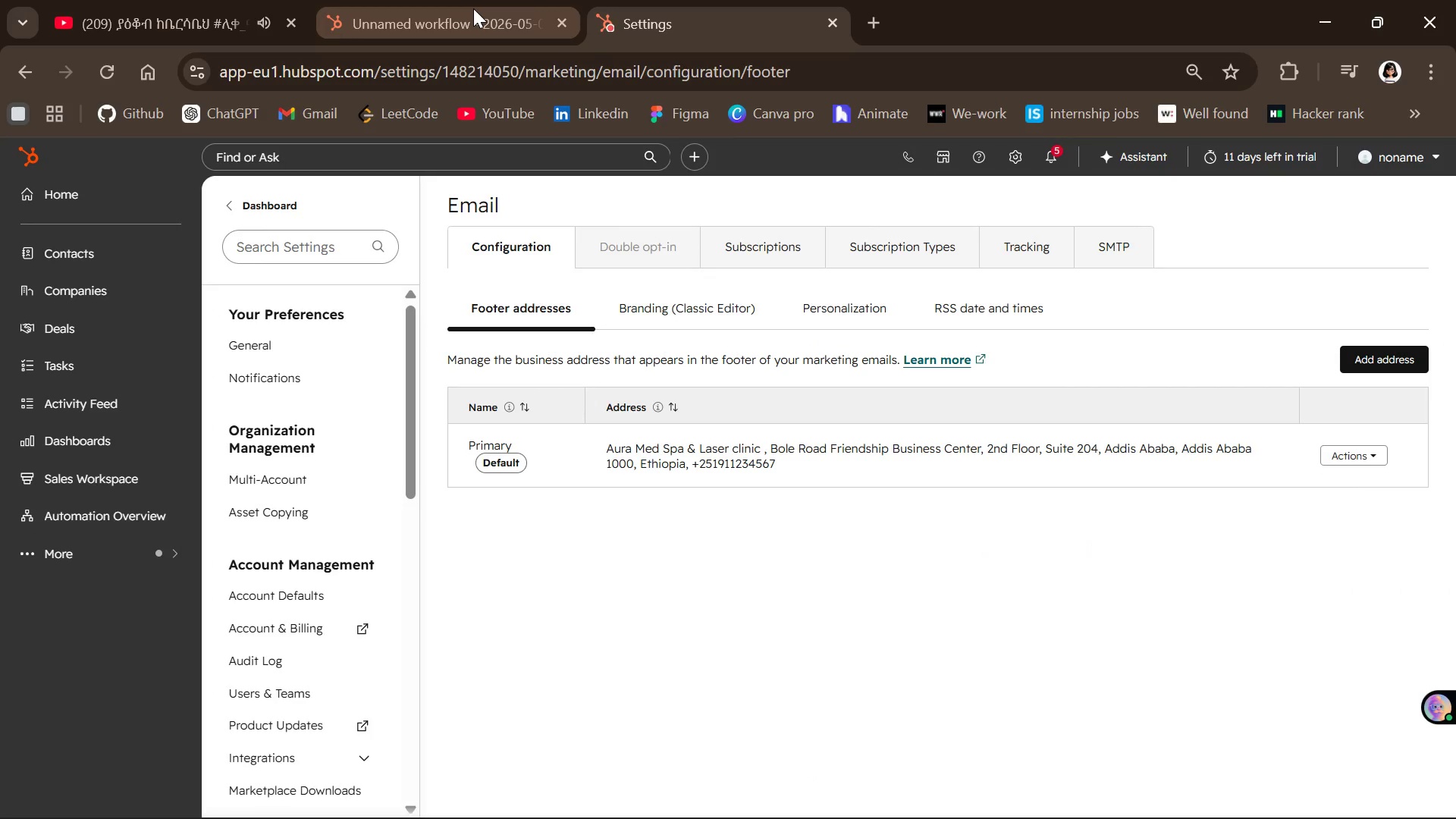 
left_click([473, 8])
 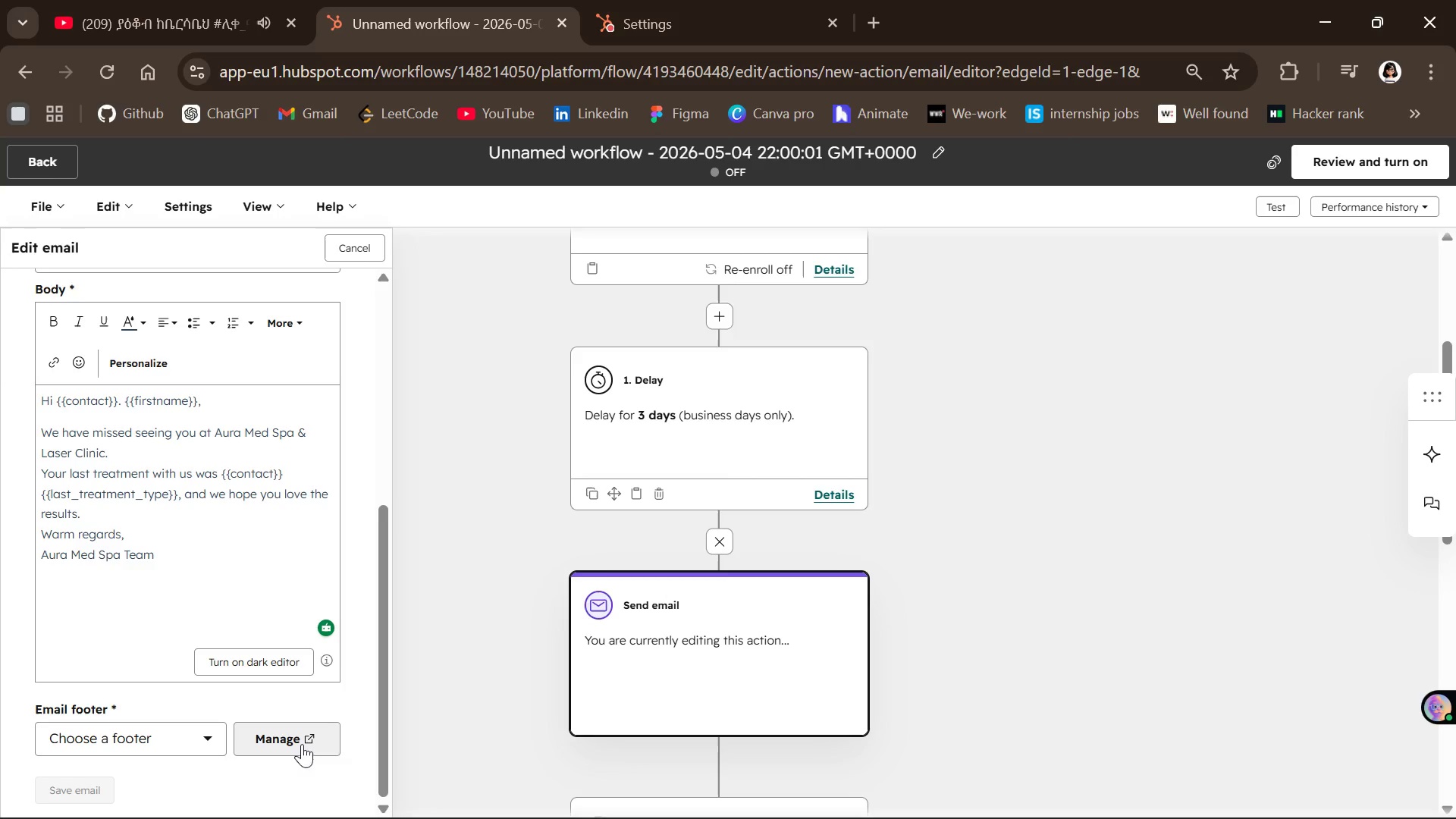 
left_click([181, 739])
 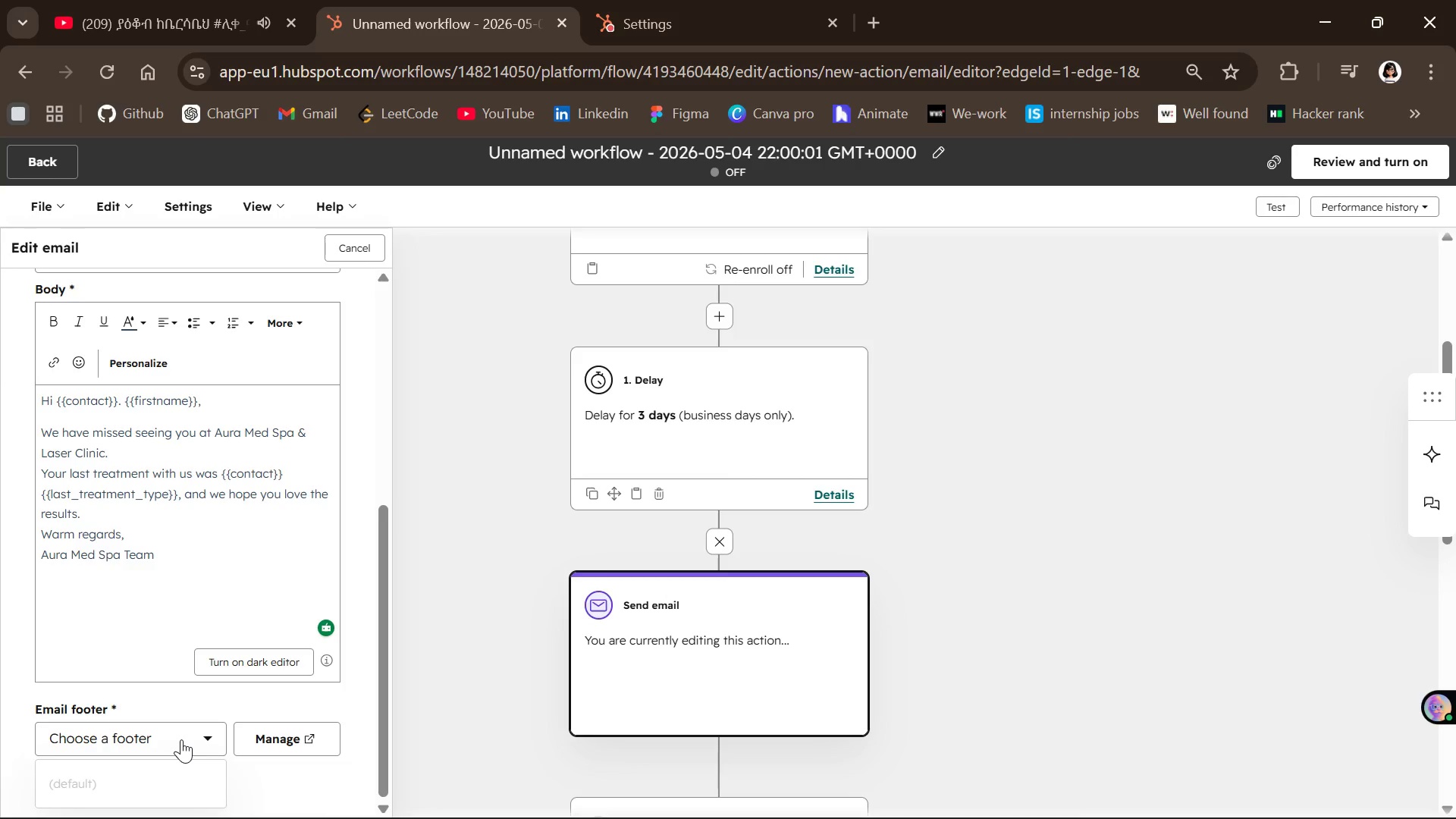 
left_click([181, 739])
 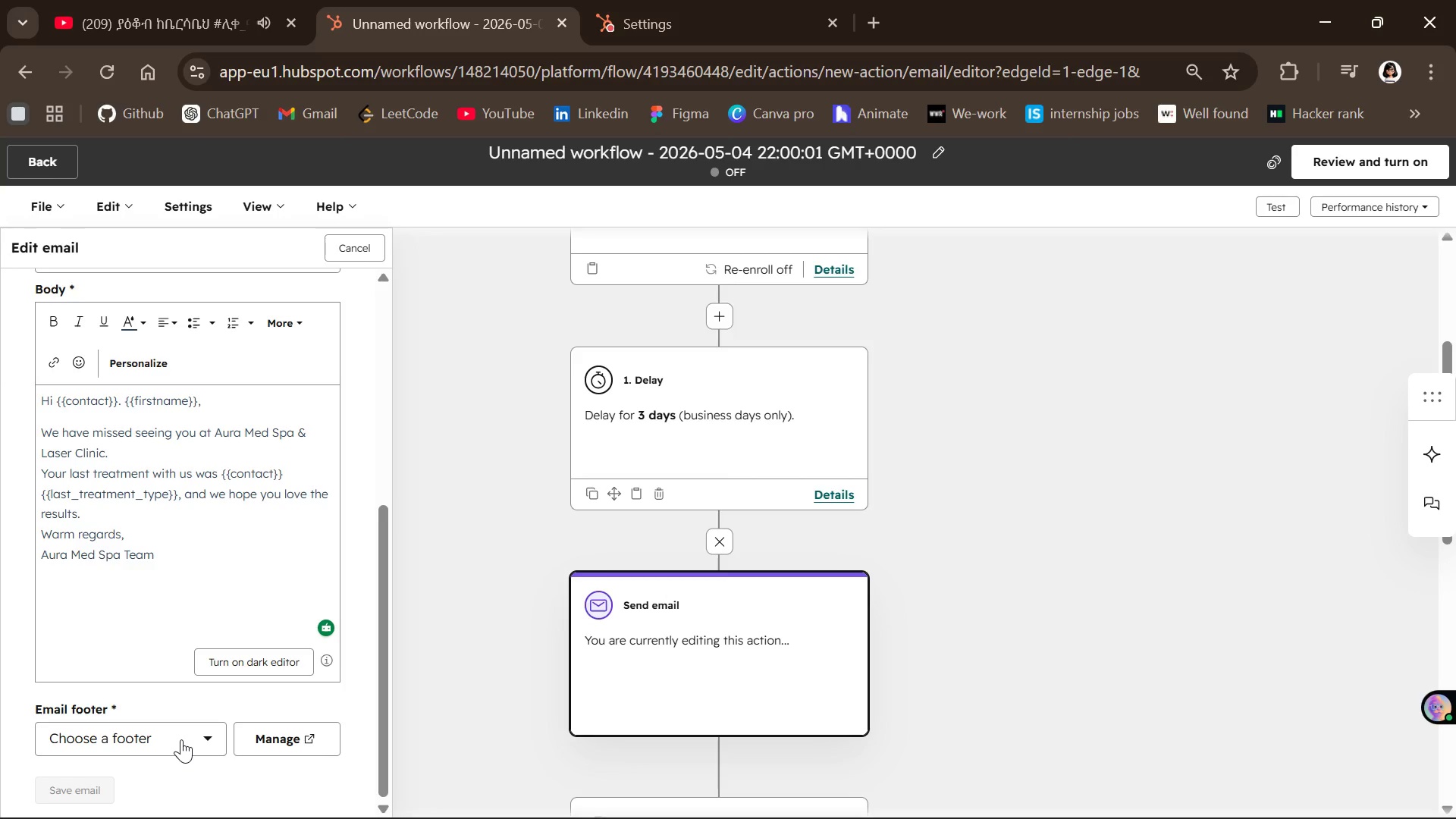 
left_click([181, 739])
 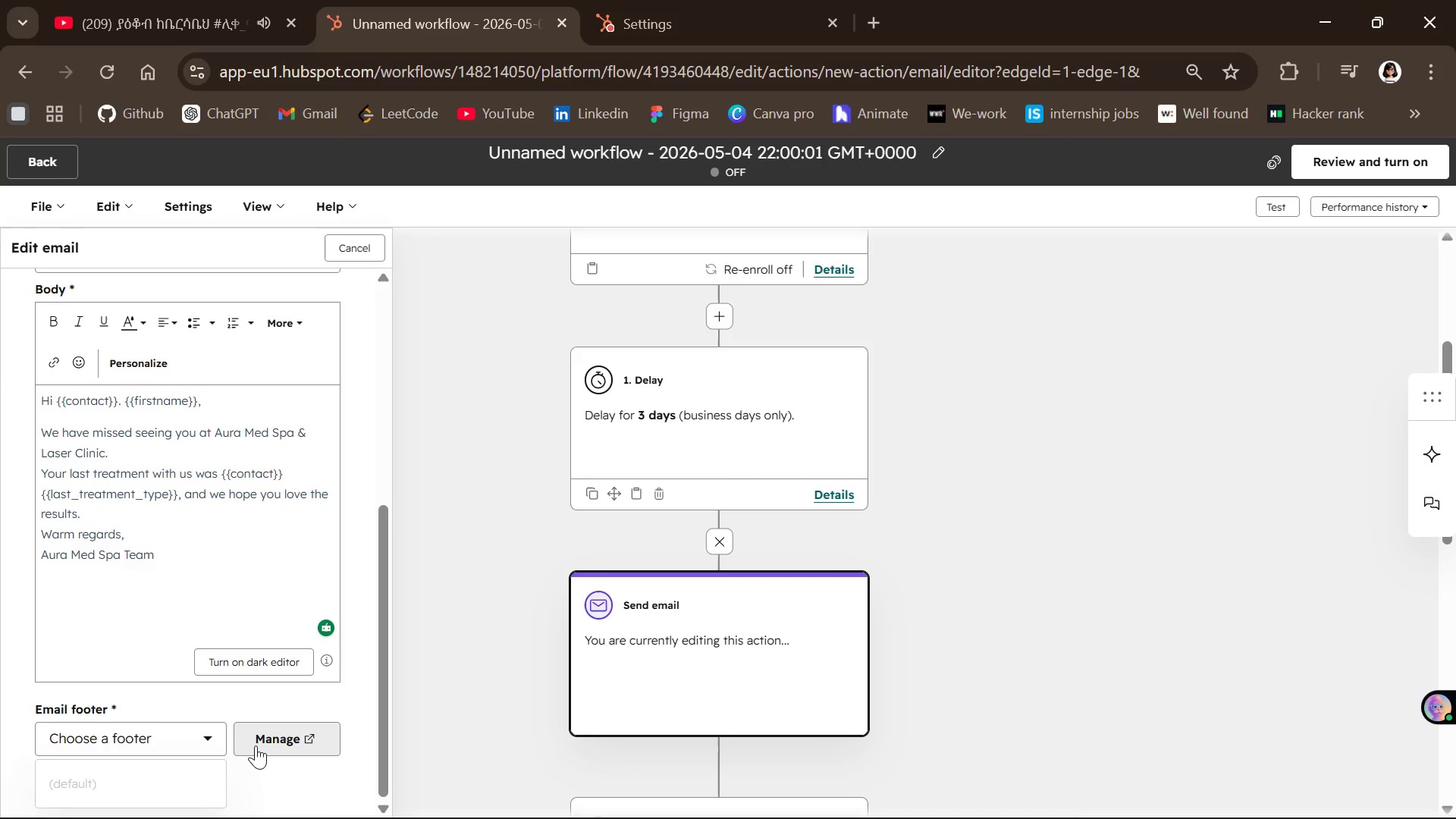 
left_click([258, 745])
 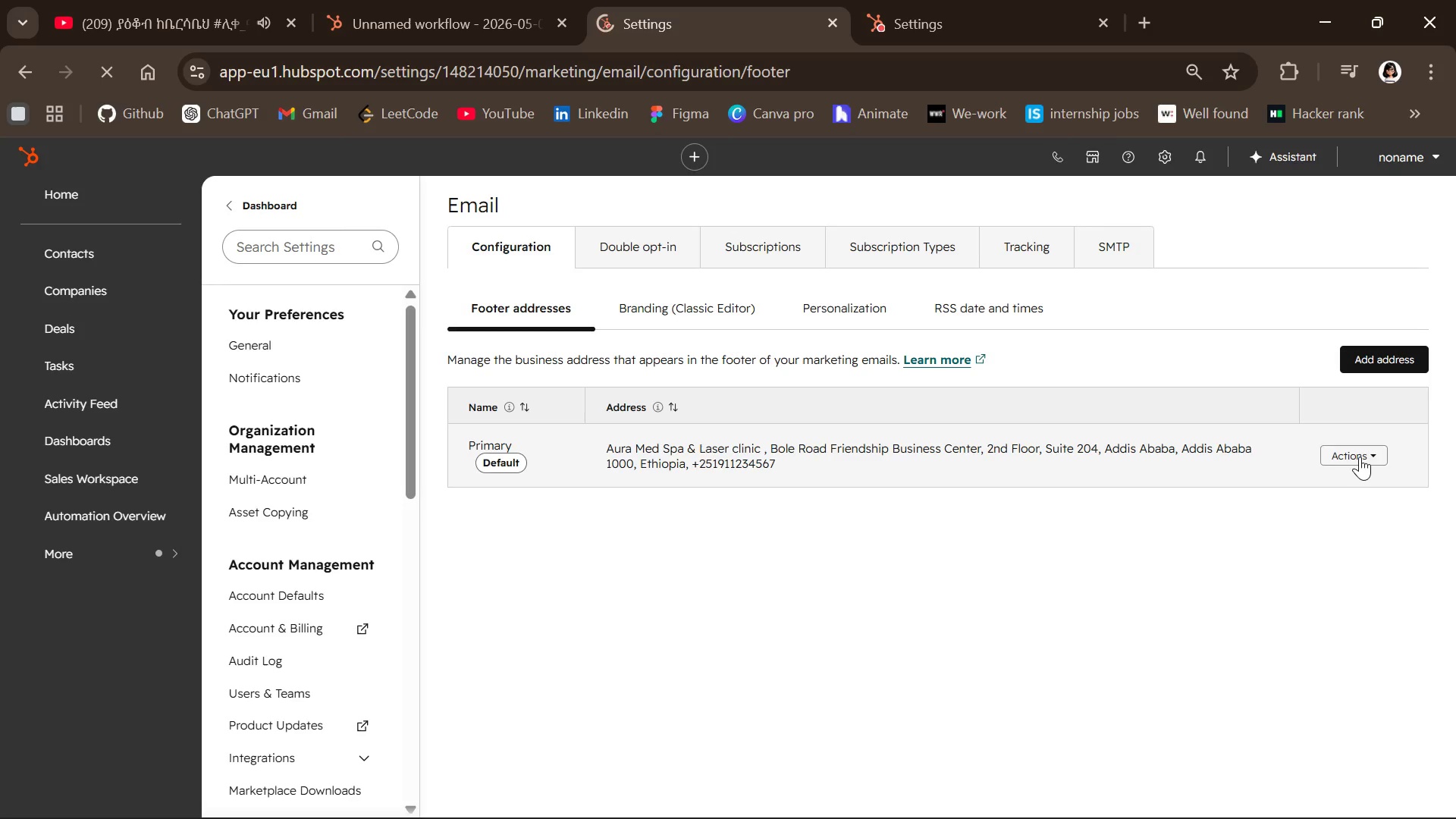 
wait(6.89)
 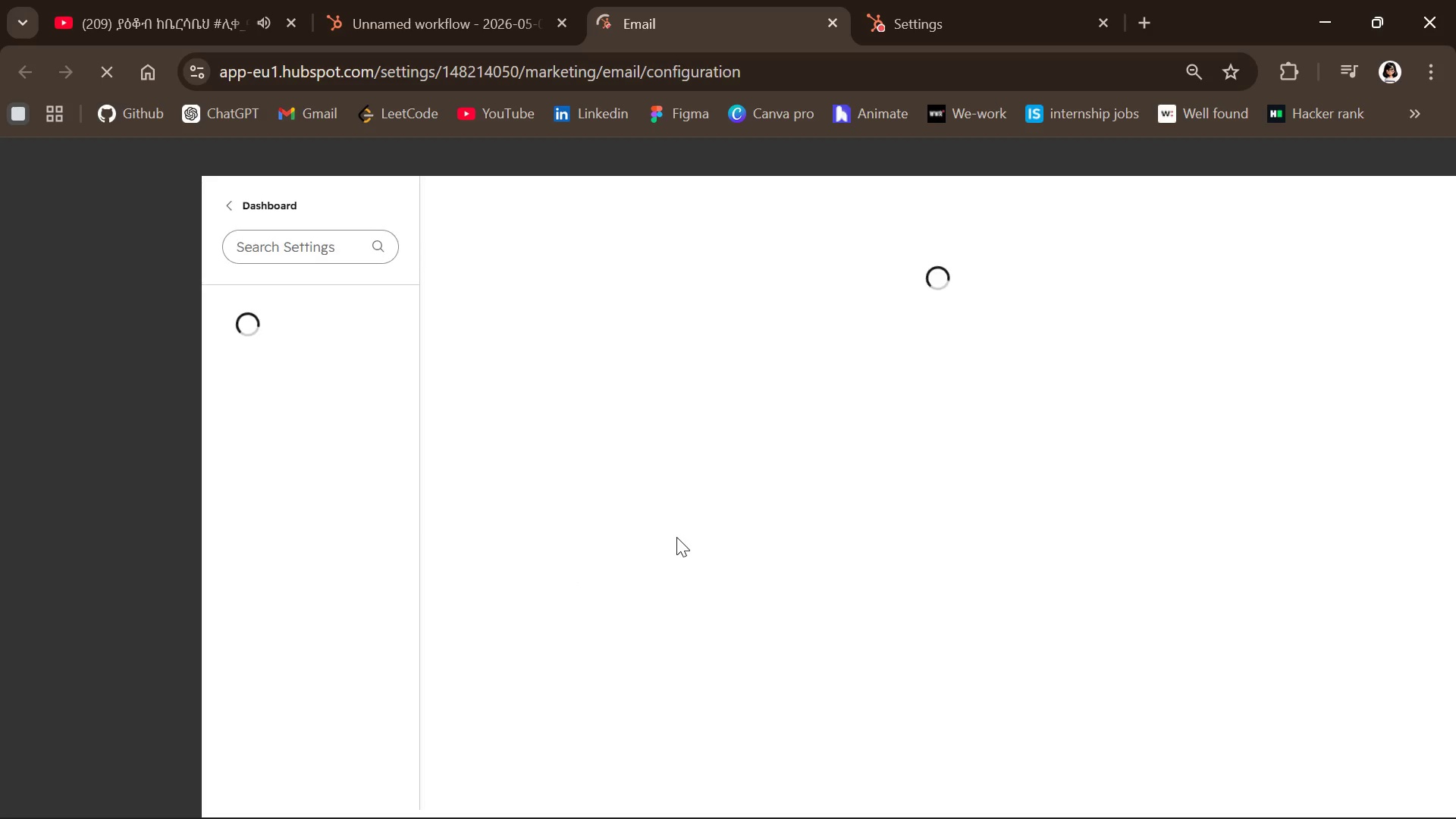 
left_click([785, 453])
 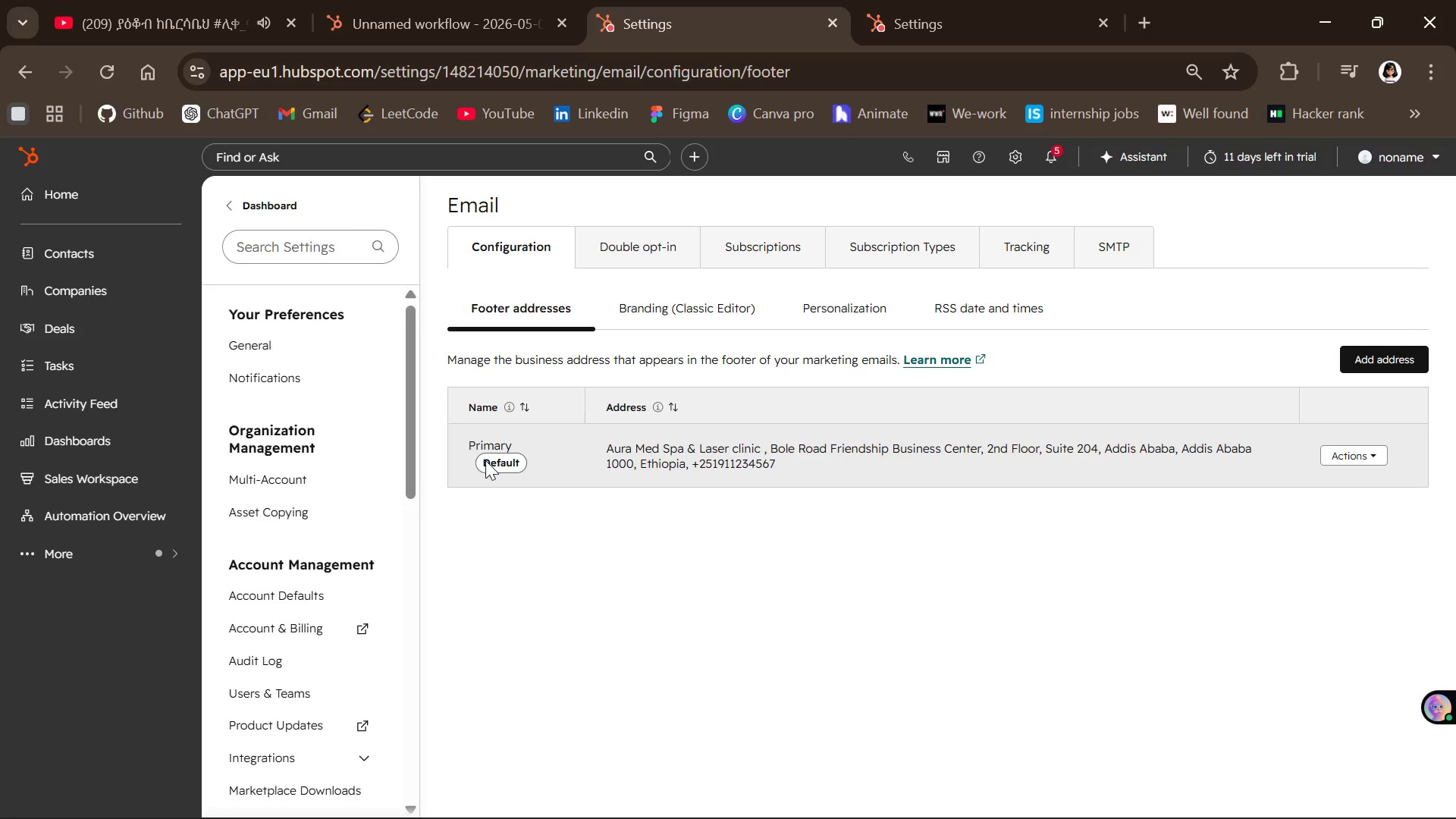 
left_click([485, 463])
 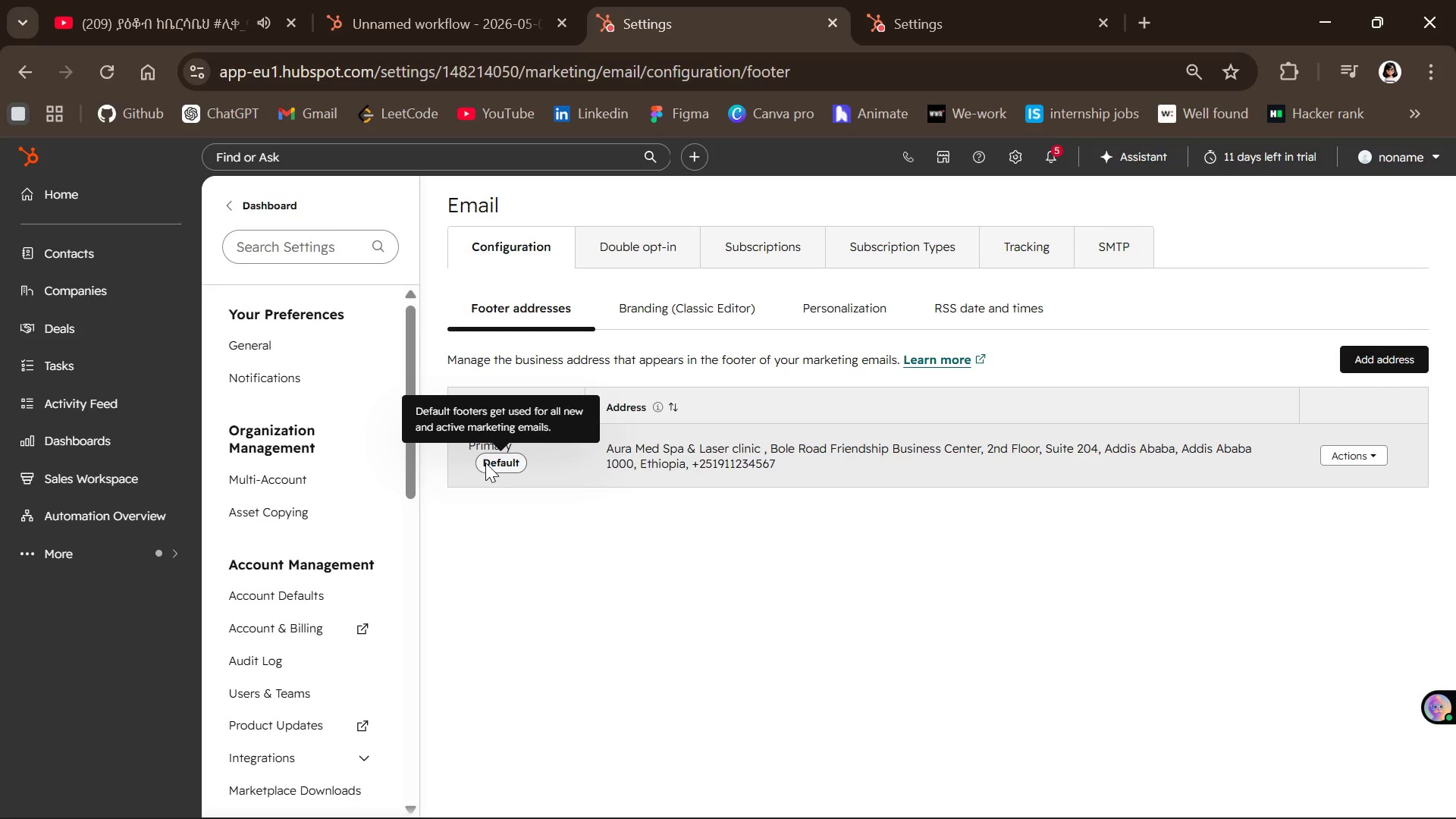 
double_click([485, 463])
 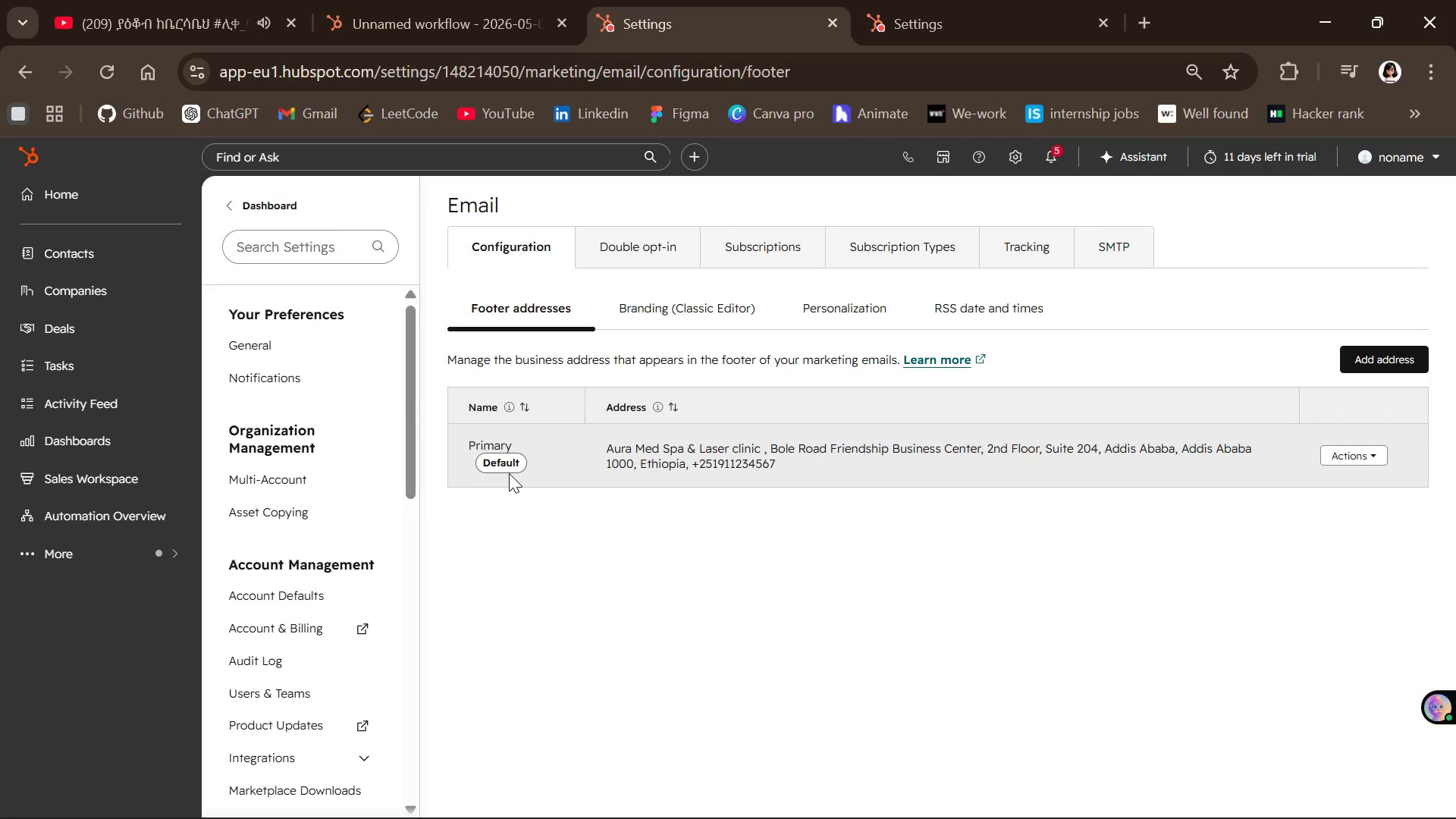 
left_click([495, 452])
 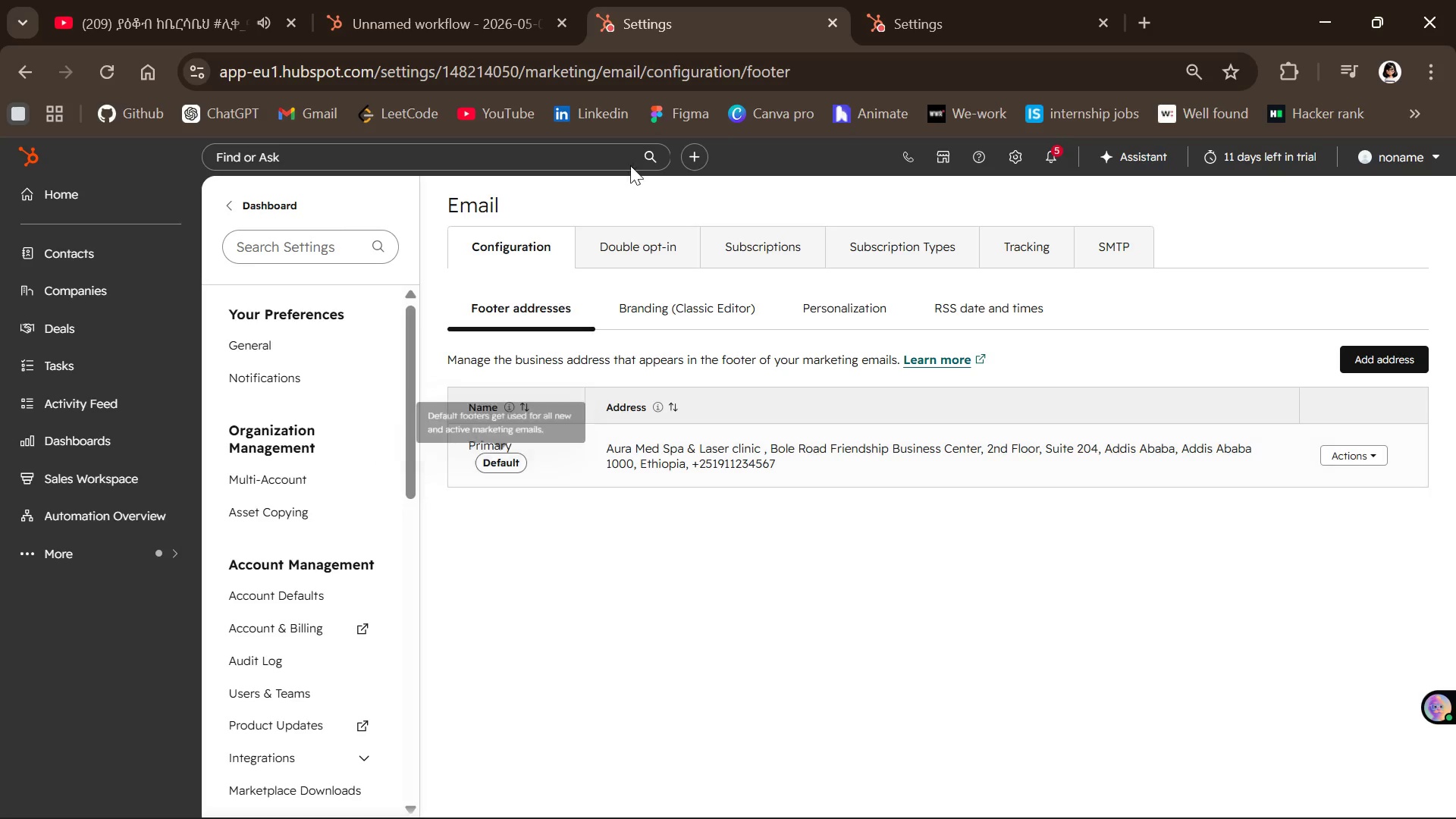 
left_click([461, 26])
 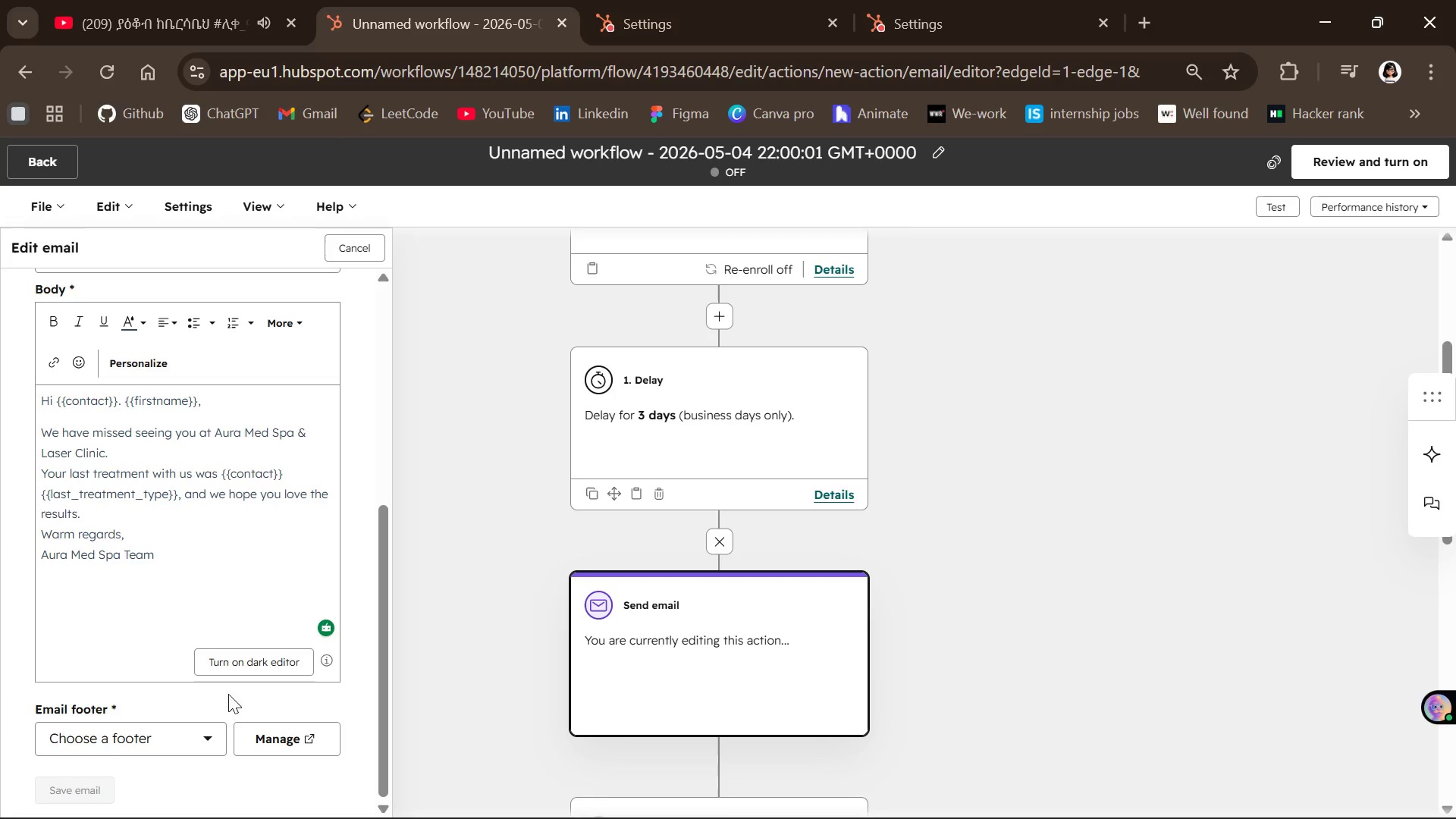 
left_click([202, 729])
 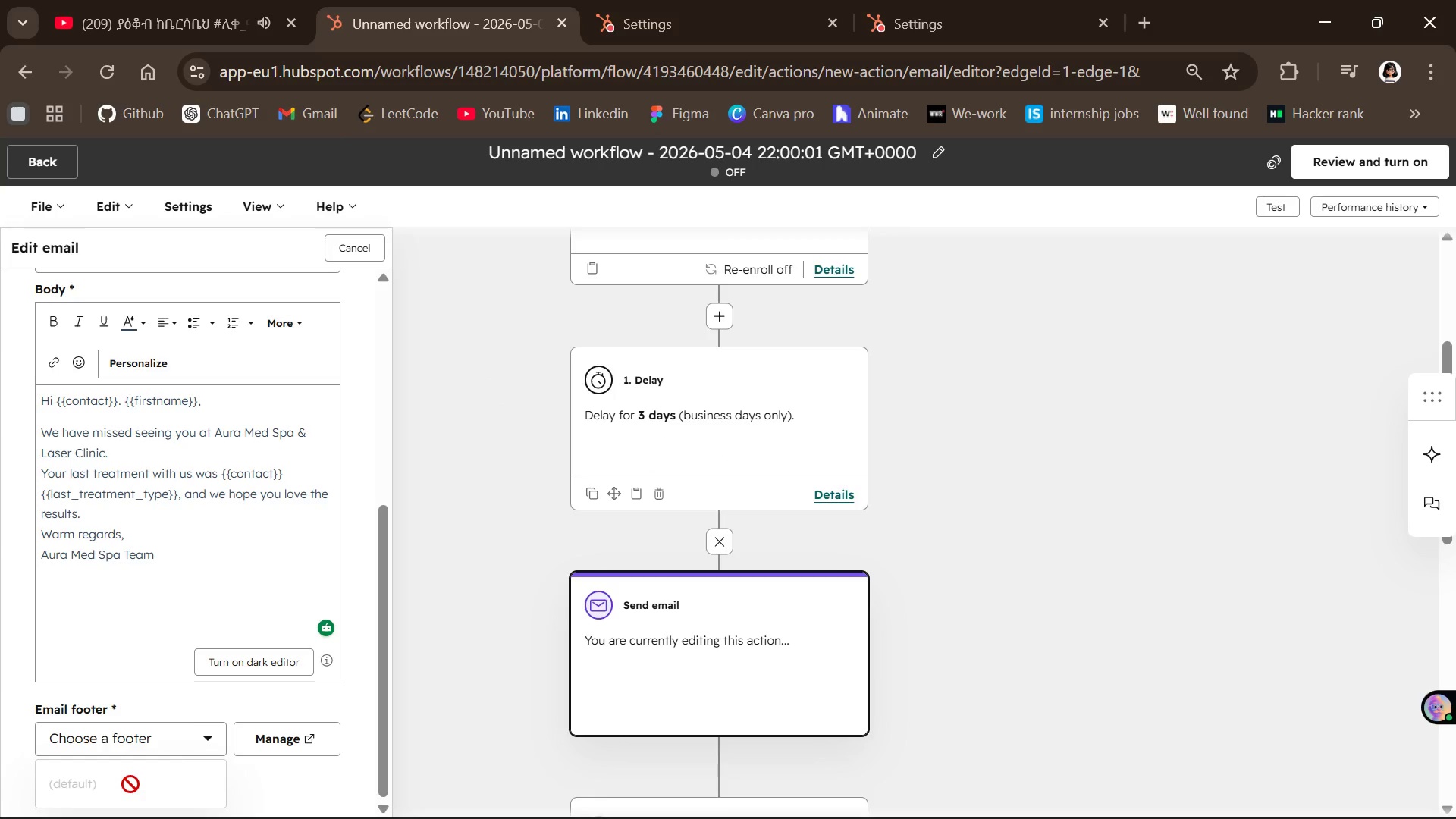 
double_click([130, 784])
 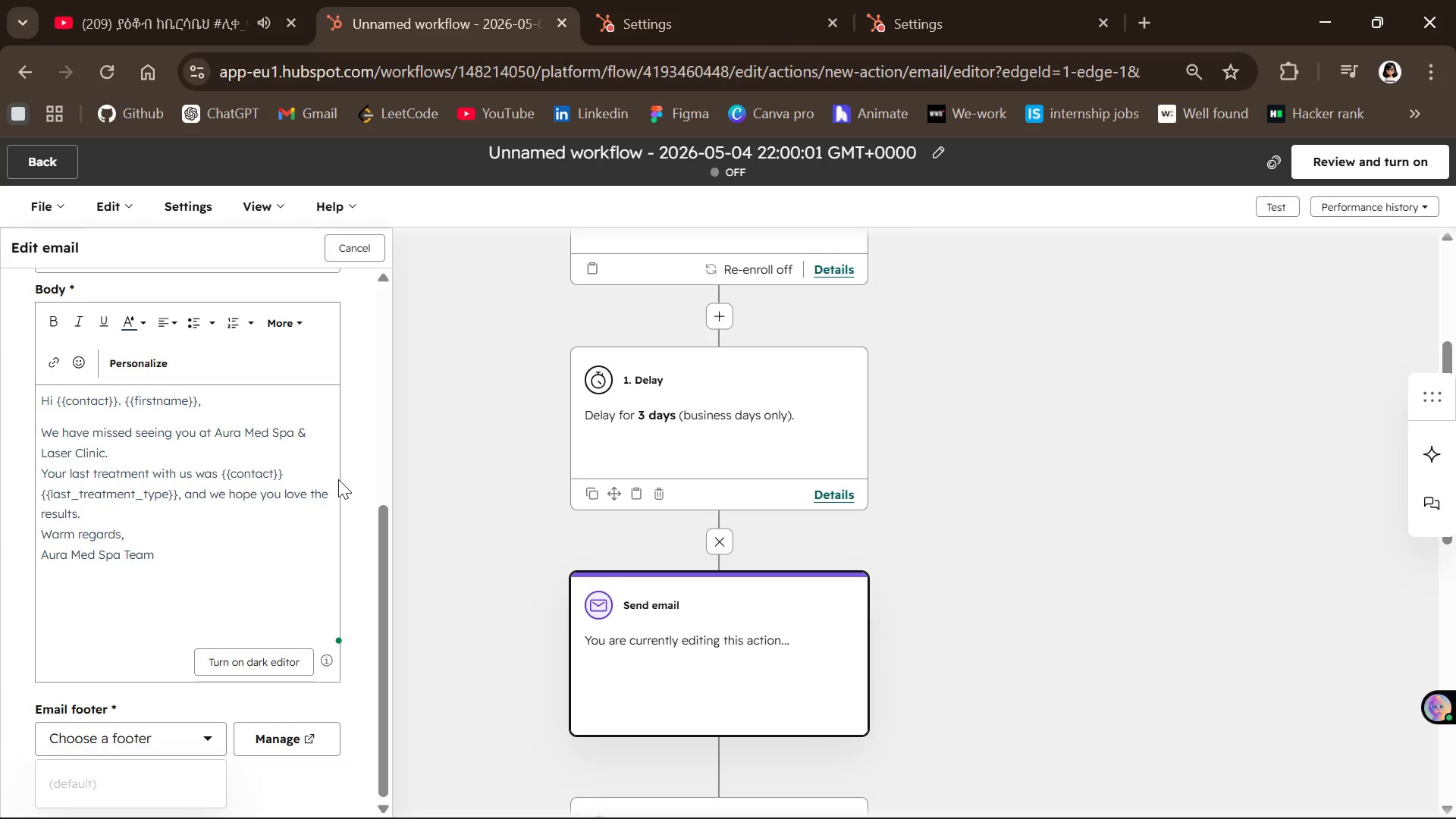 
wait(7.43)
 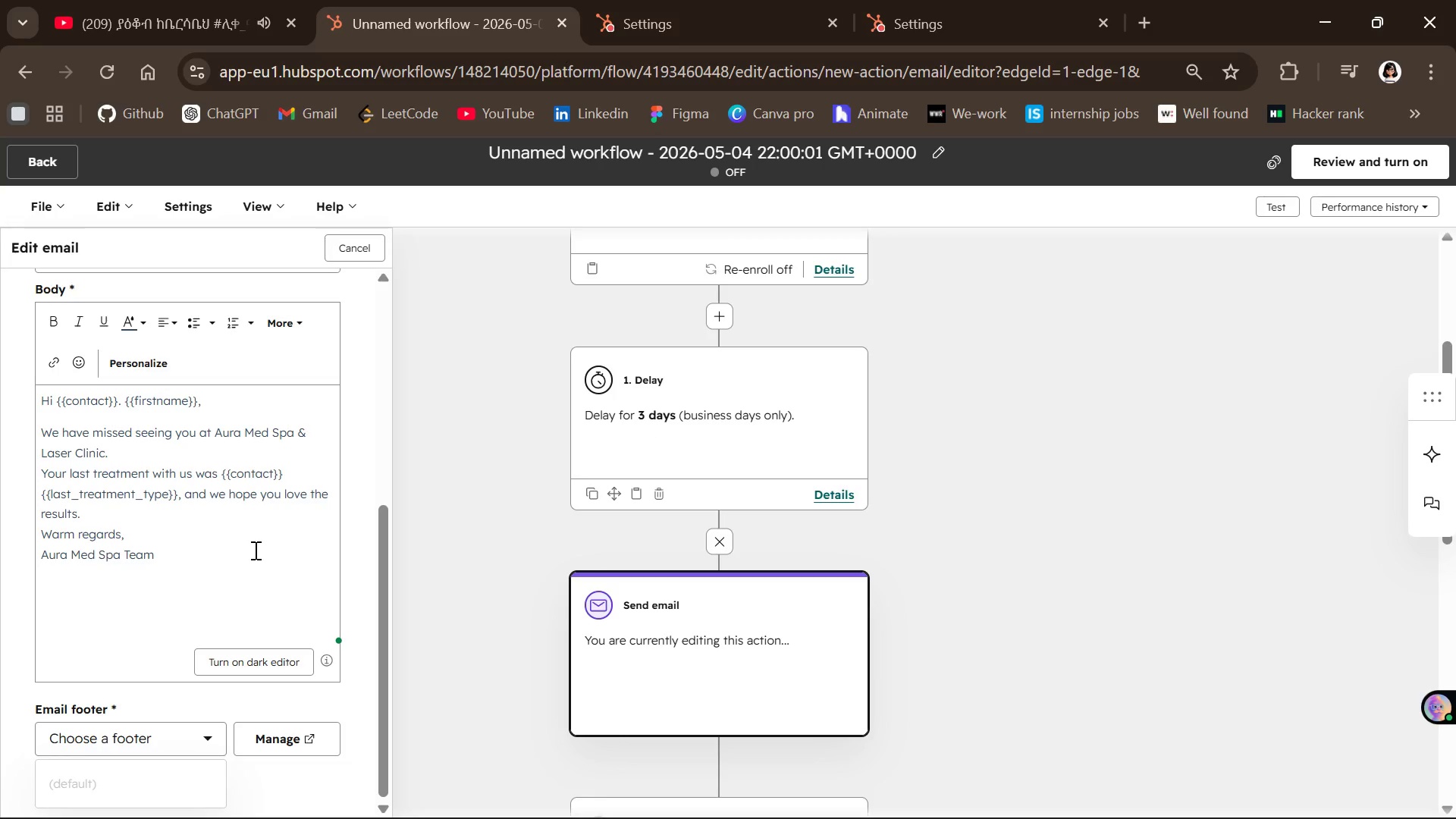 
mouse_move([613, 485])
 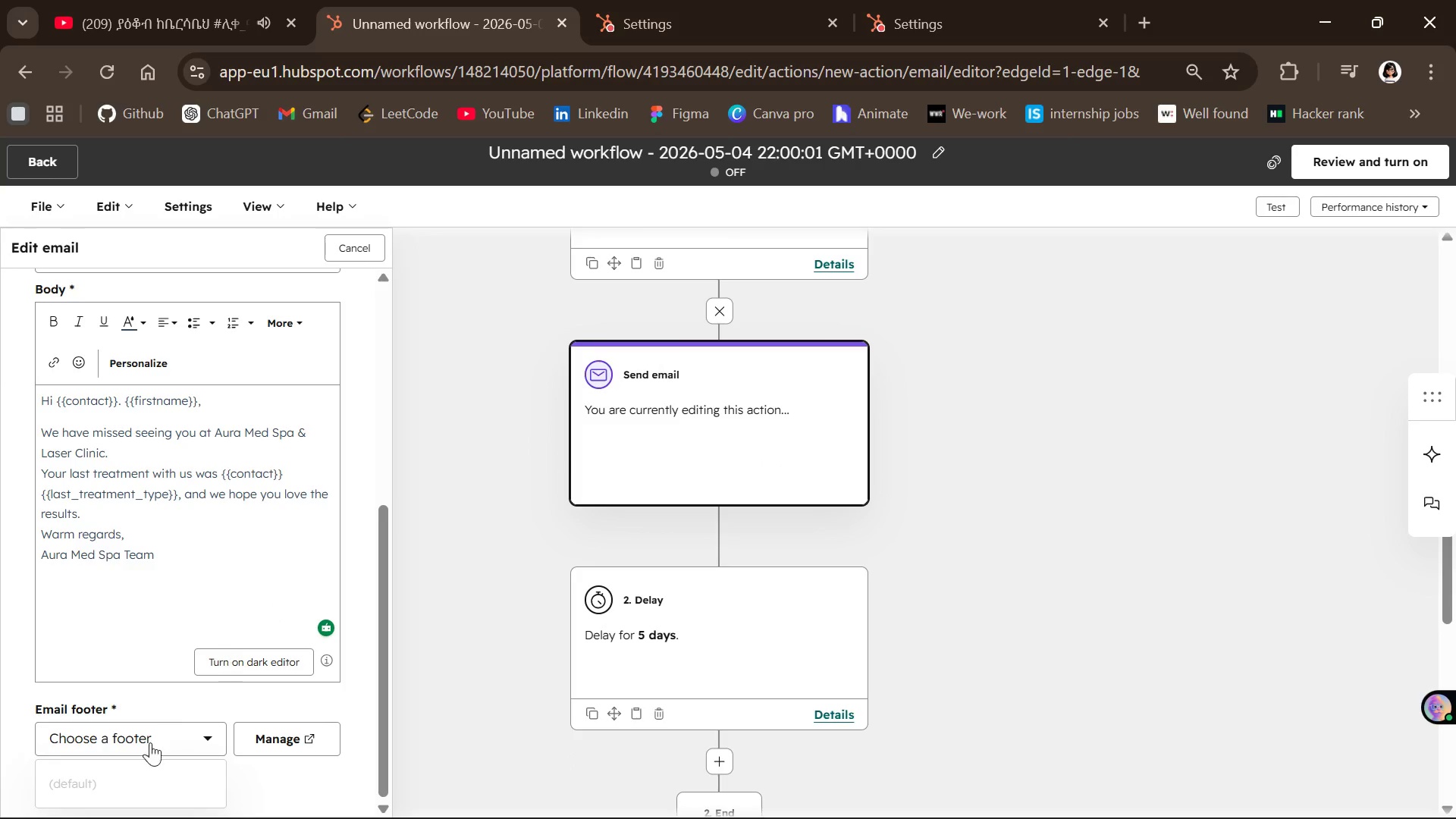 
left_click([128, 770])
 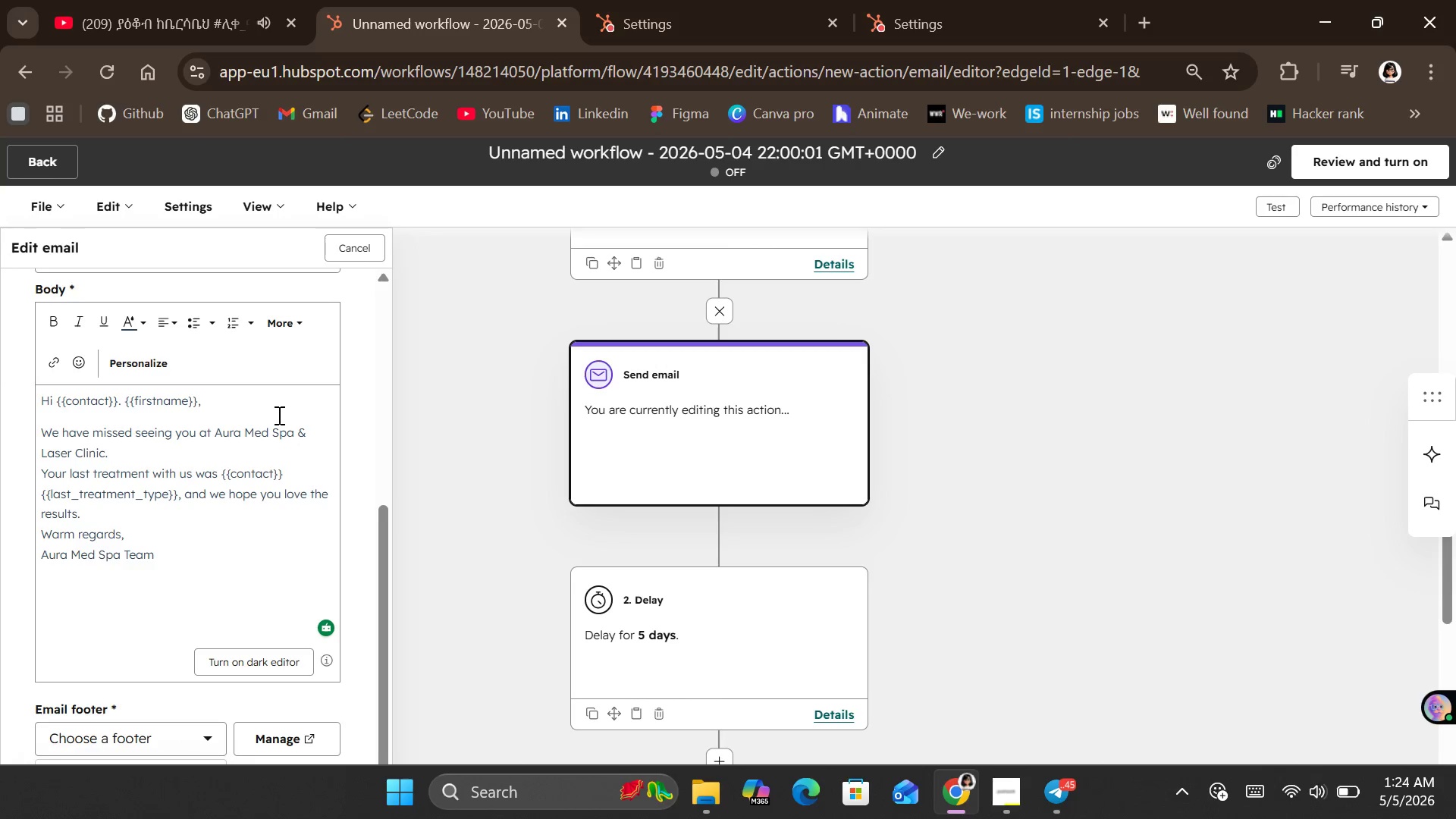 
left_click([642, 3])
 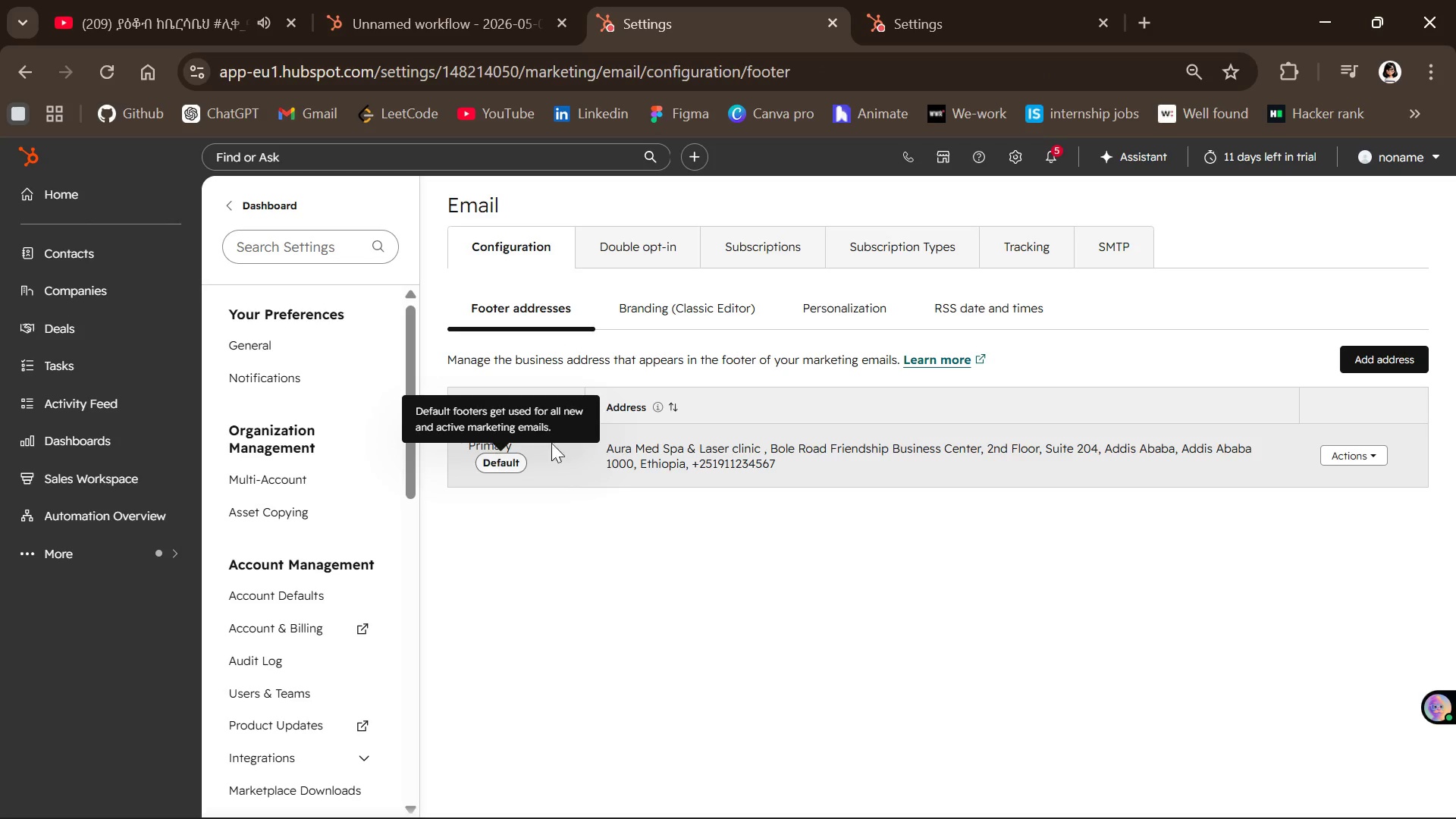 
wait(6.25)
 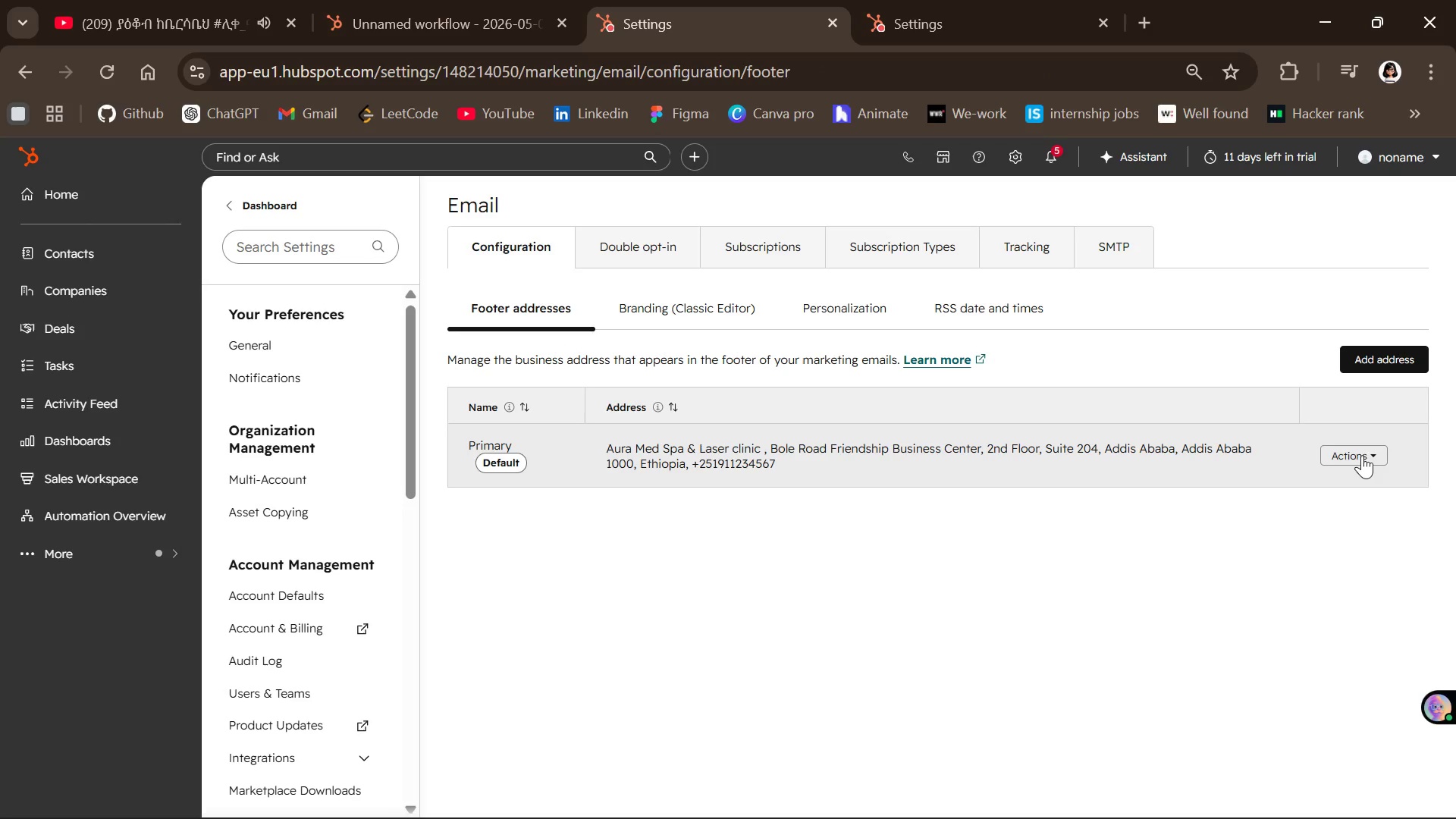 
left_click([1376, 462])
 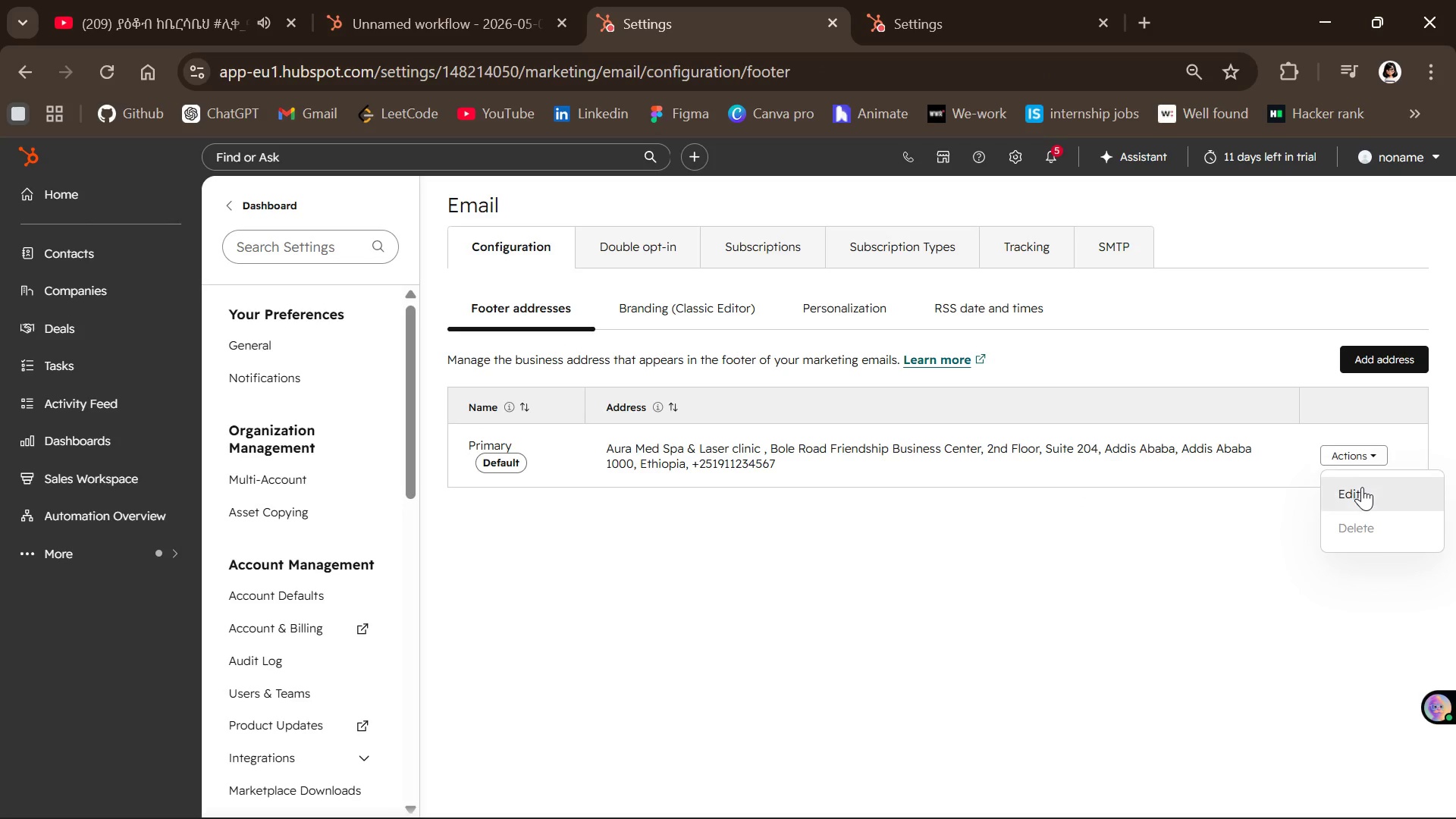 
left_click([1362, 487])
 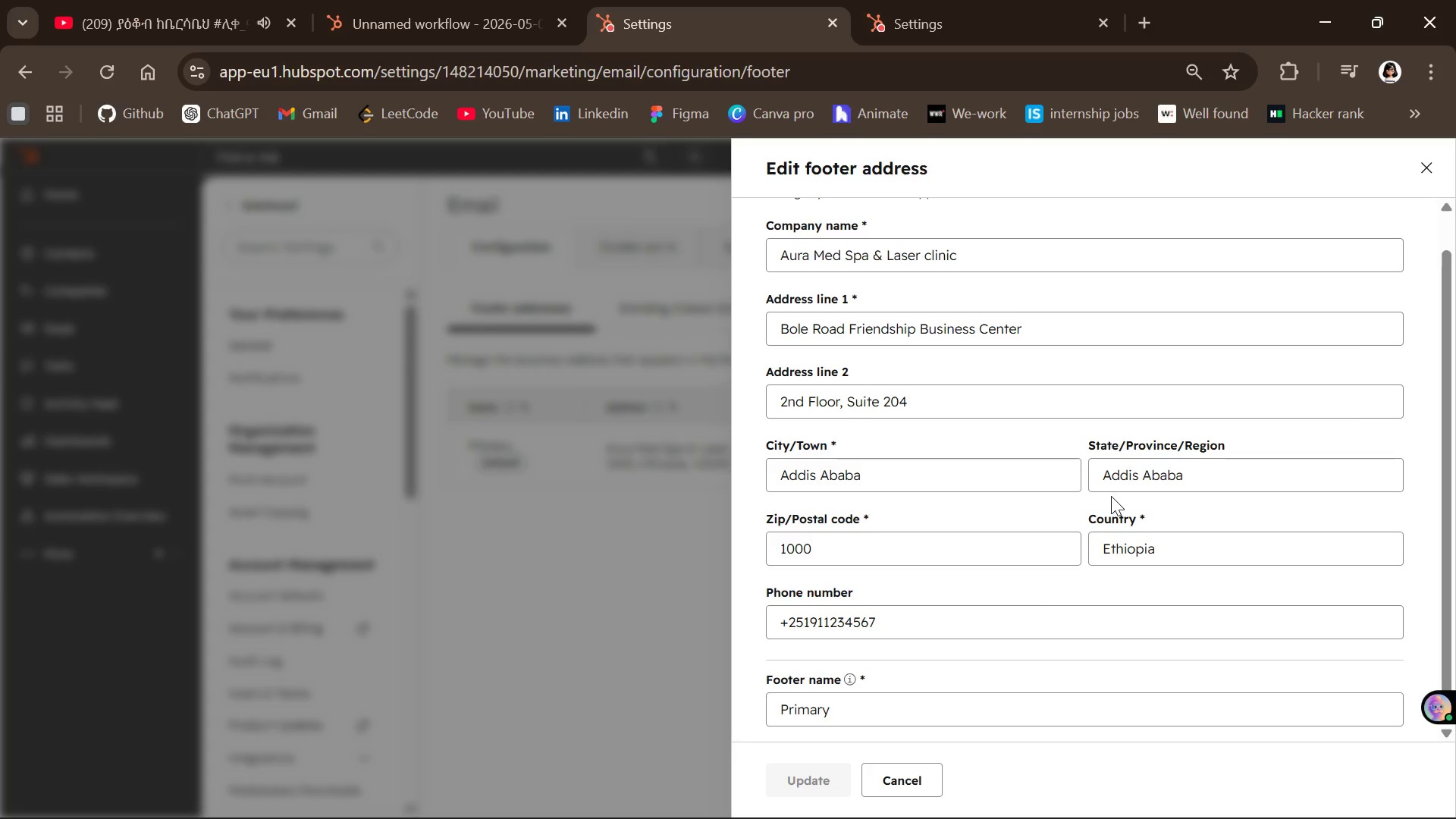 
mouse_move([864, 682])
 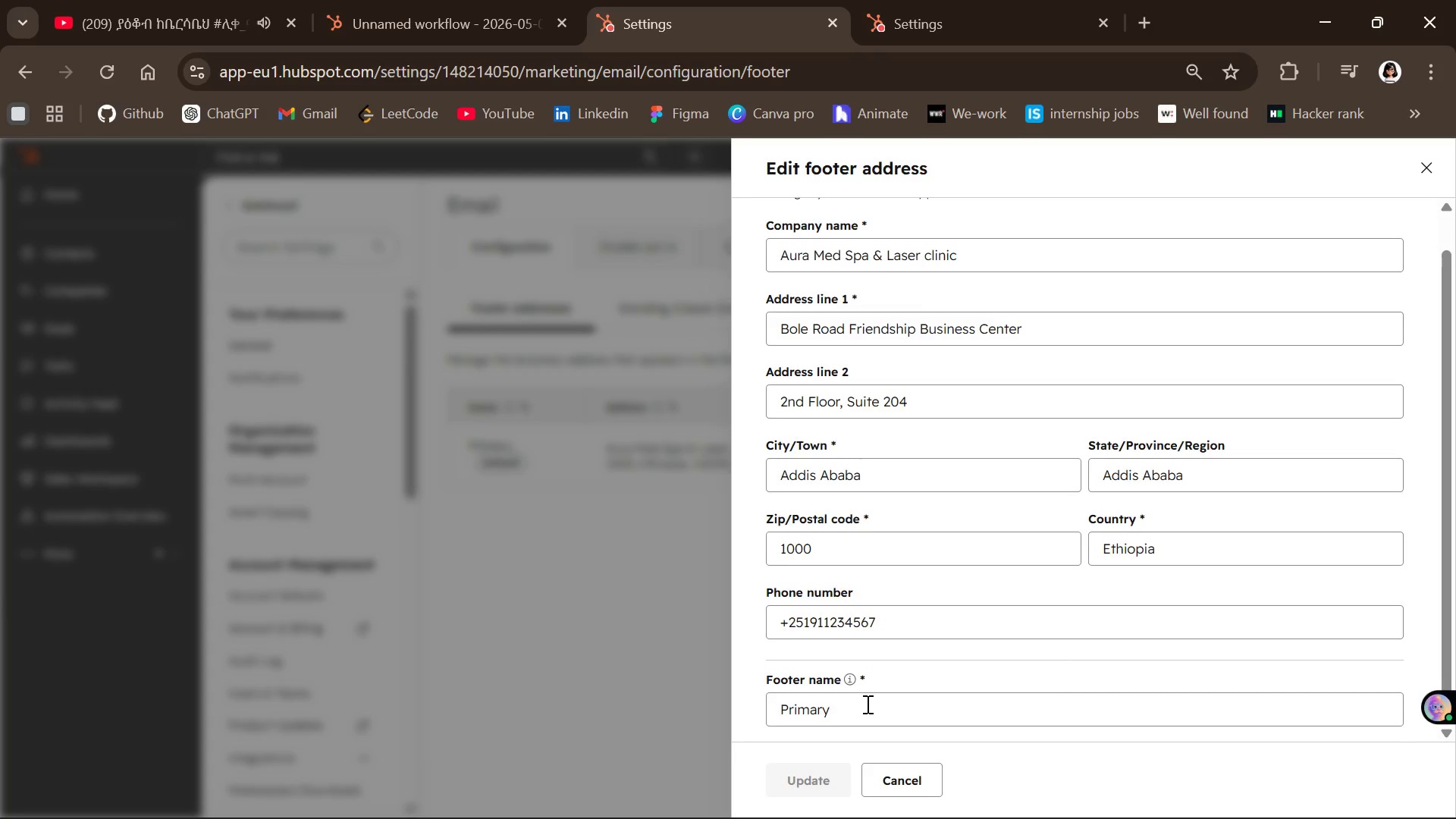 
left_click([852, 723])
 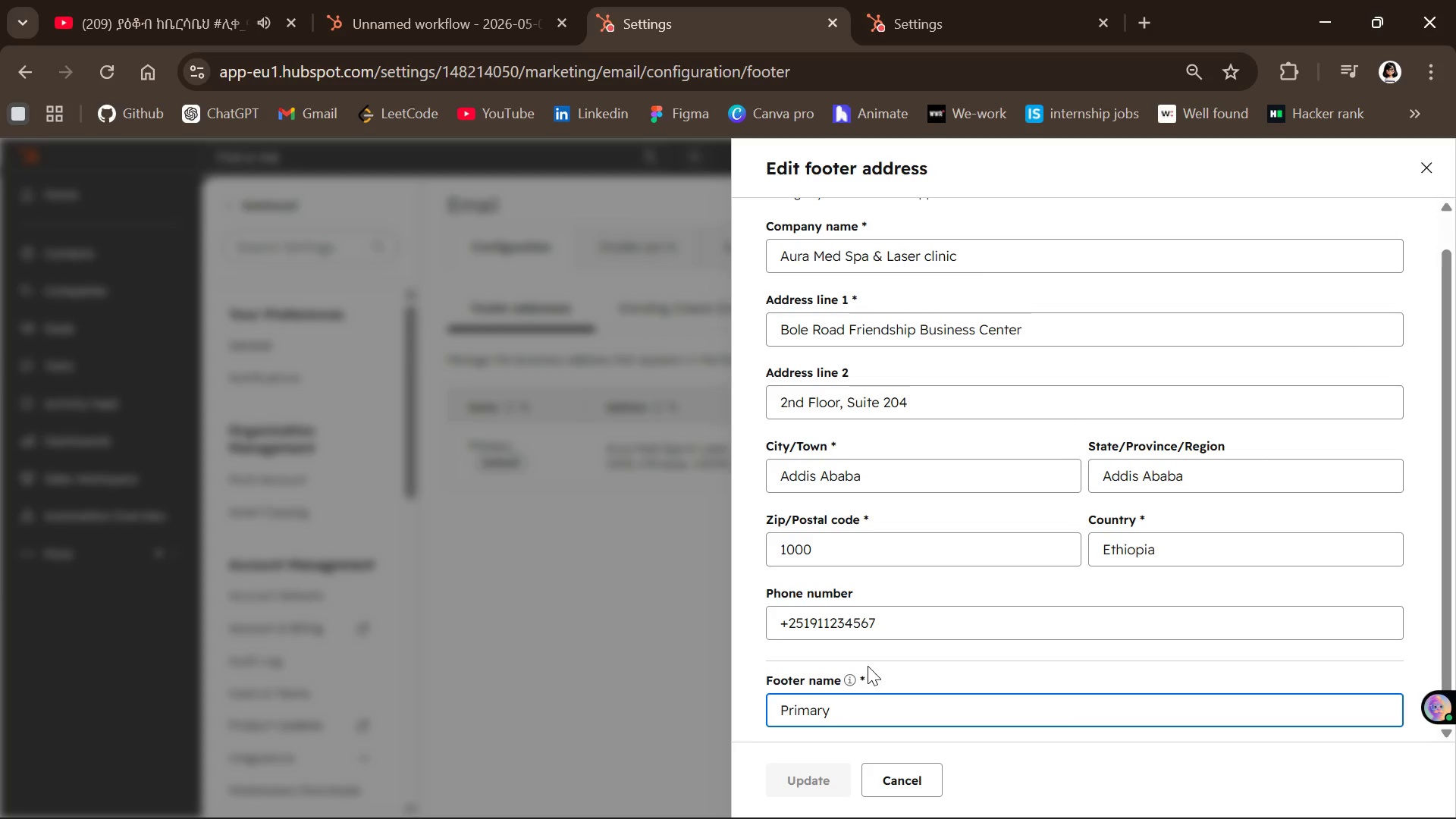 
key(Backspace)
key(Backspace)
key(Backspace)
key(Backspace)
key(Backspace)
key(Backspace)
key(Backspace)
key(Backspace)
type(Aura)
 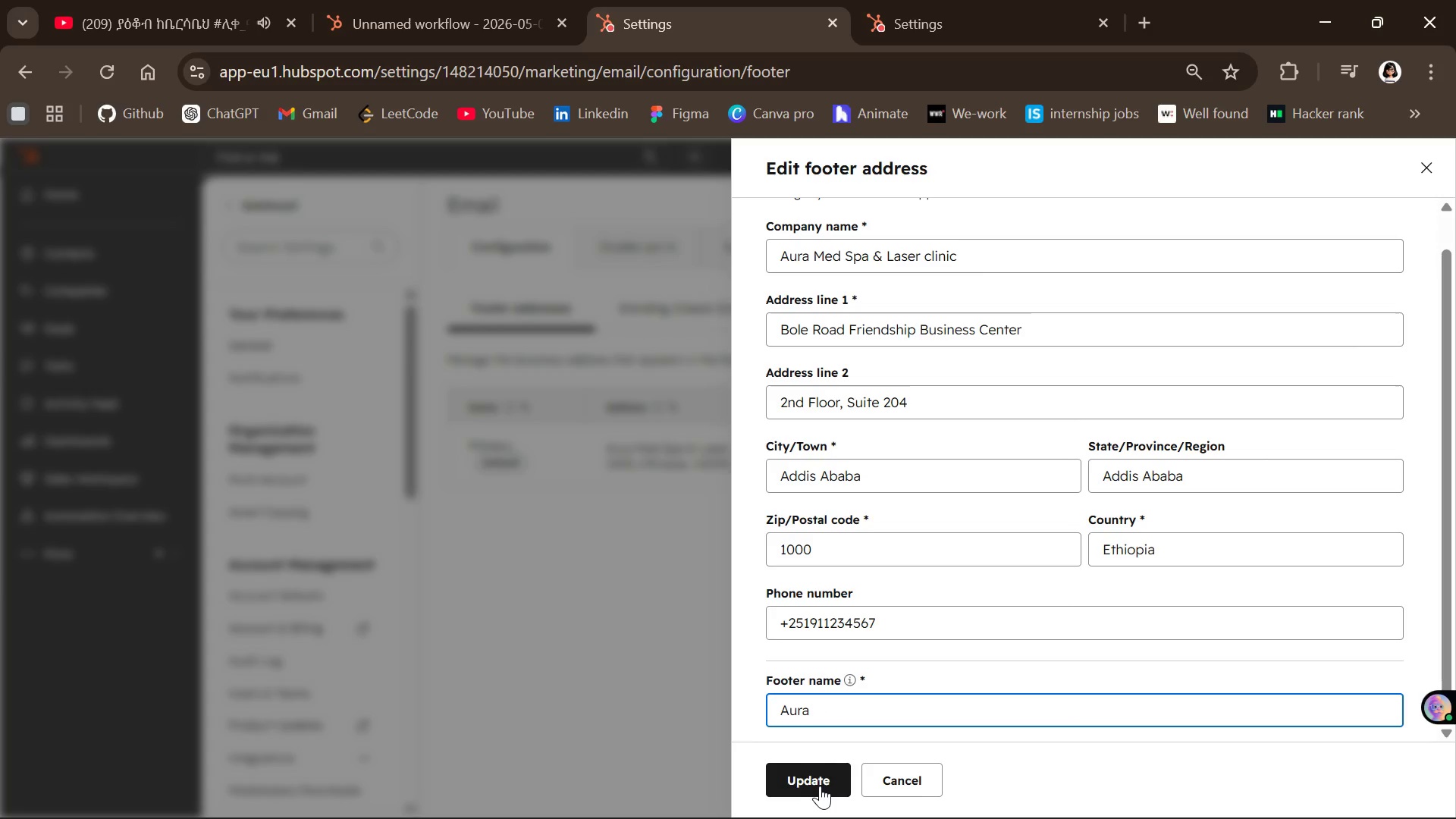 
left_click([820, 786])
 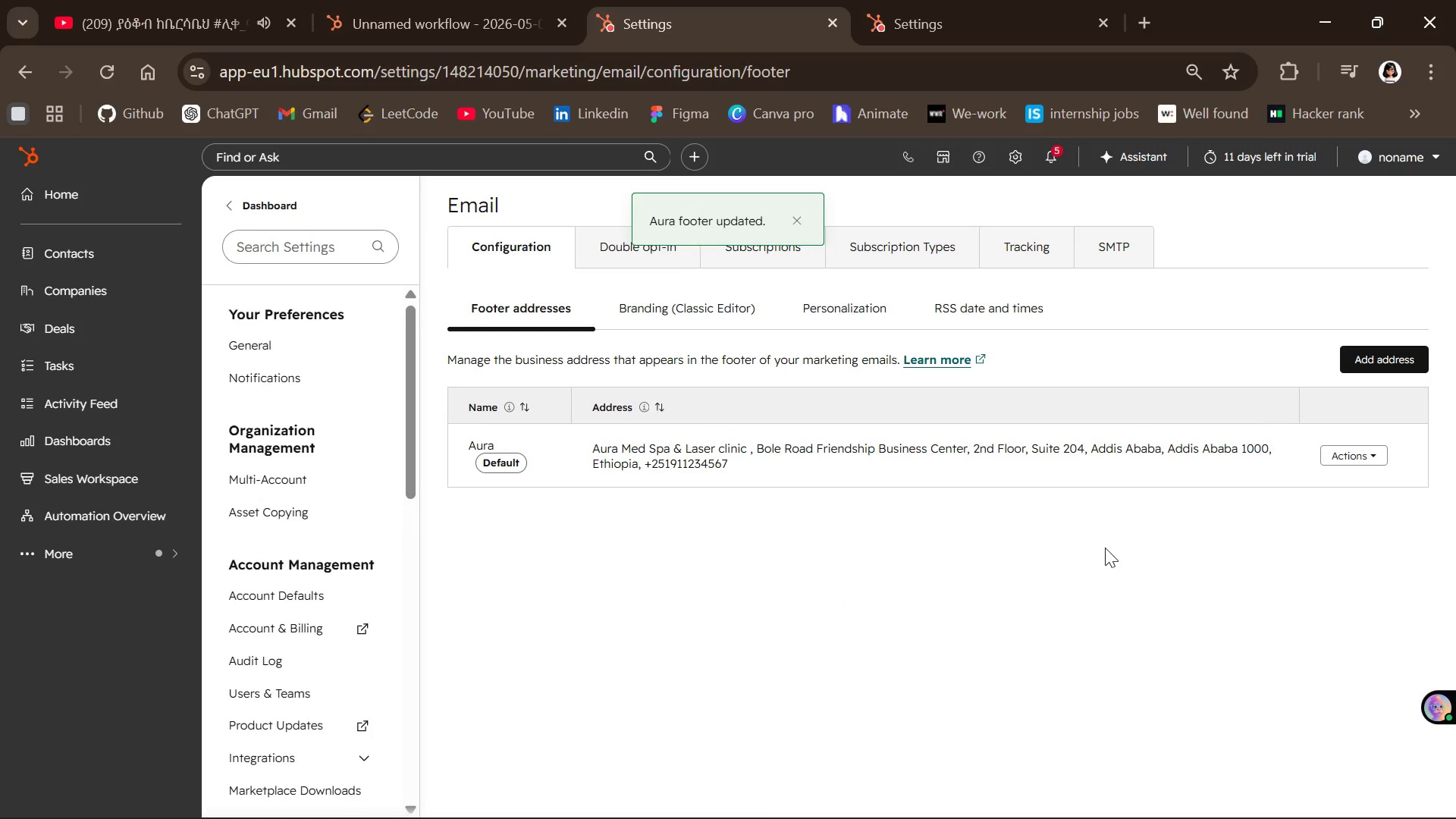 
wait(5.03)
 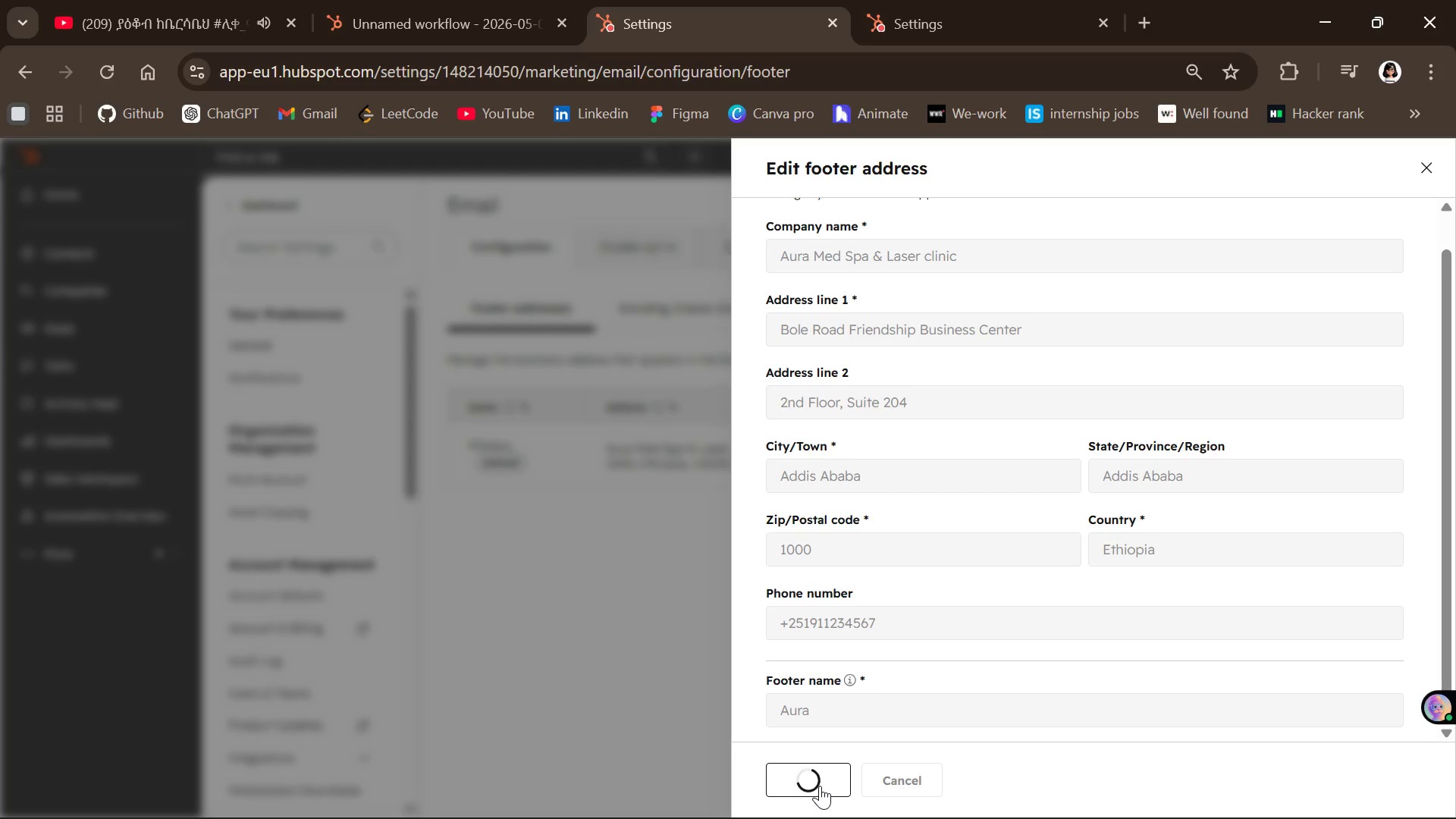 
left_click([426, 23])
 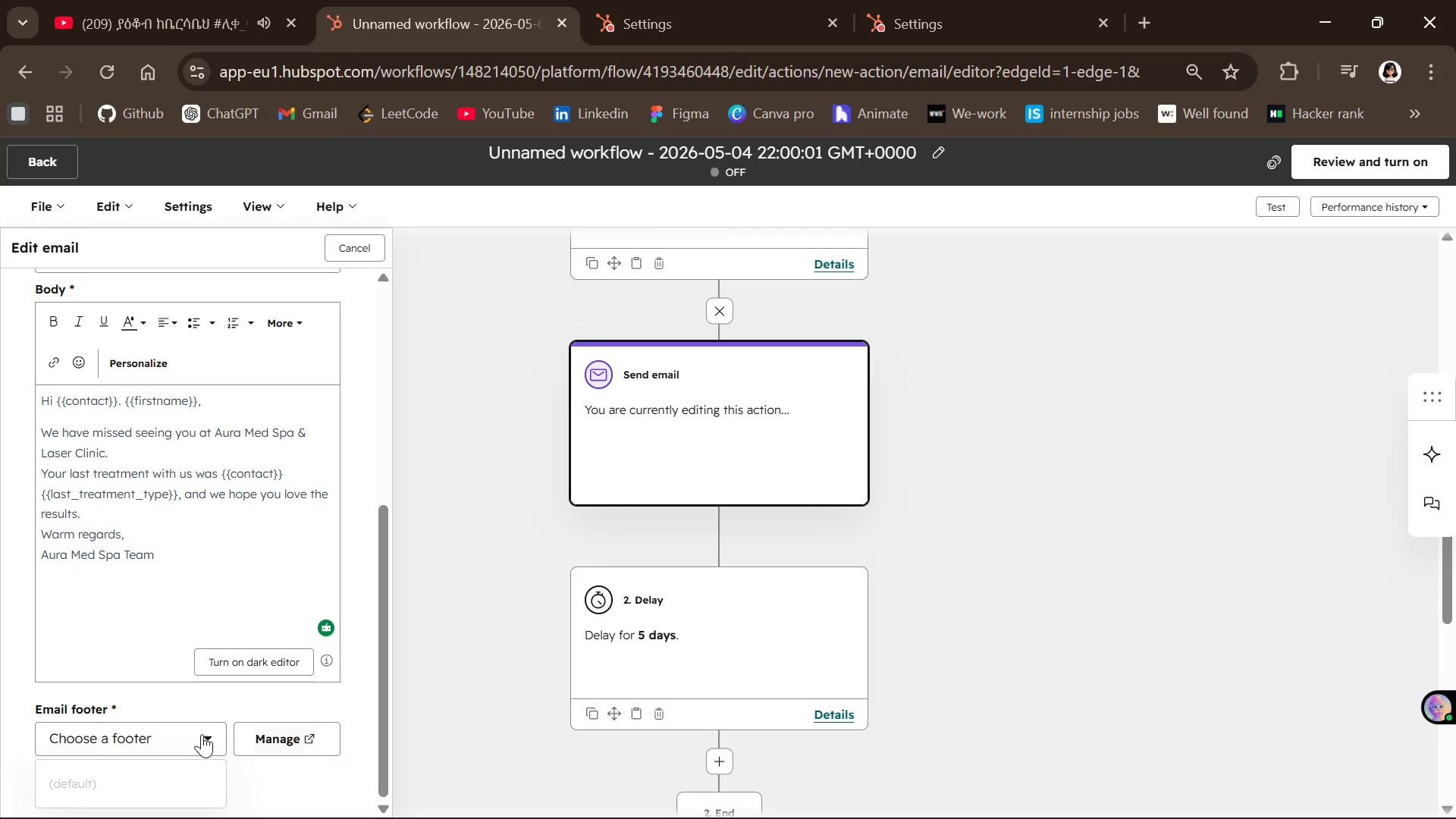 
left_click([188, 730])
 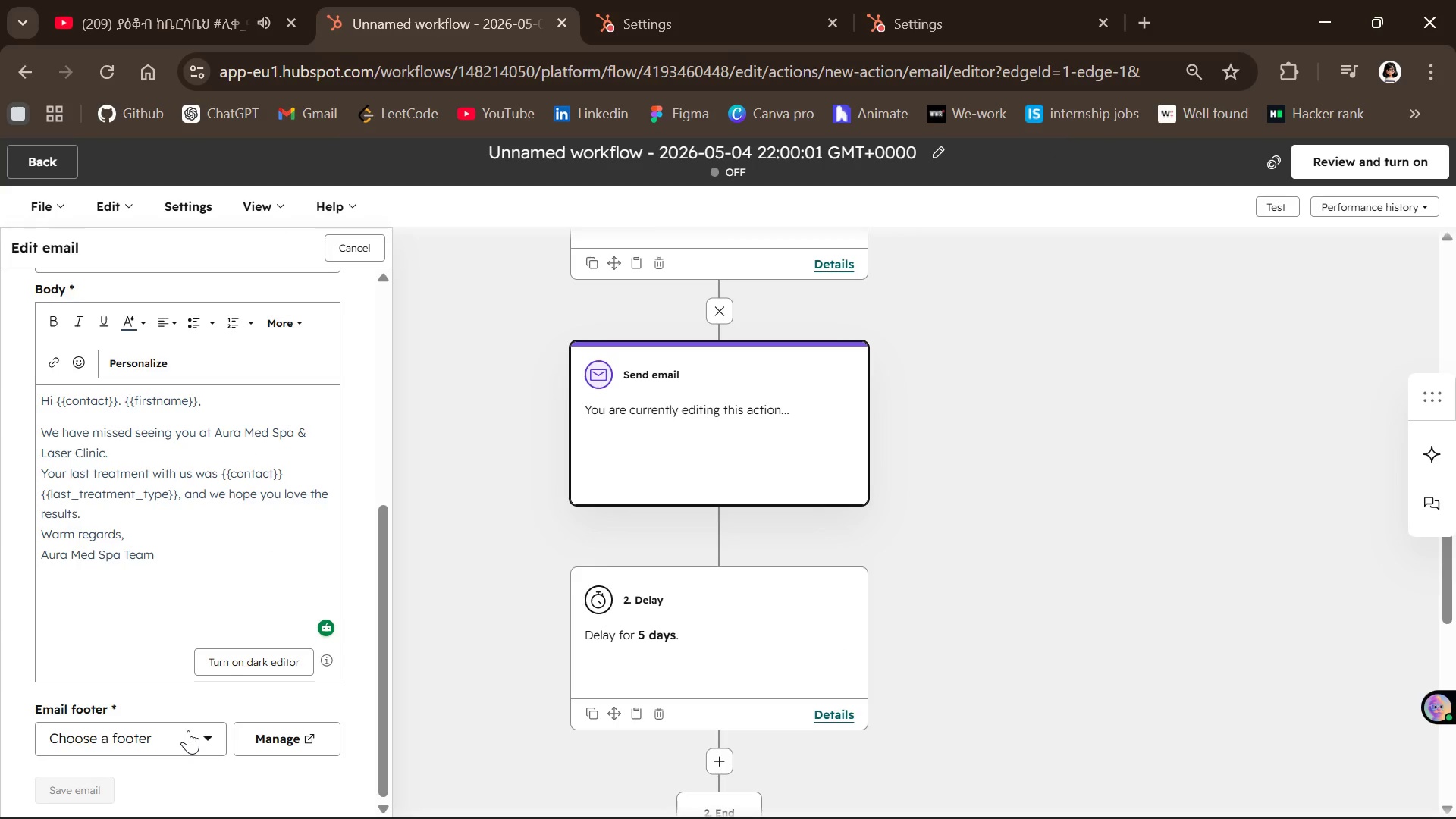 
left_click([188, 730])
 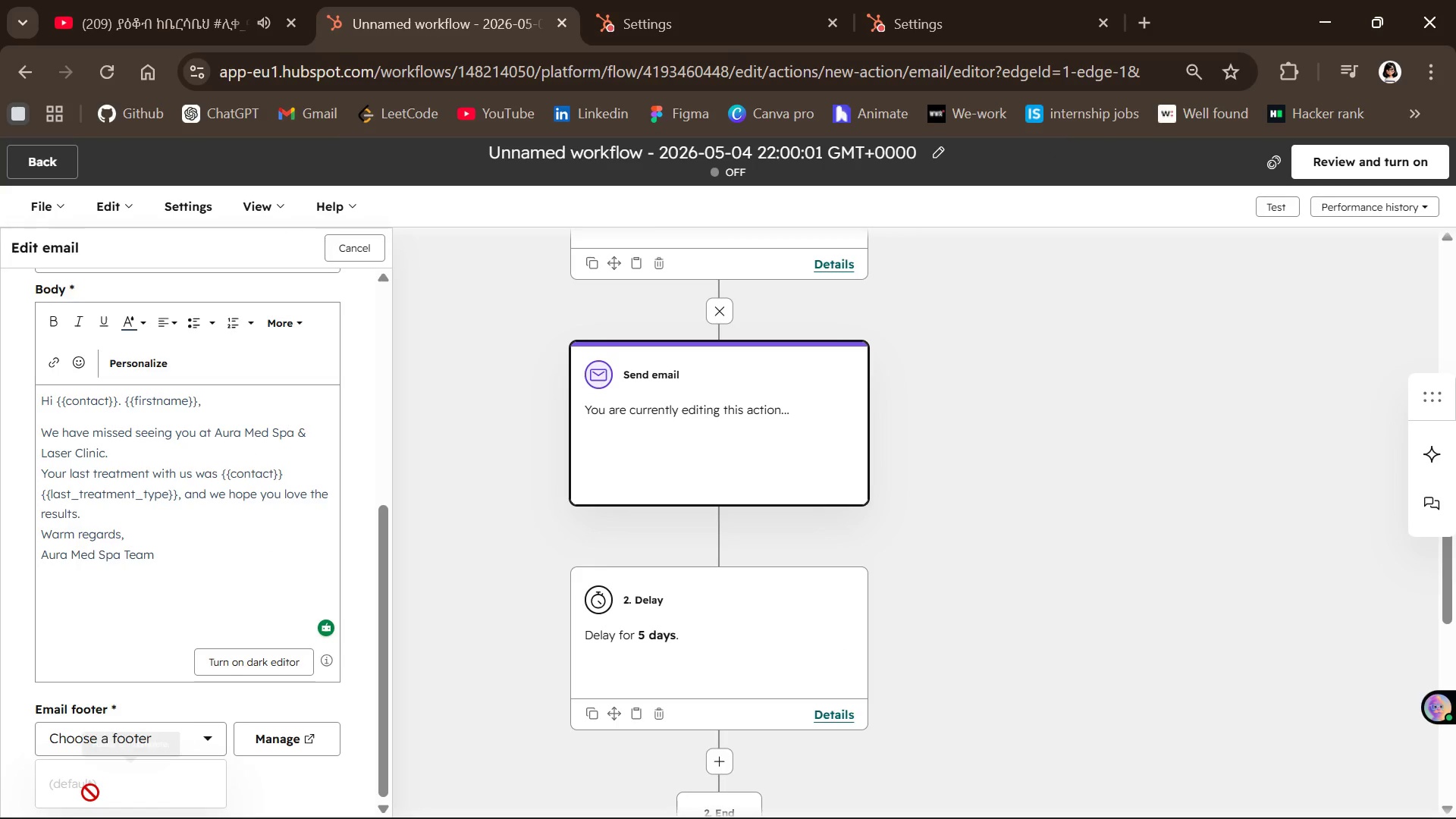 
double_click([90, 792])
 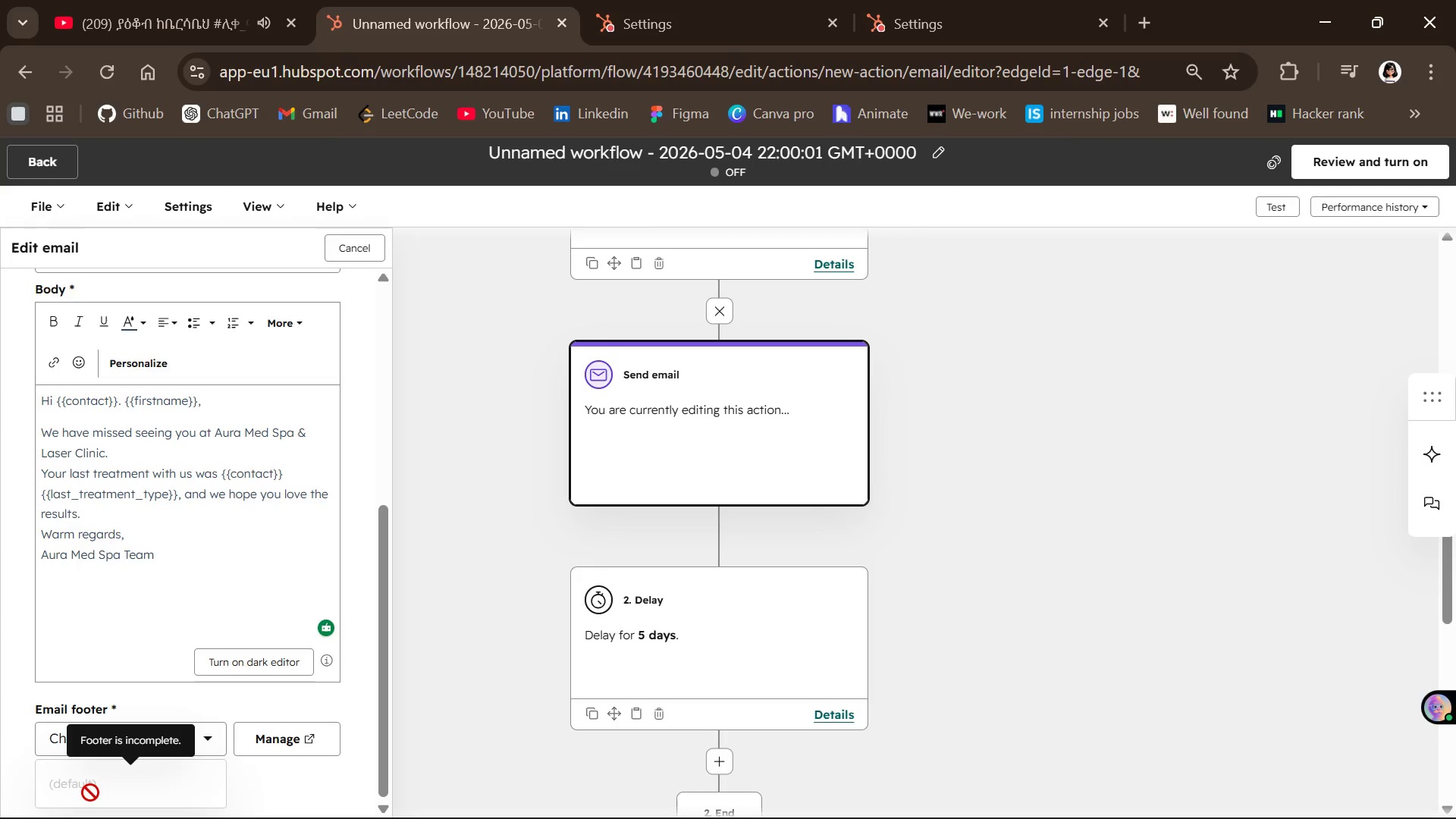 
triple_click([90, 792])
 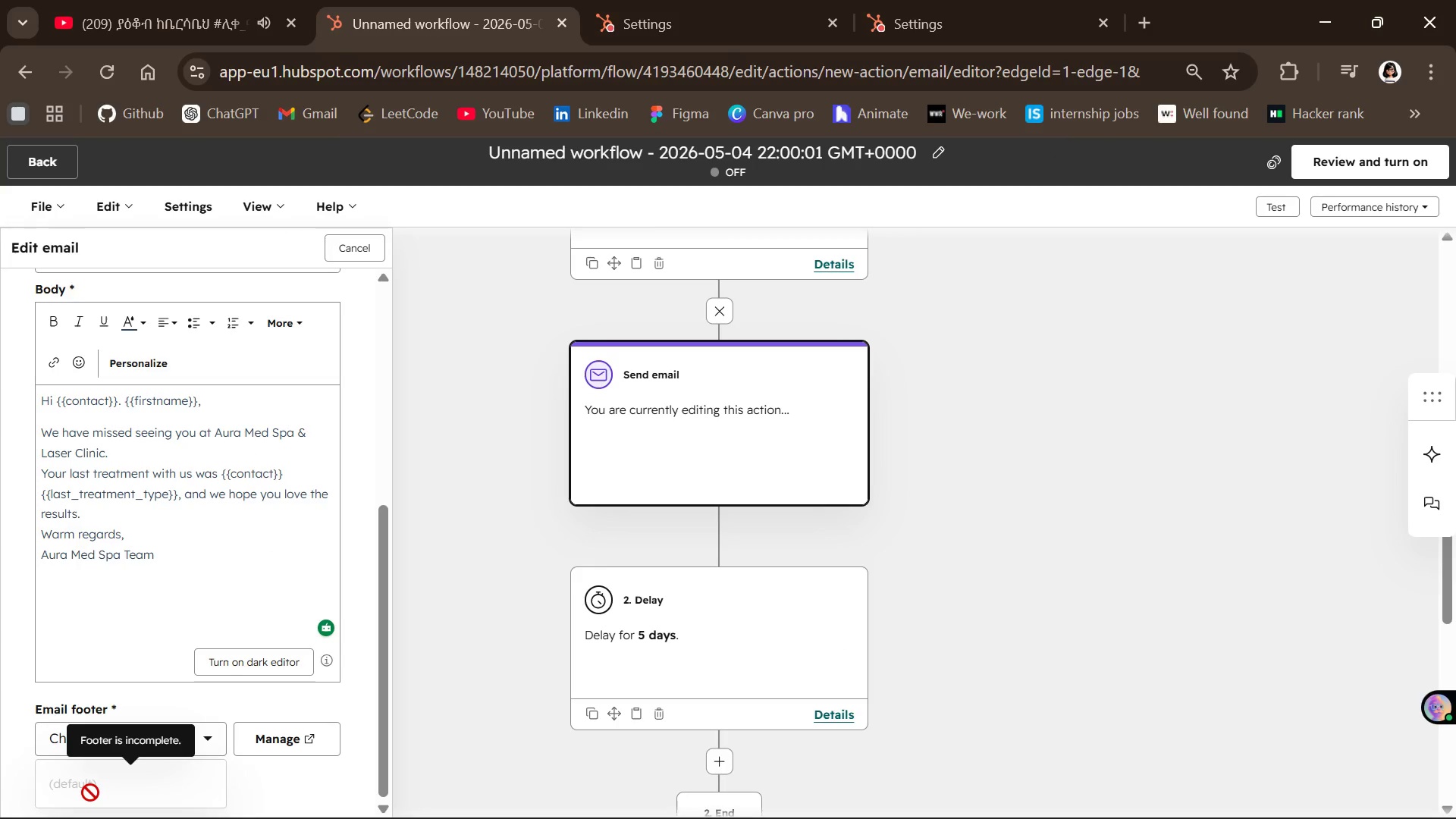 
triple_click([90, 792])
 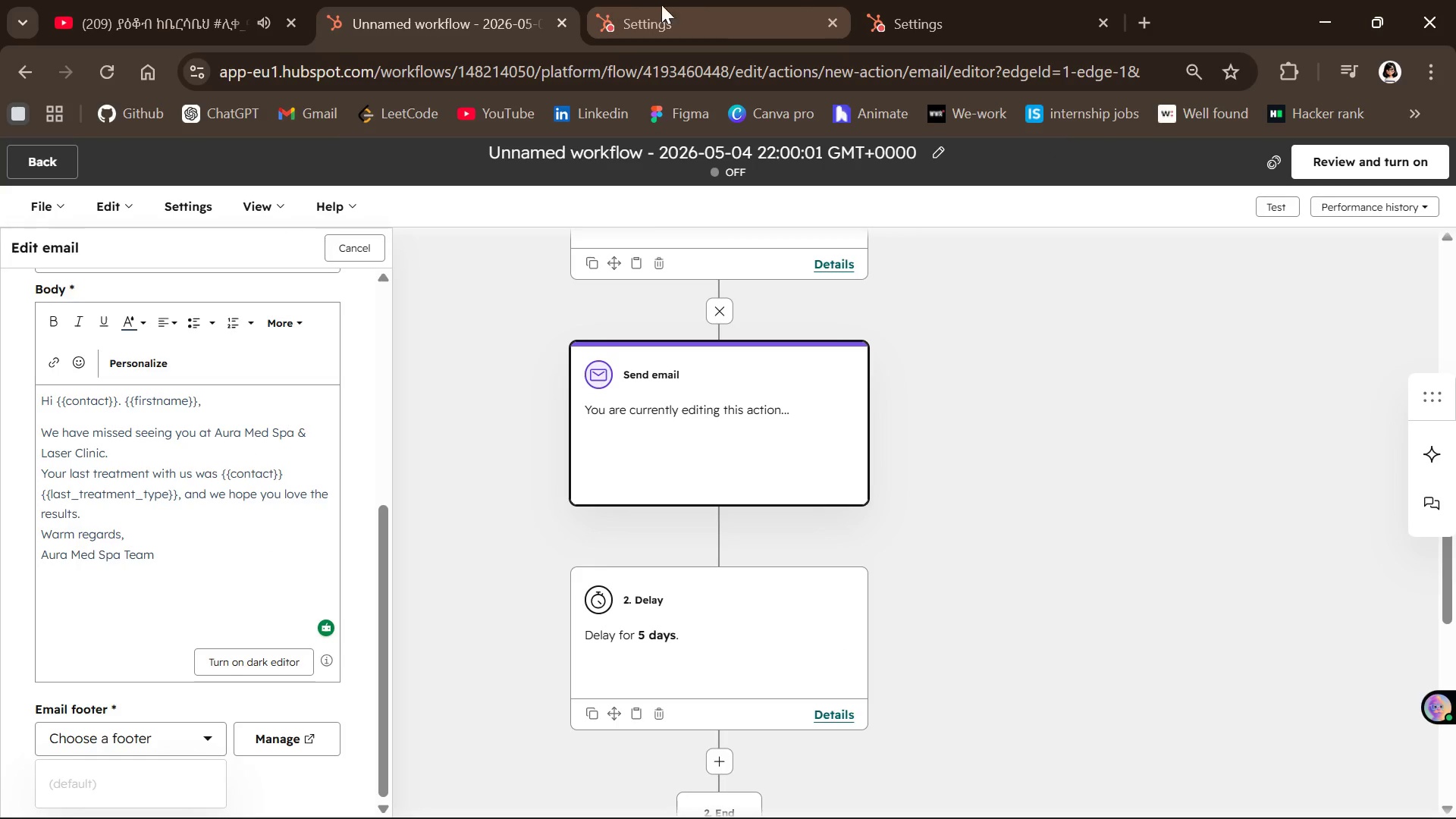 
left_click([673, 8])
 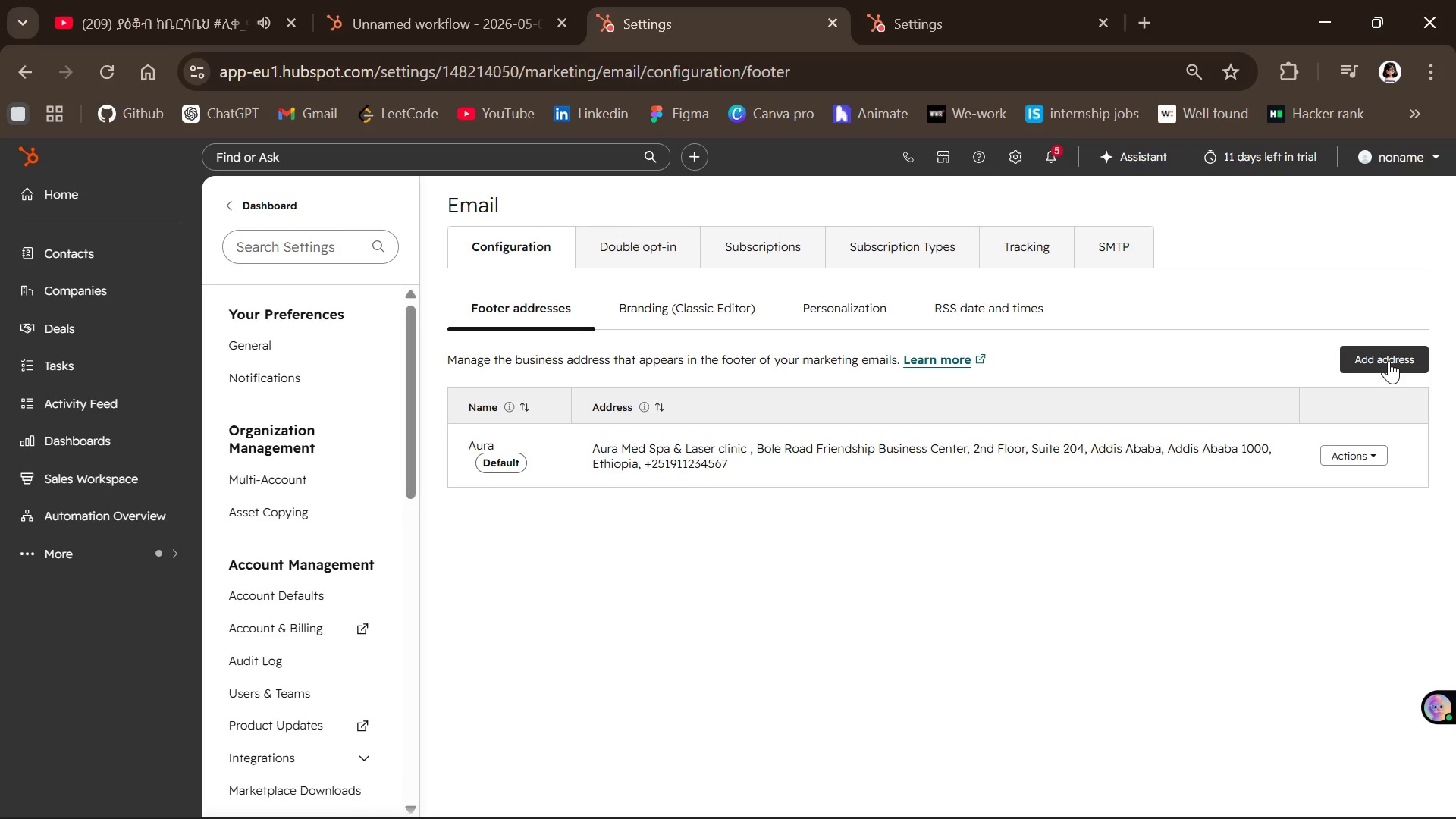 
left_click([1389, 360])
 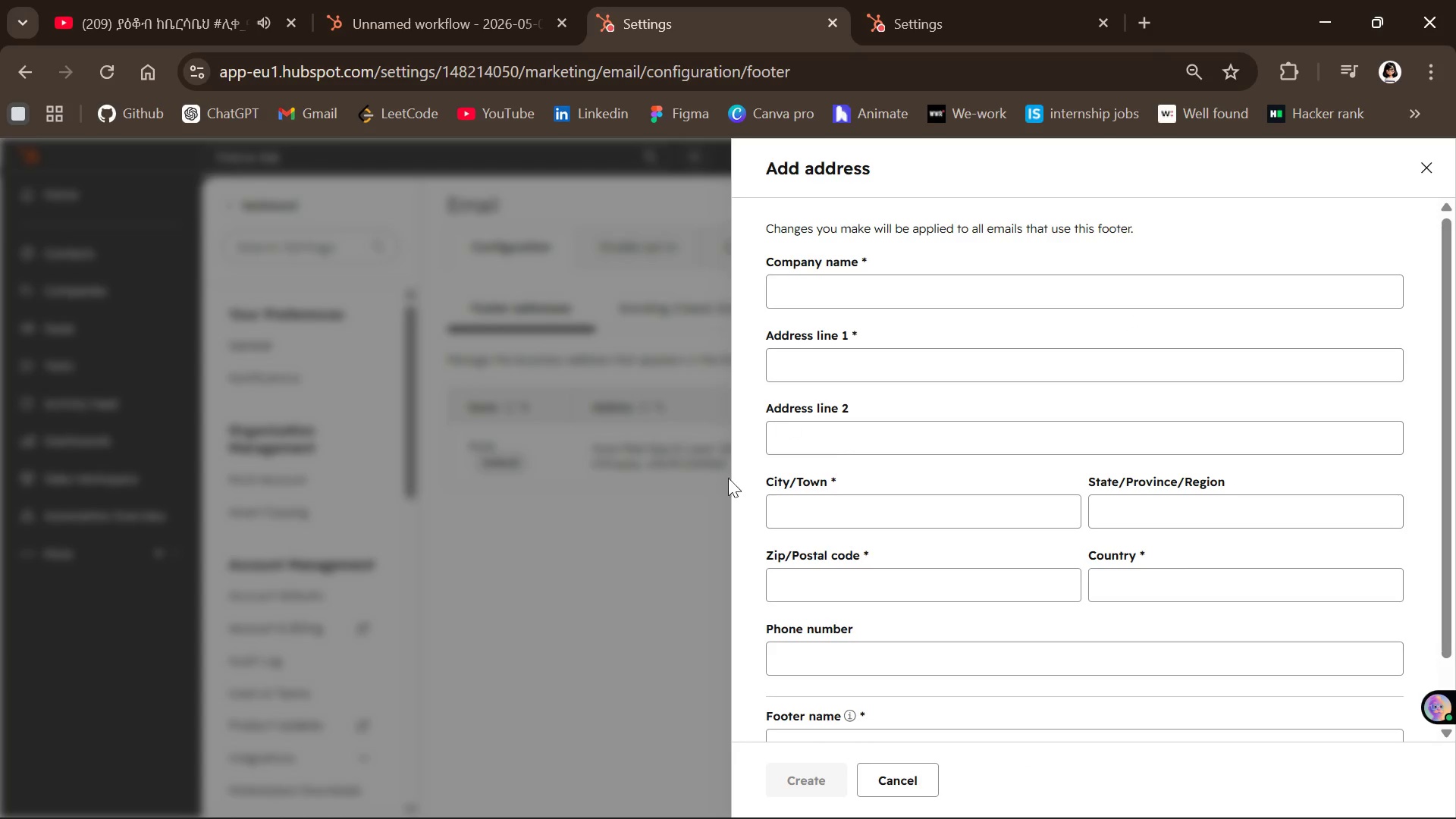 
left_click([675, 513])
 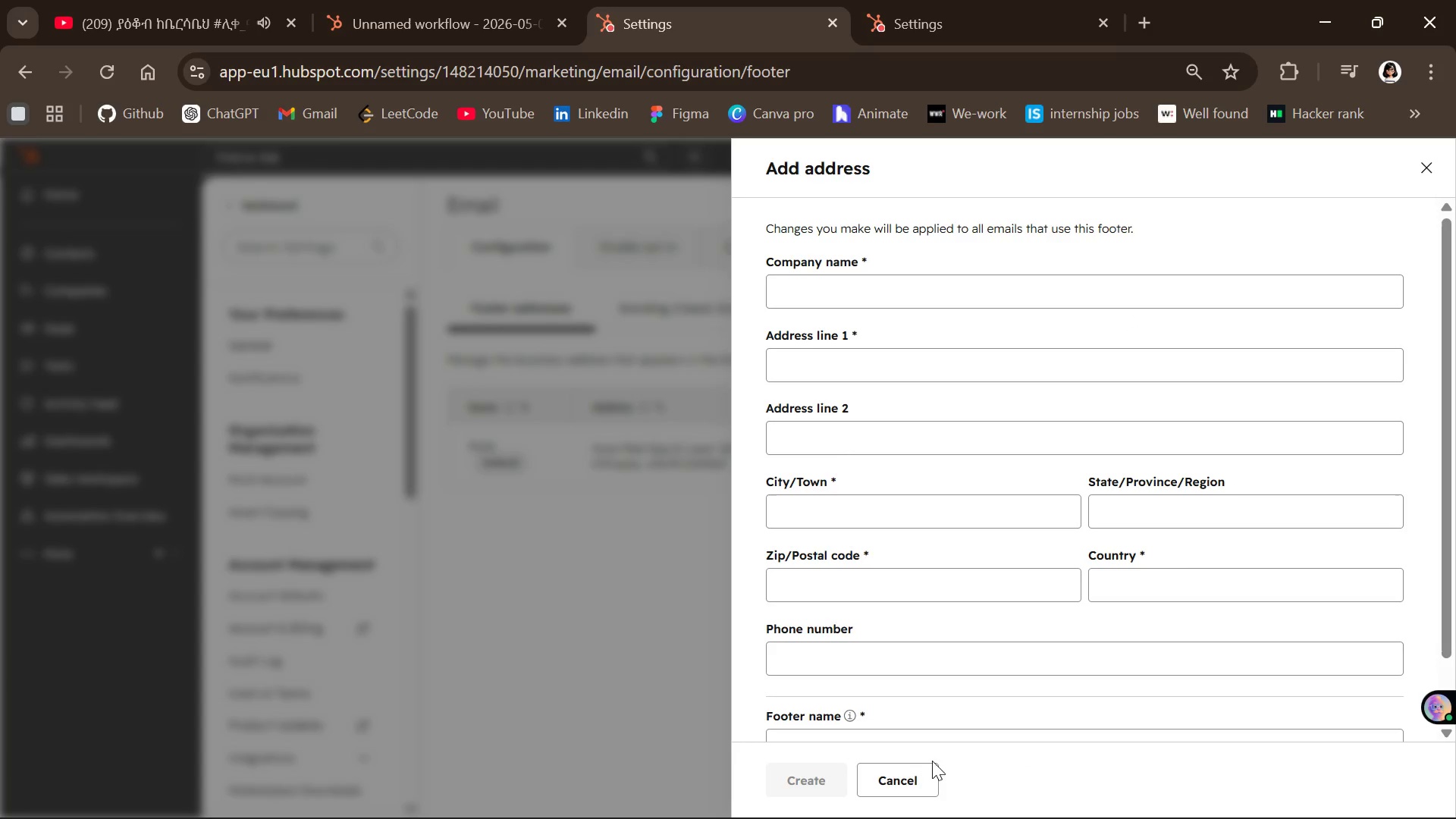 
left_click([890, 780])
 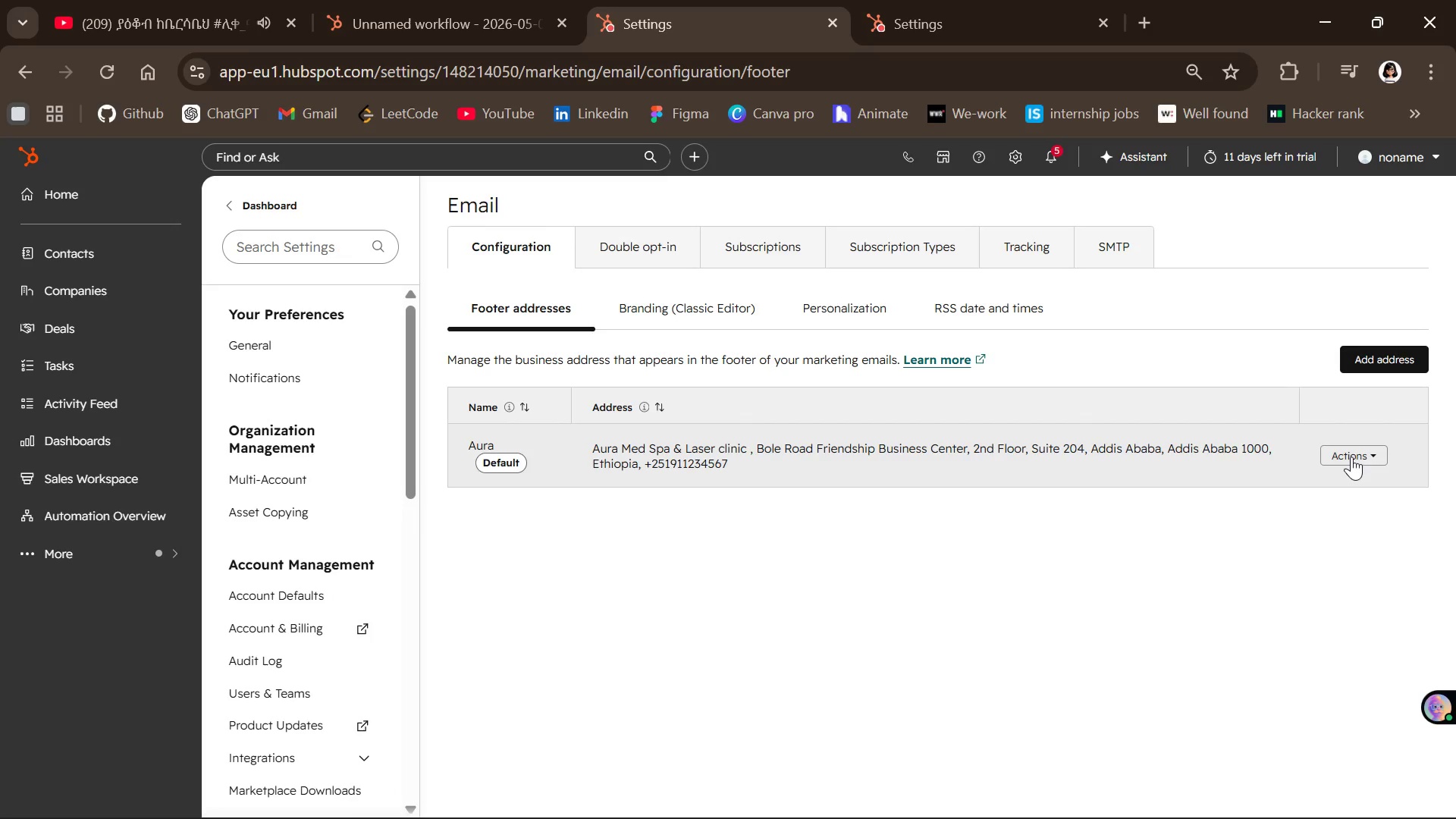 
left_click([1354, 457])
 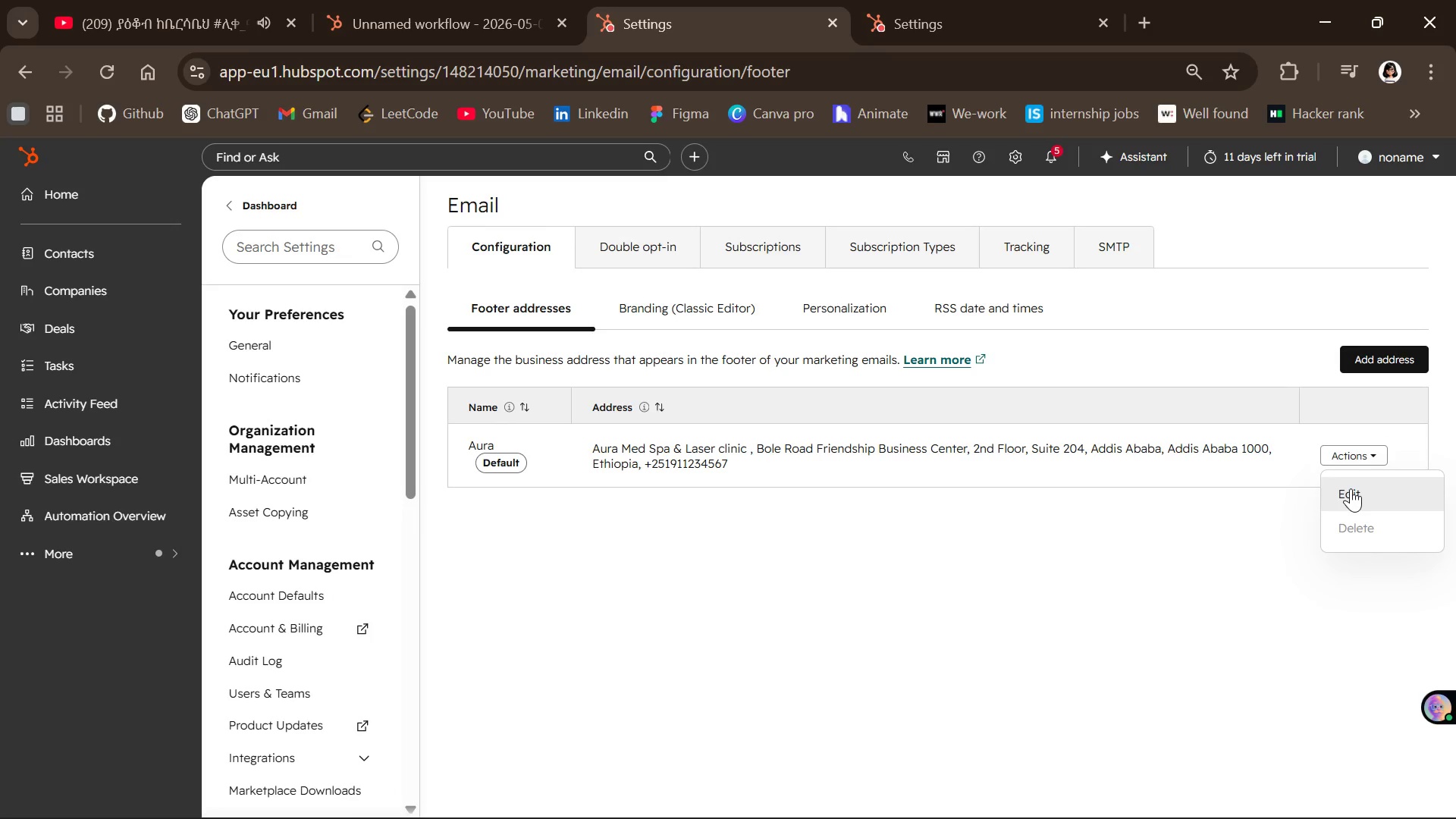 
left_click([1351, 488])
 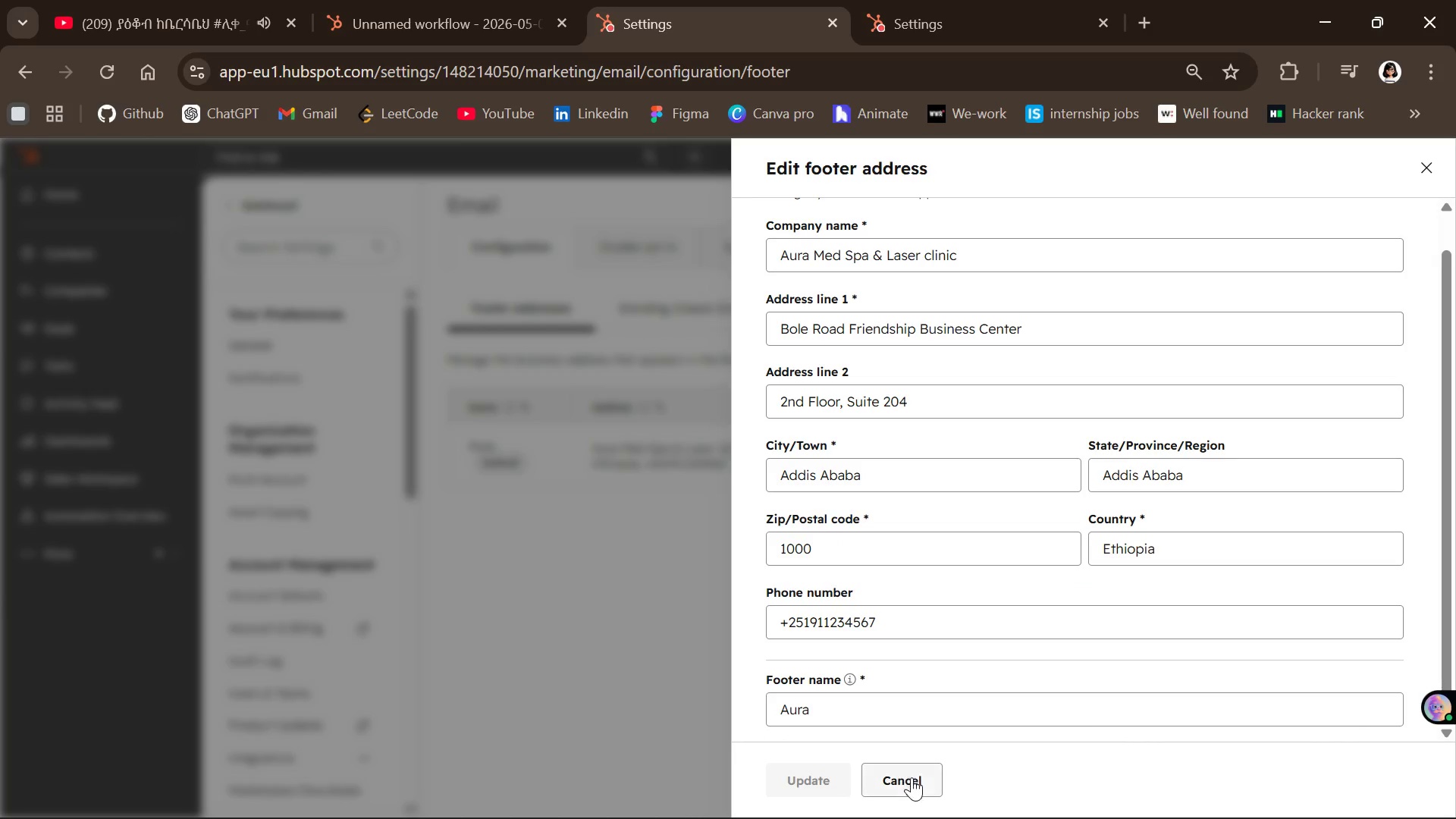 
left_click([875, 710])
 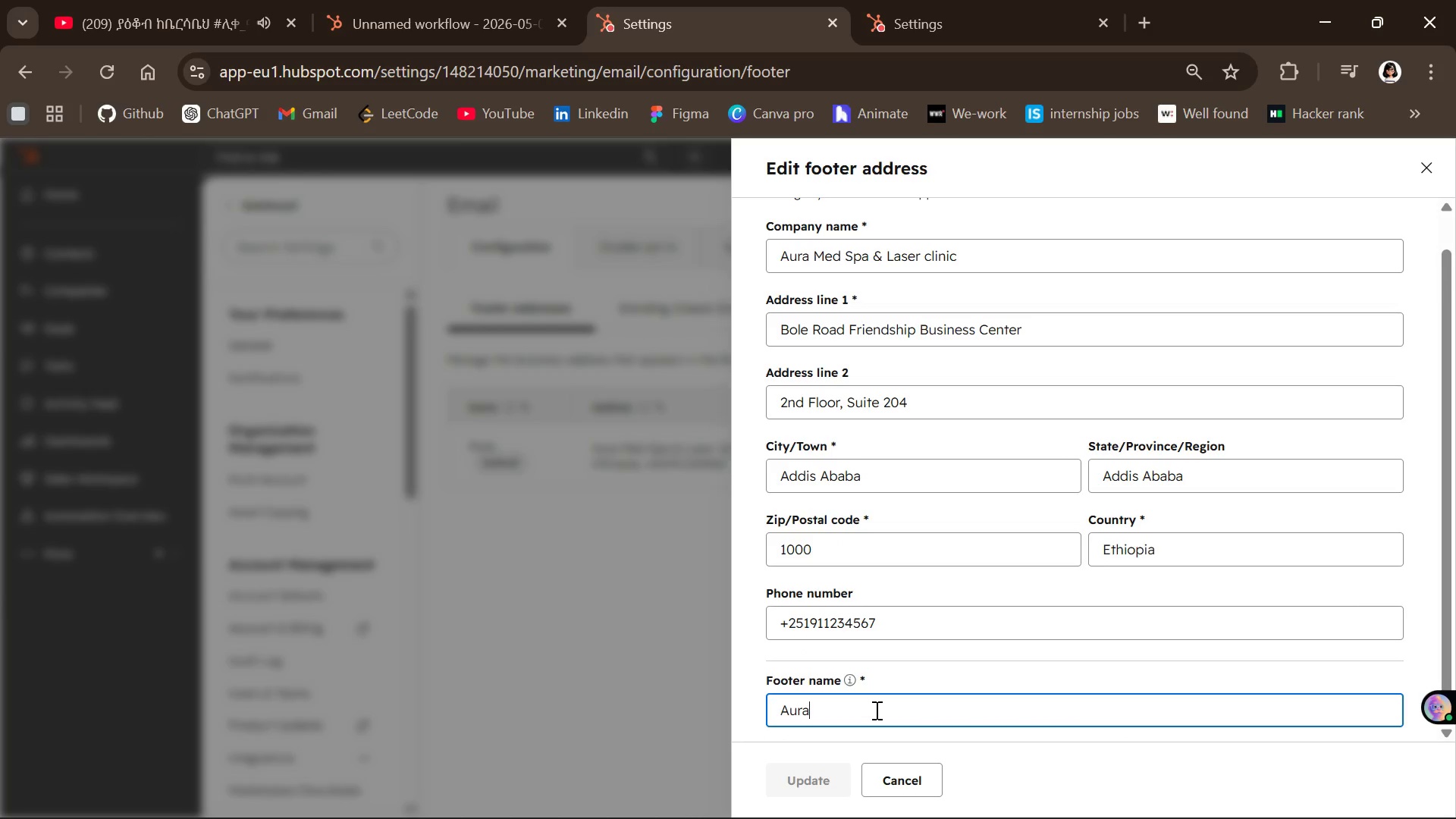 
key(Space)
 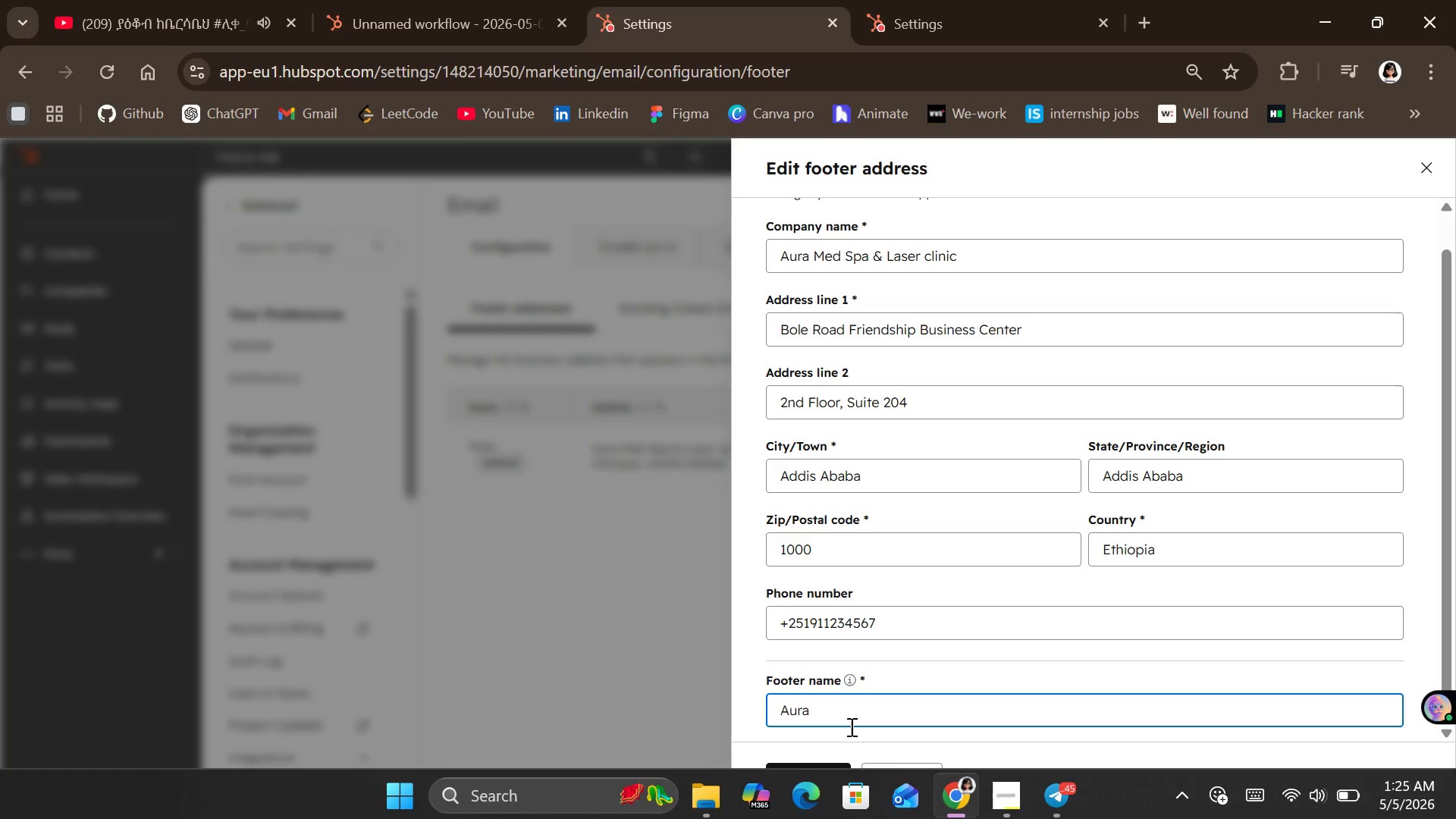 
left_click([821, 774])
 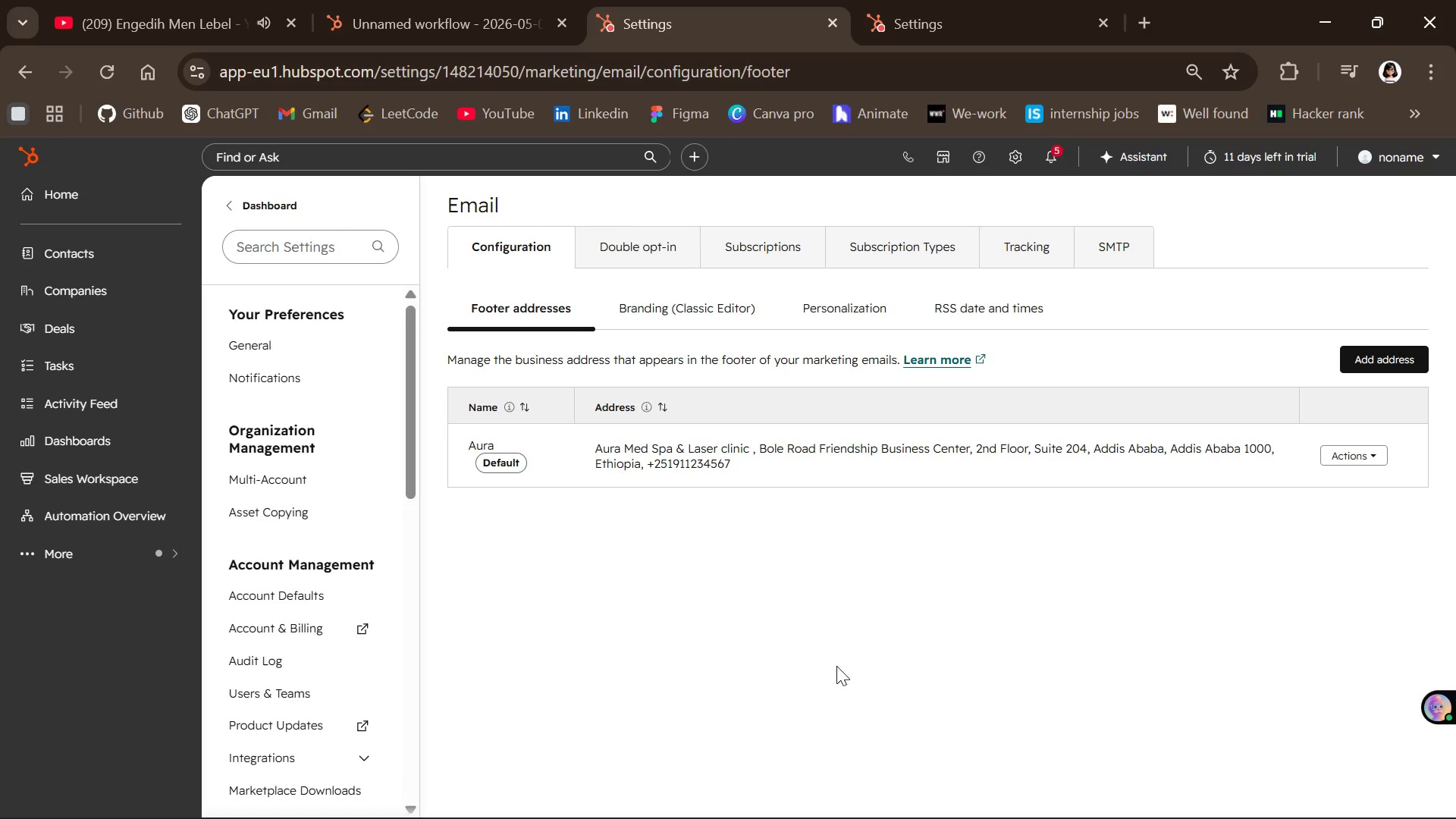 
wait(36.76)
 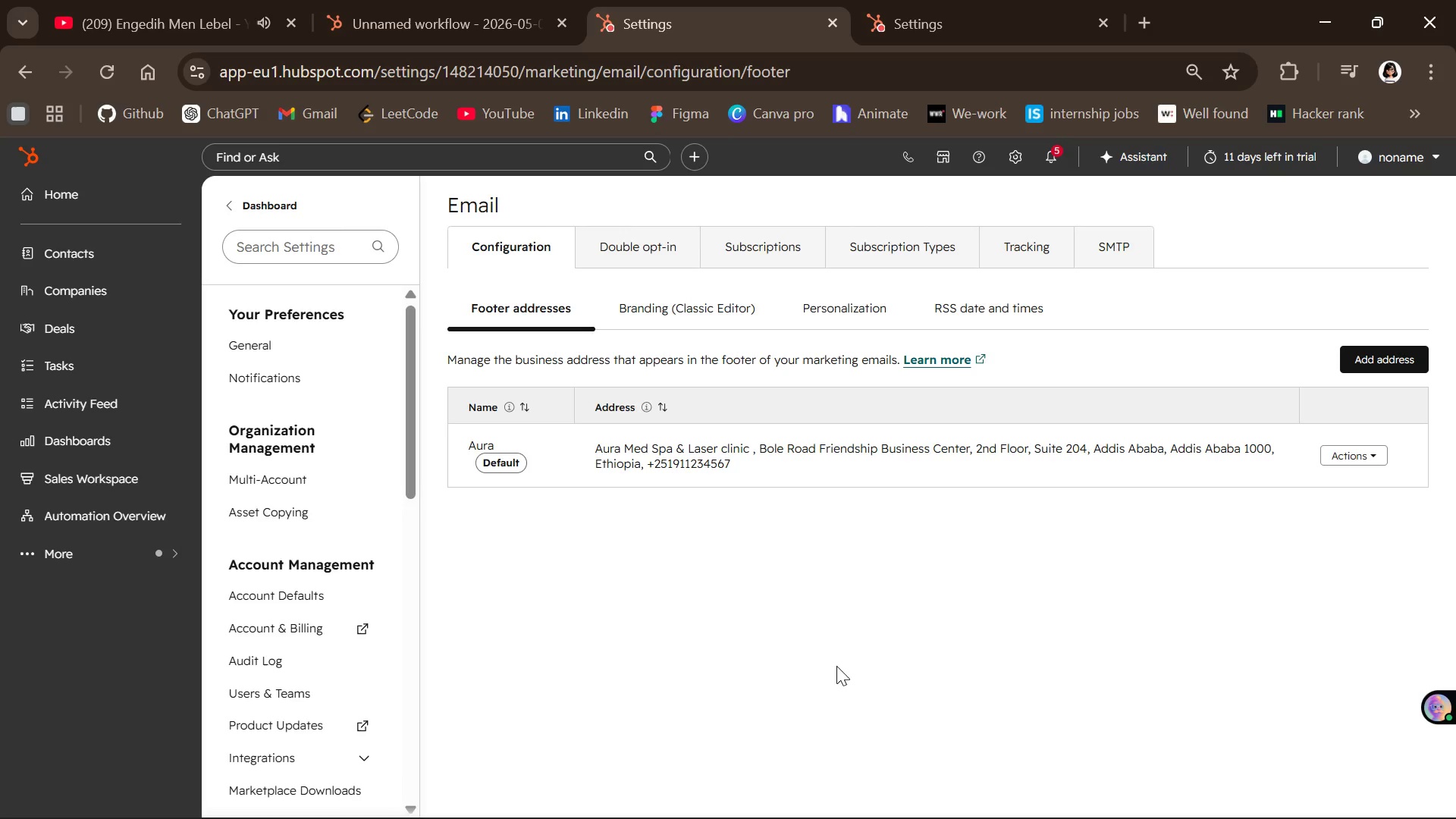 
left_click([1011, 152])
 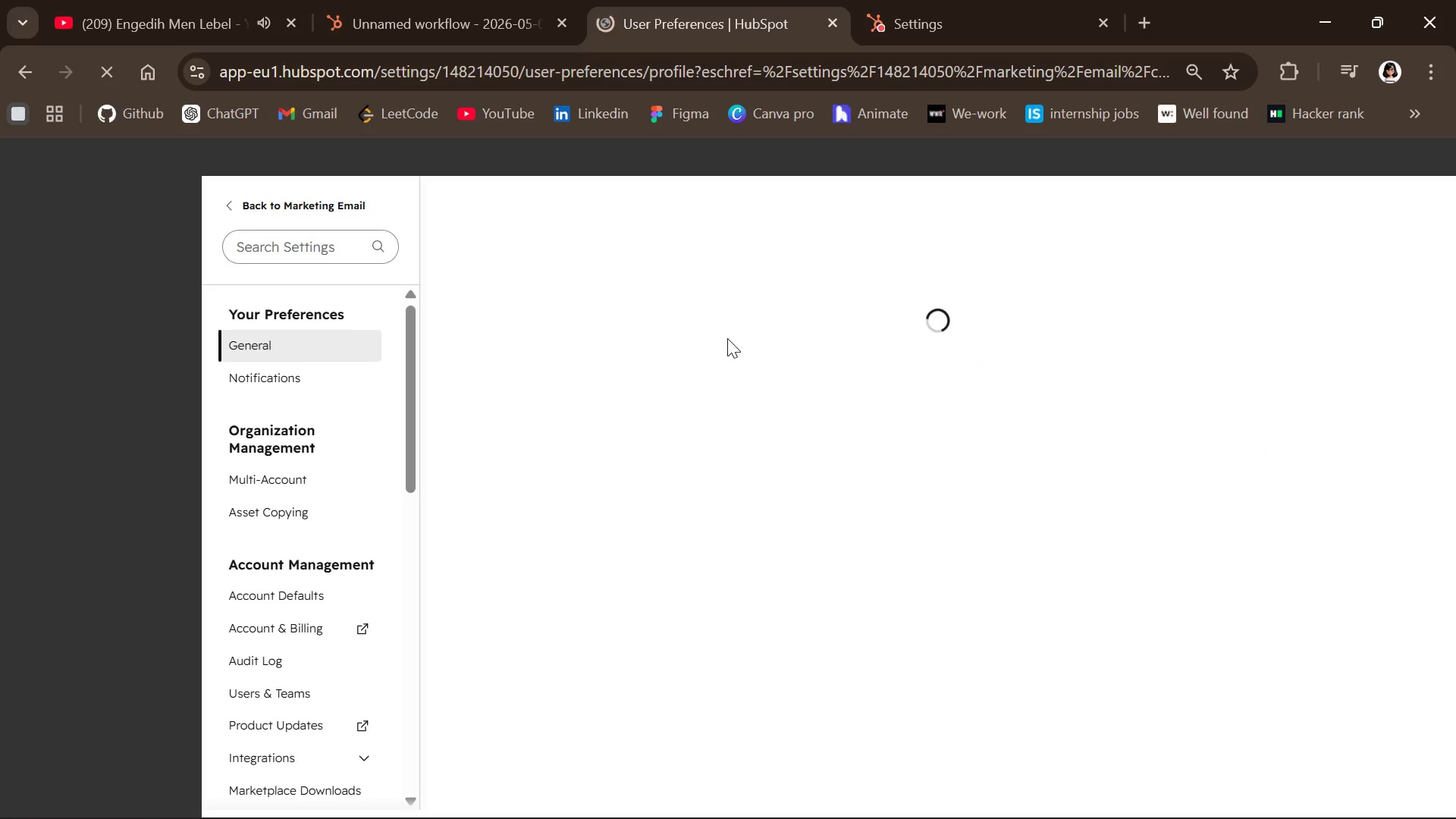 
mouse_move([331, 415])
 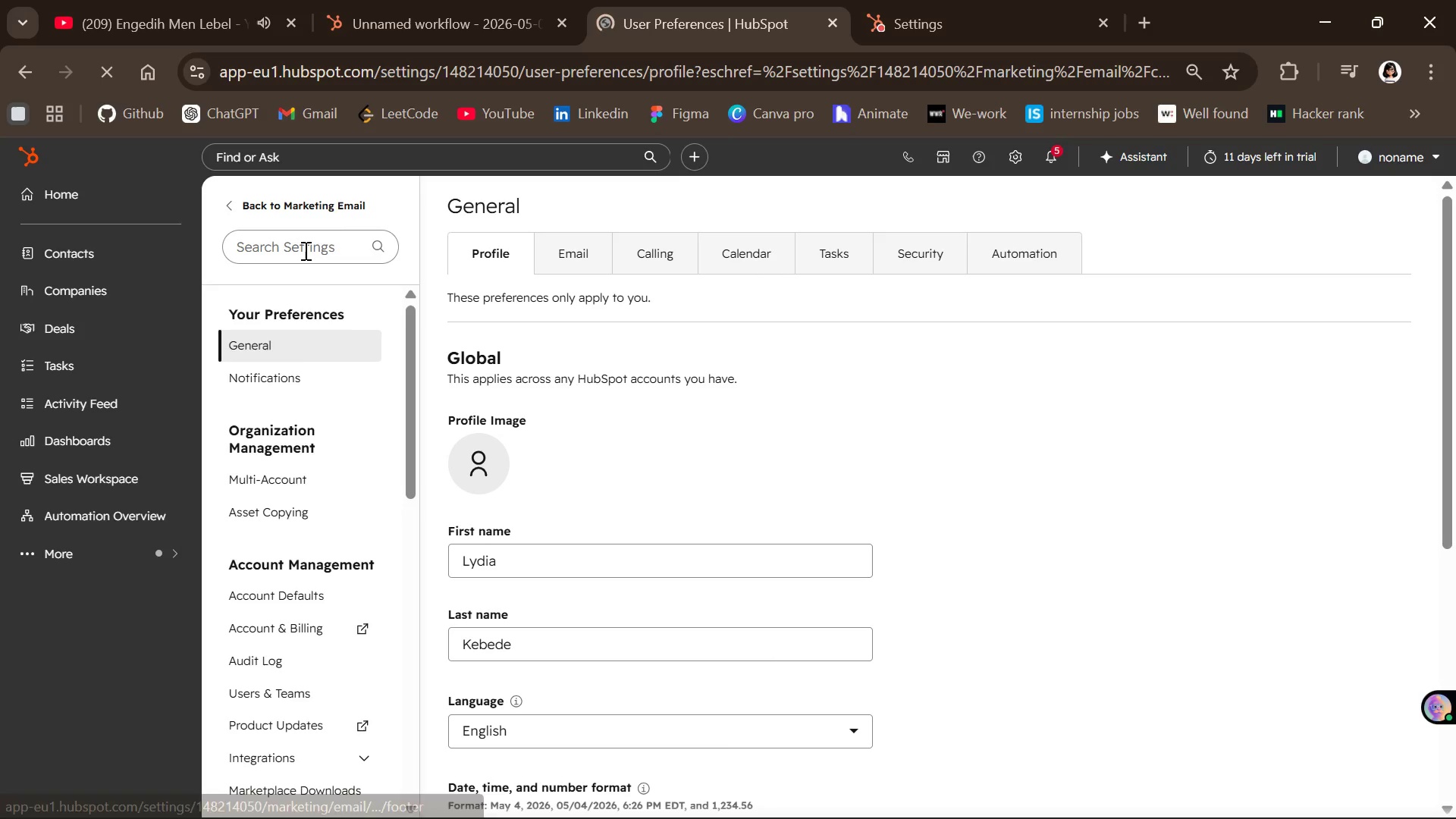 
left_click([304, 250])
 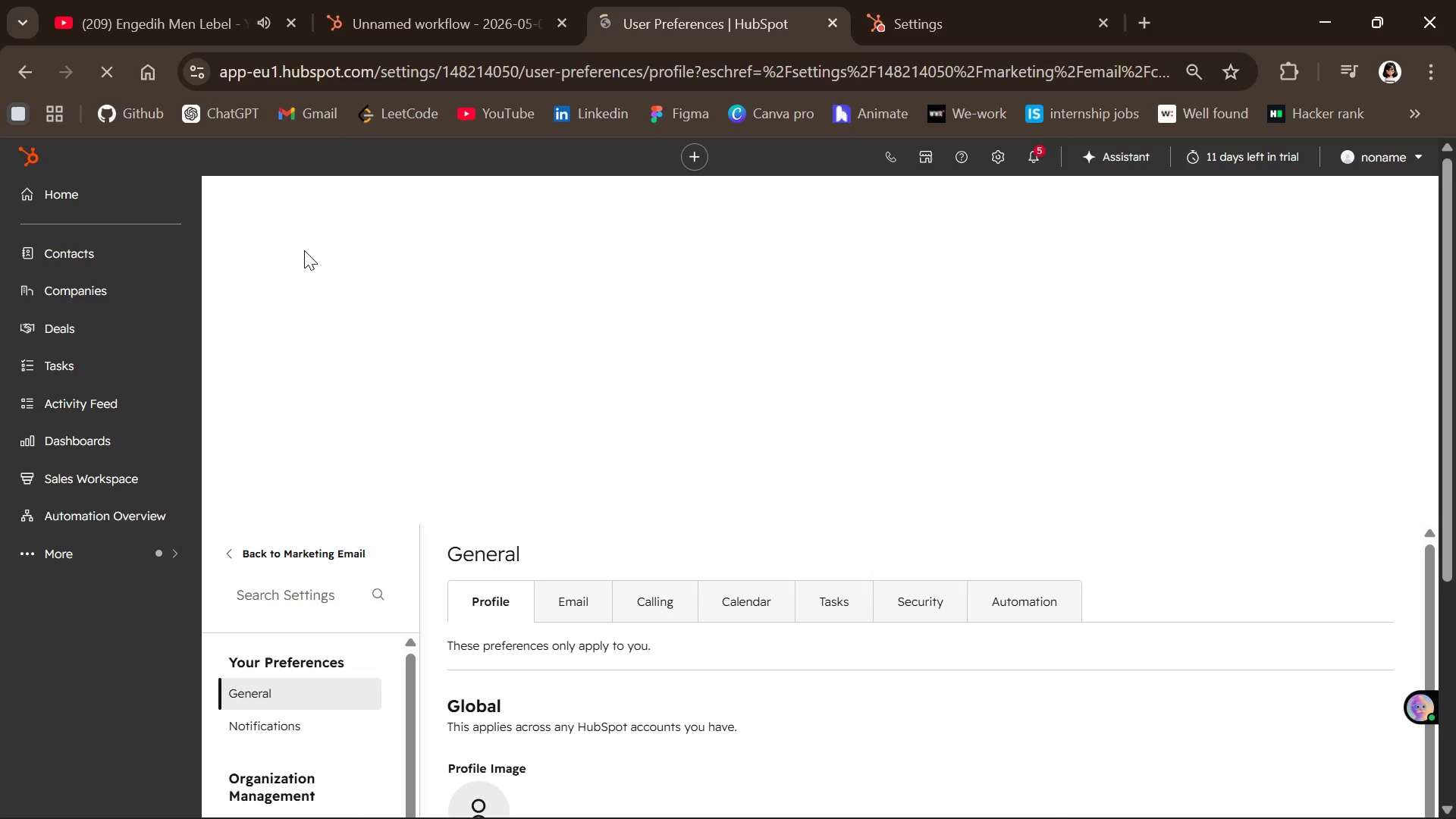 
type(Footer)
 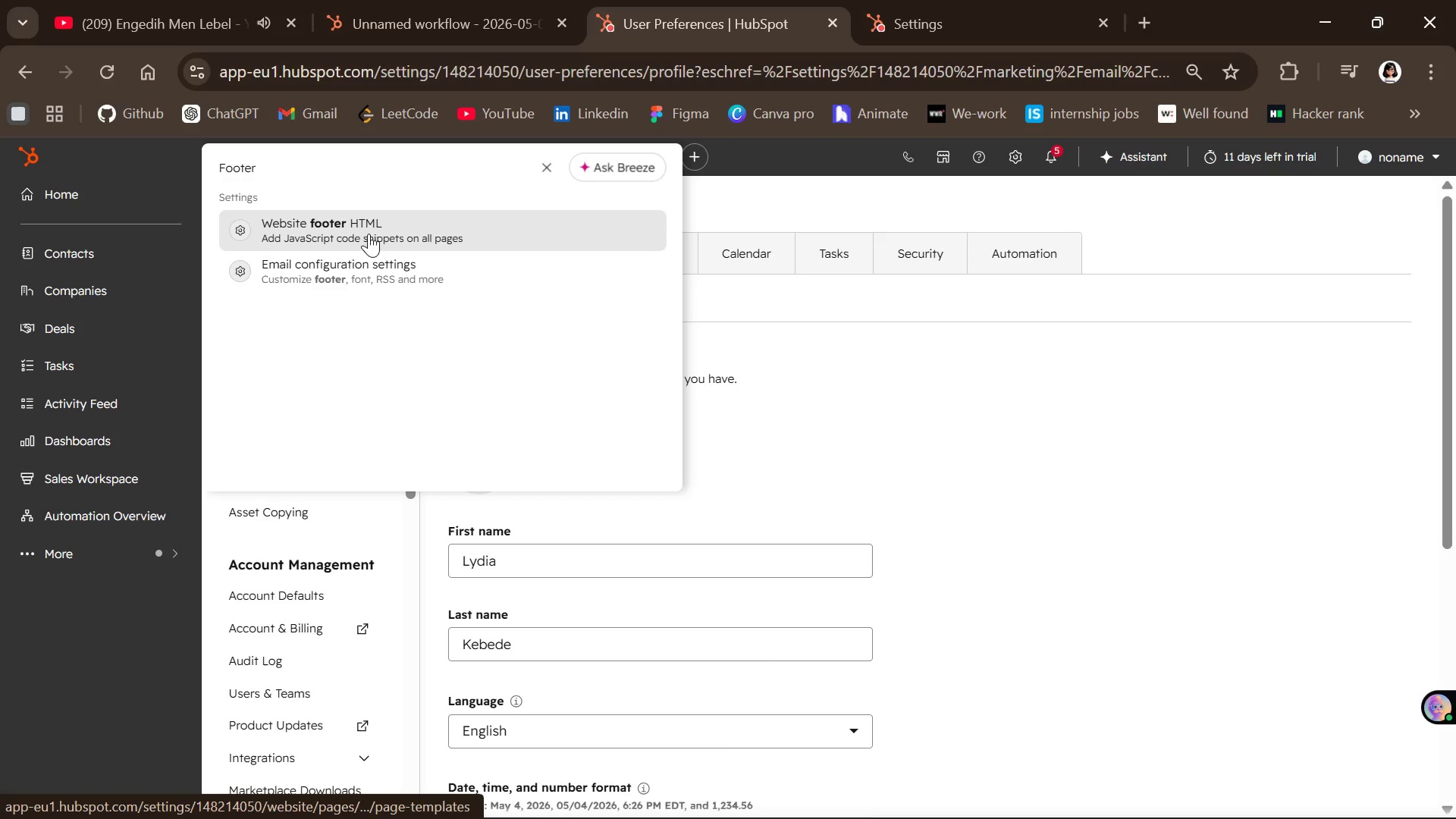 
left_click([368, 271])
 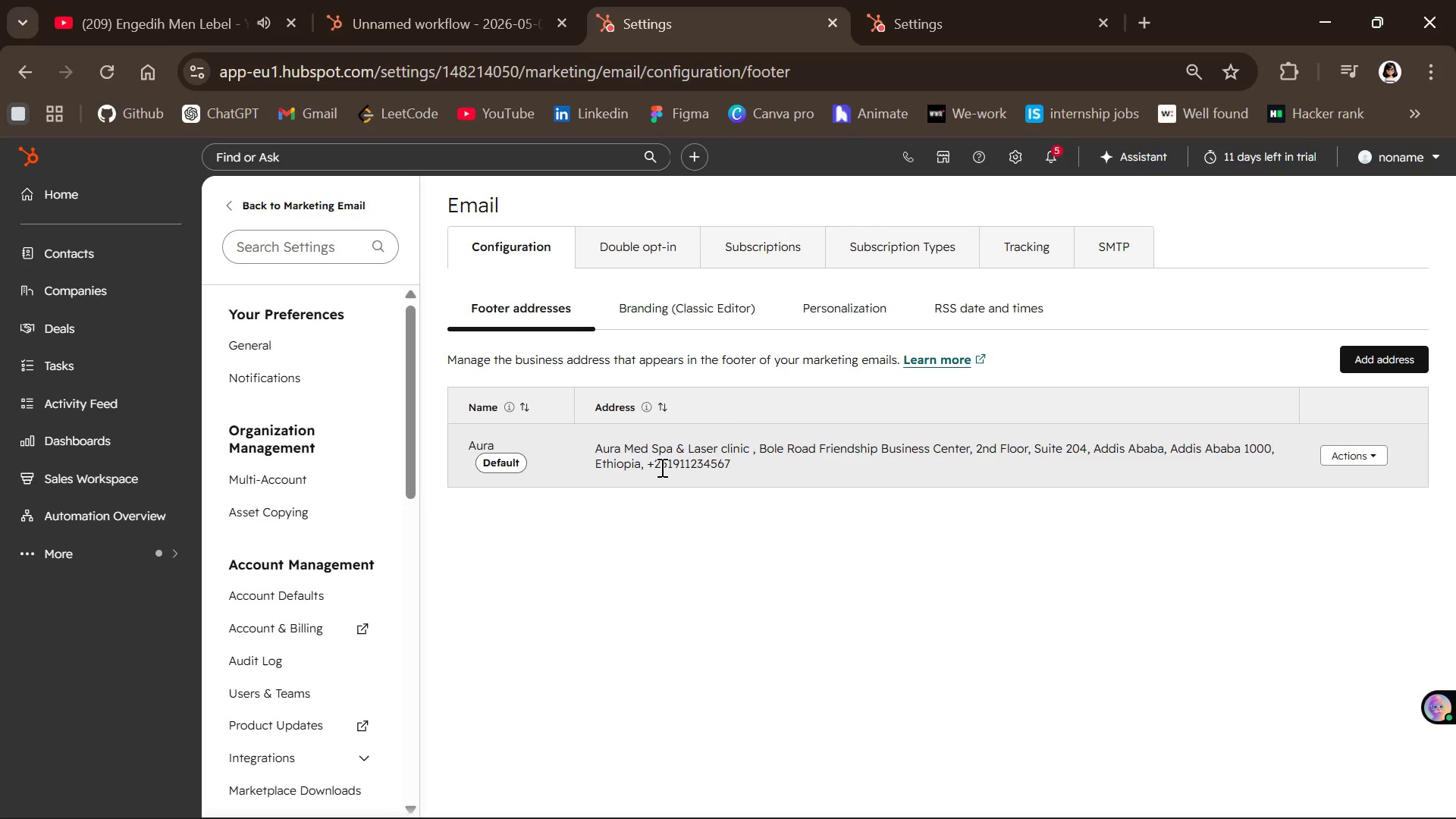 
wait(34.05)
 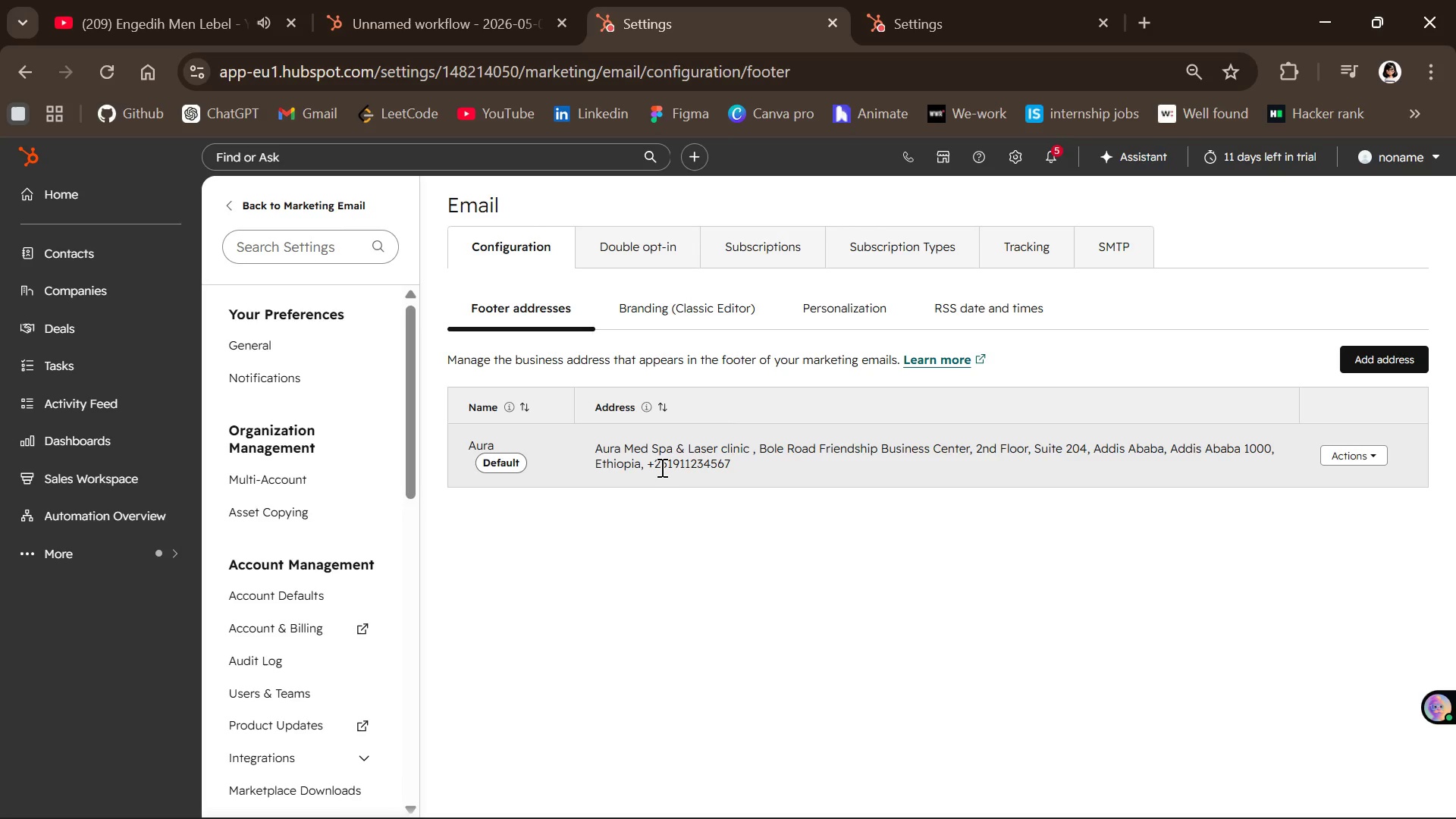 
left_click([1363, 458])
 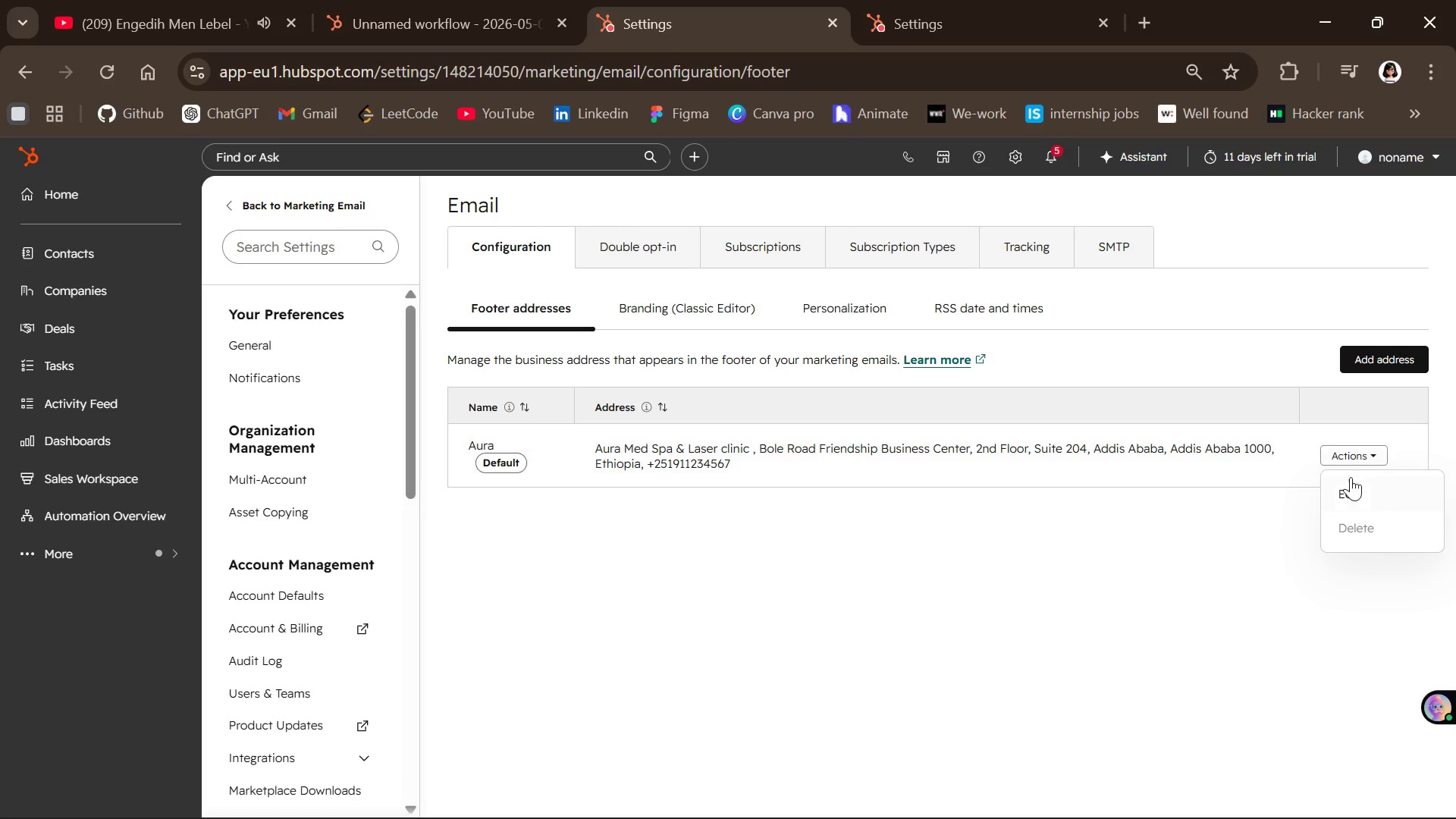 
left_click([1351, 477])
 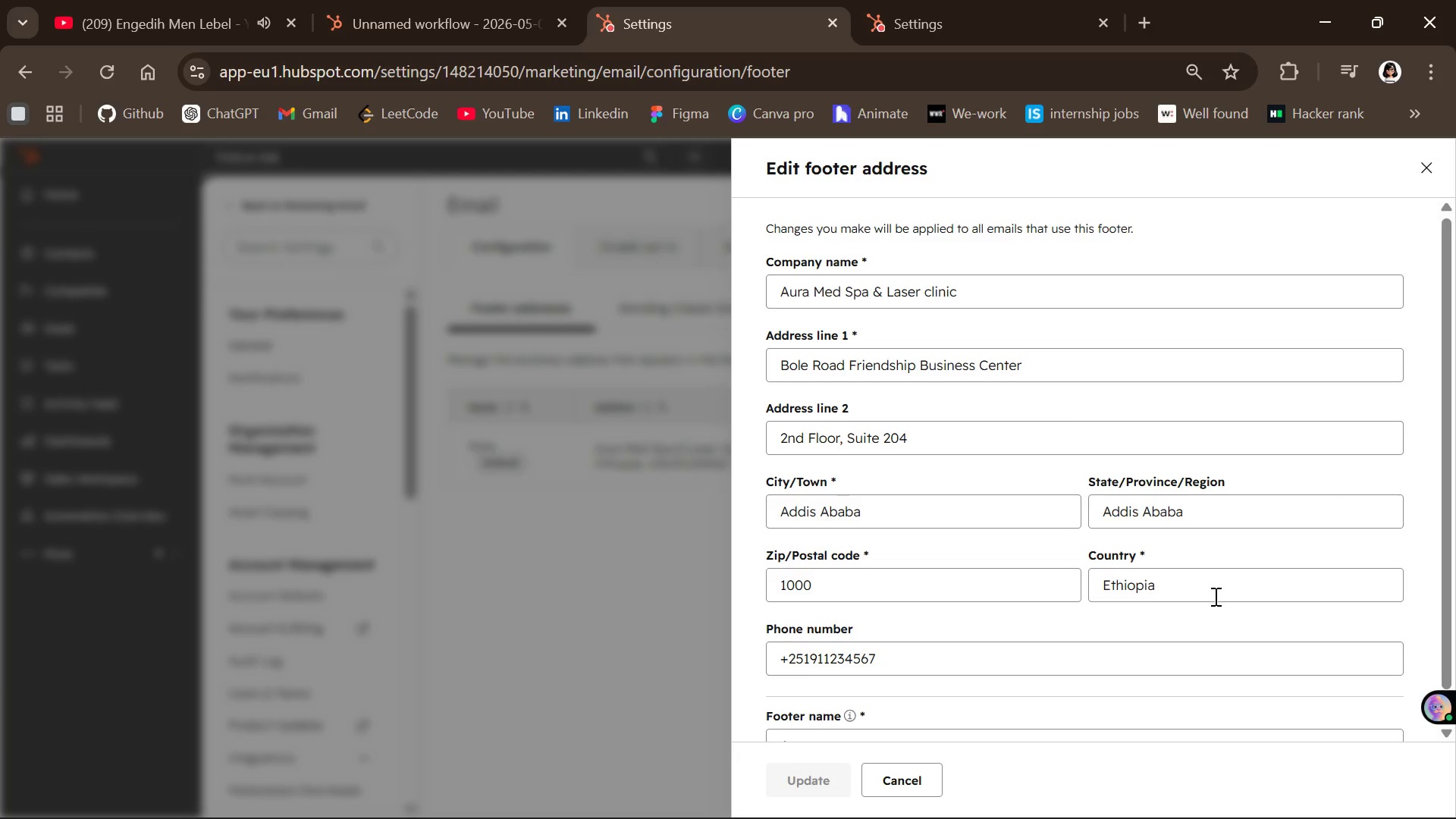 
left_click([1185, 587])
 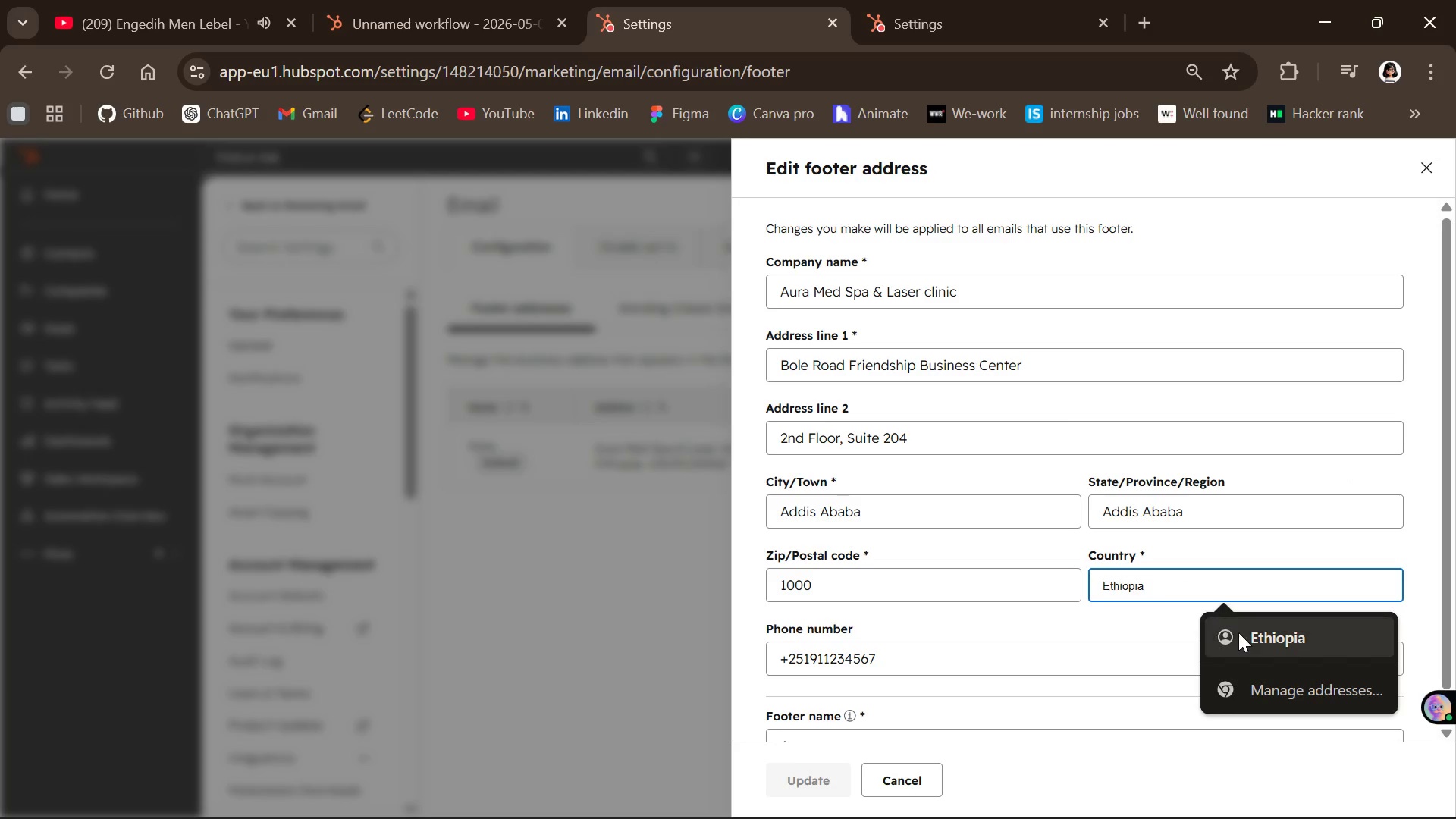 
left_click([1239, 634])
 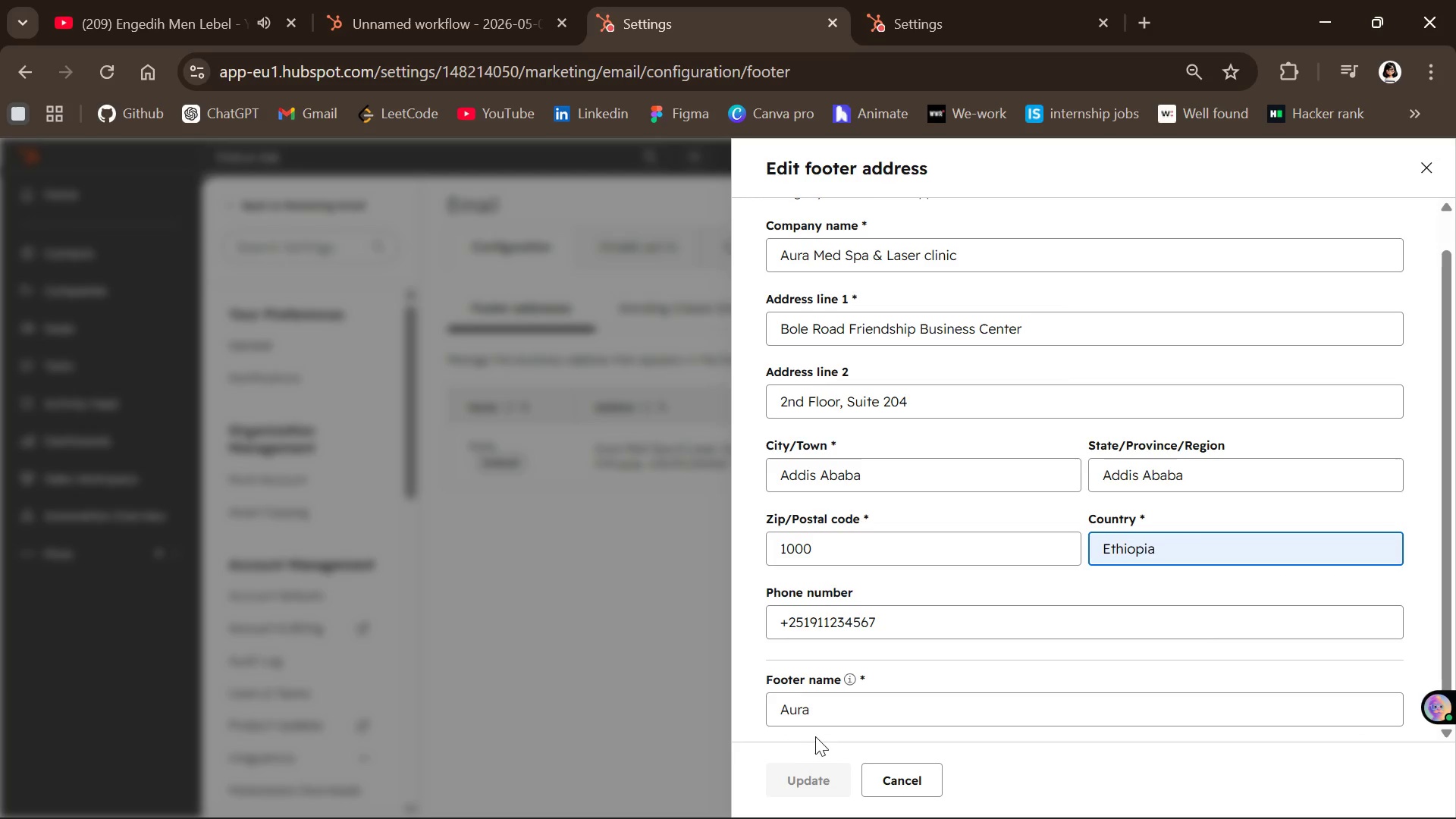 
left_click([821, 717])
 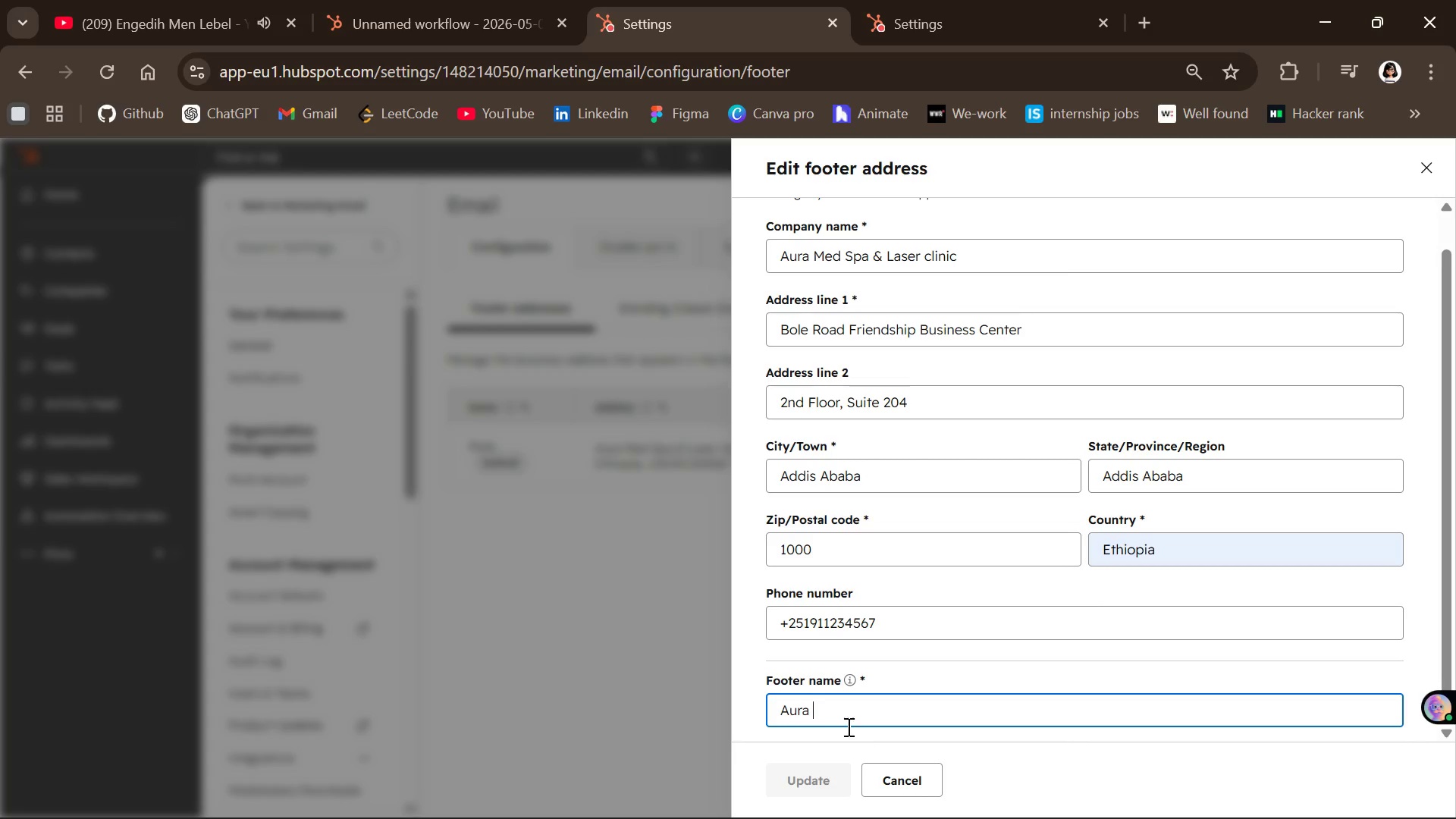 
key(Backspace)
 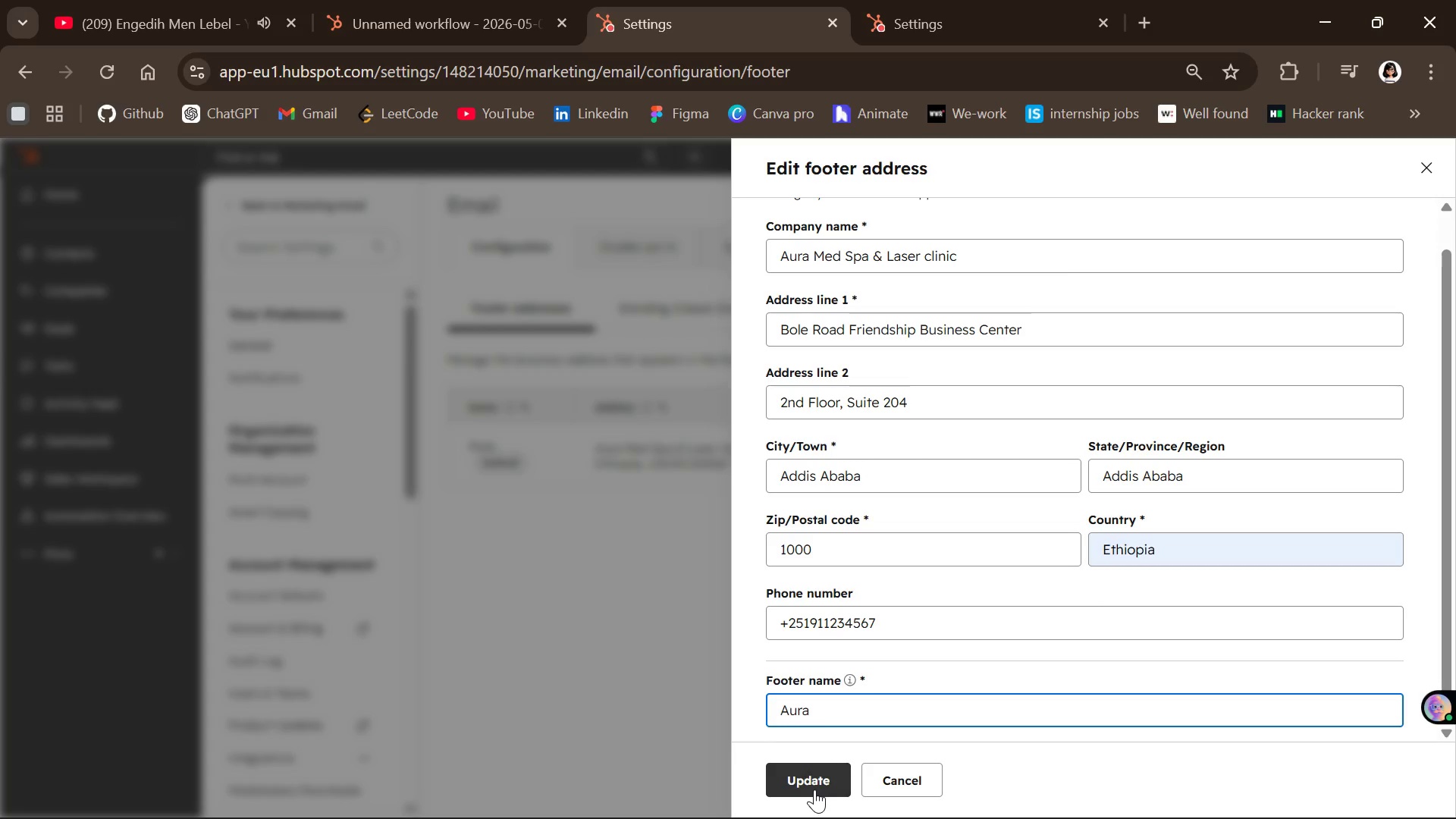 
left_click([814, 789])
 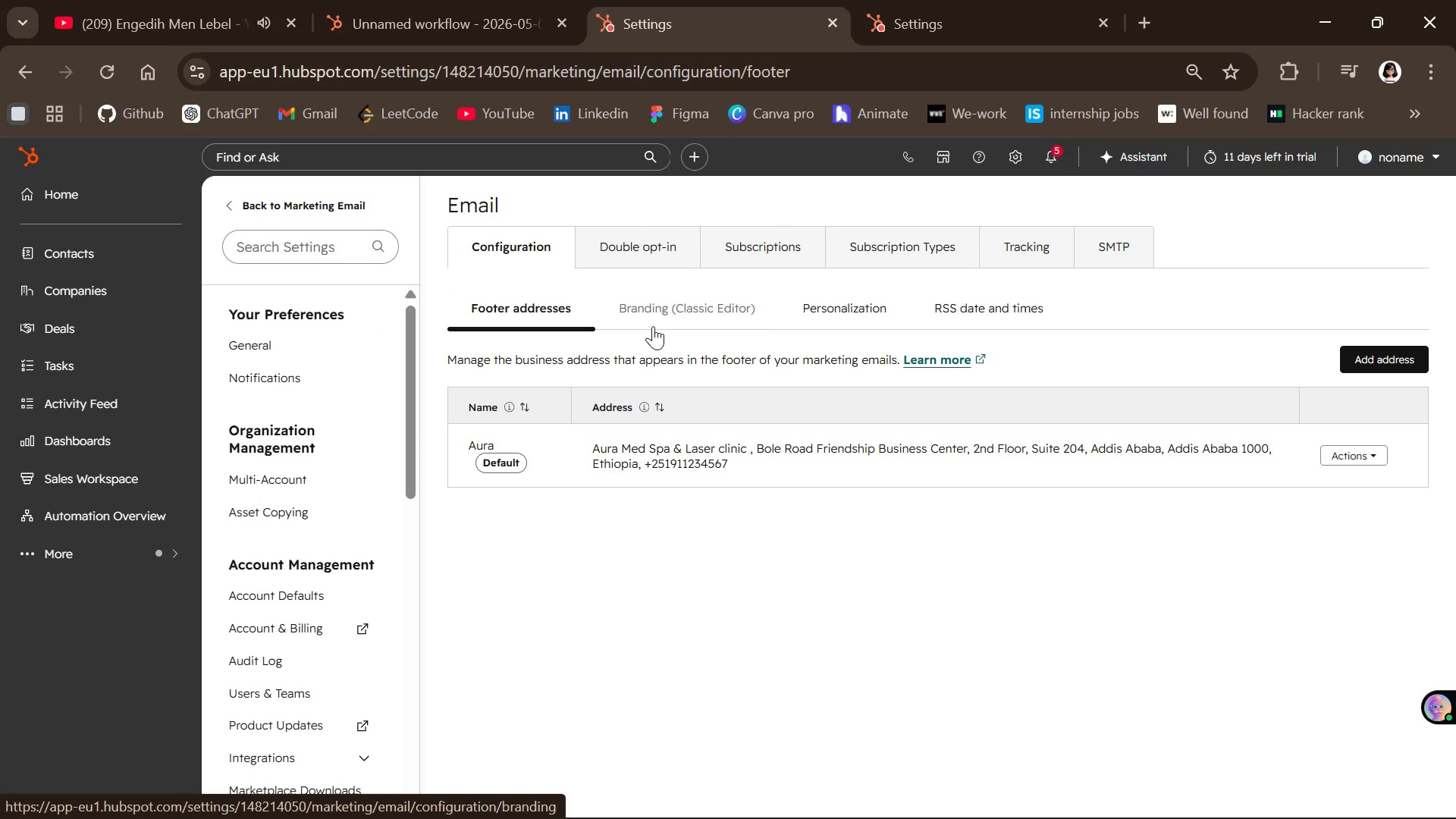 
wait(43.06)
 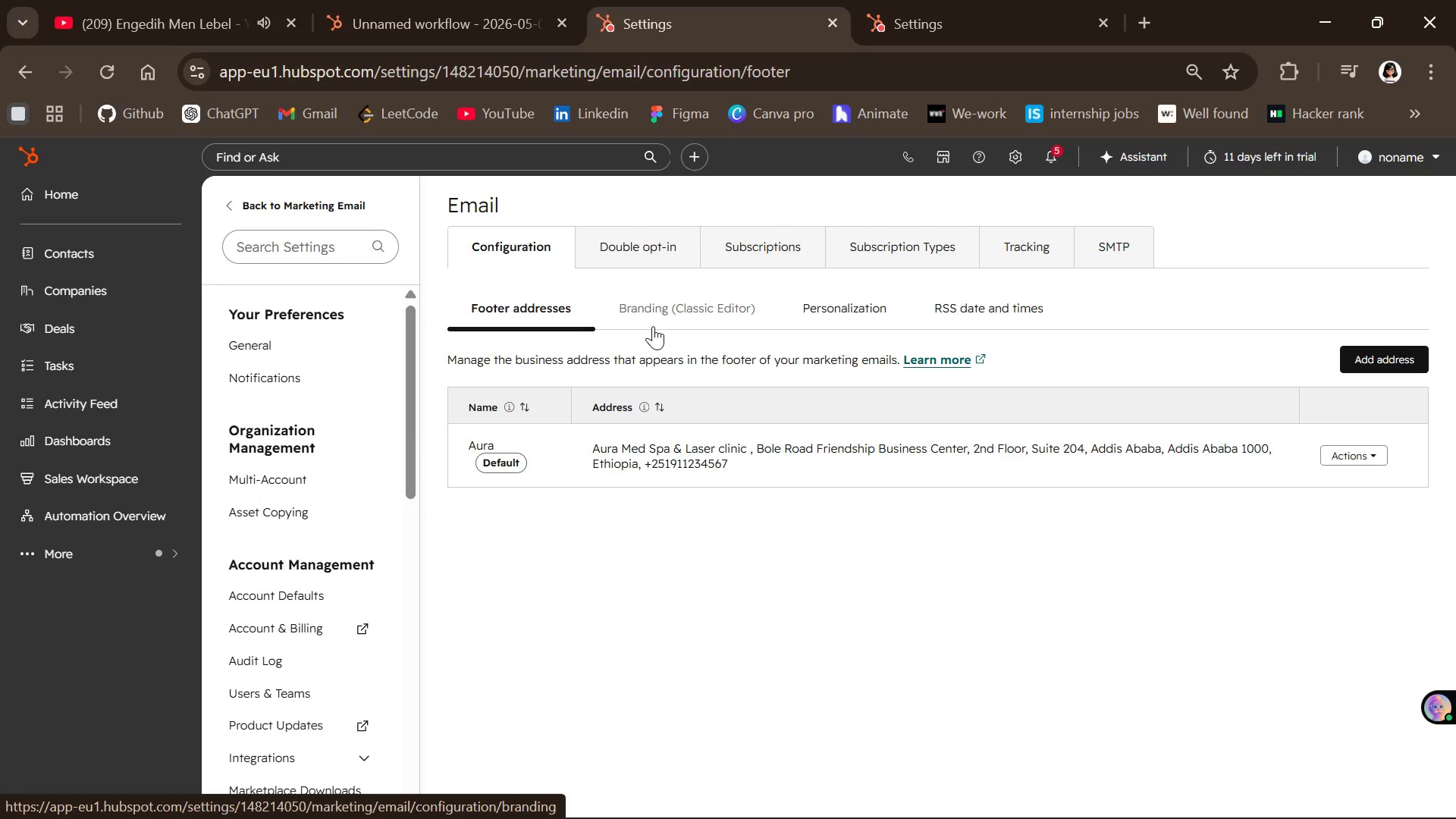 
left_click([439, 4])
 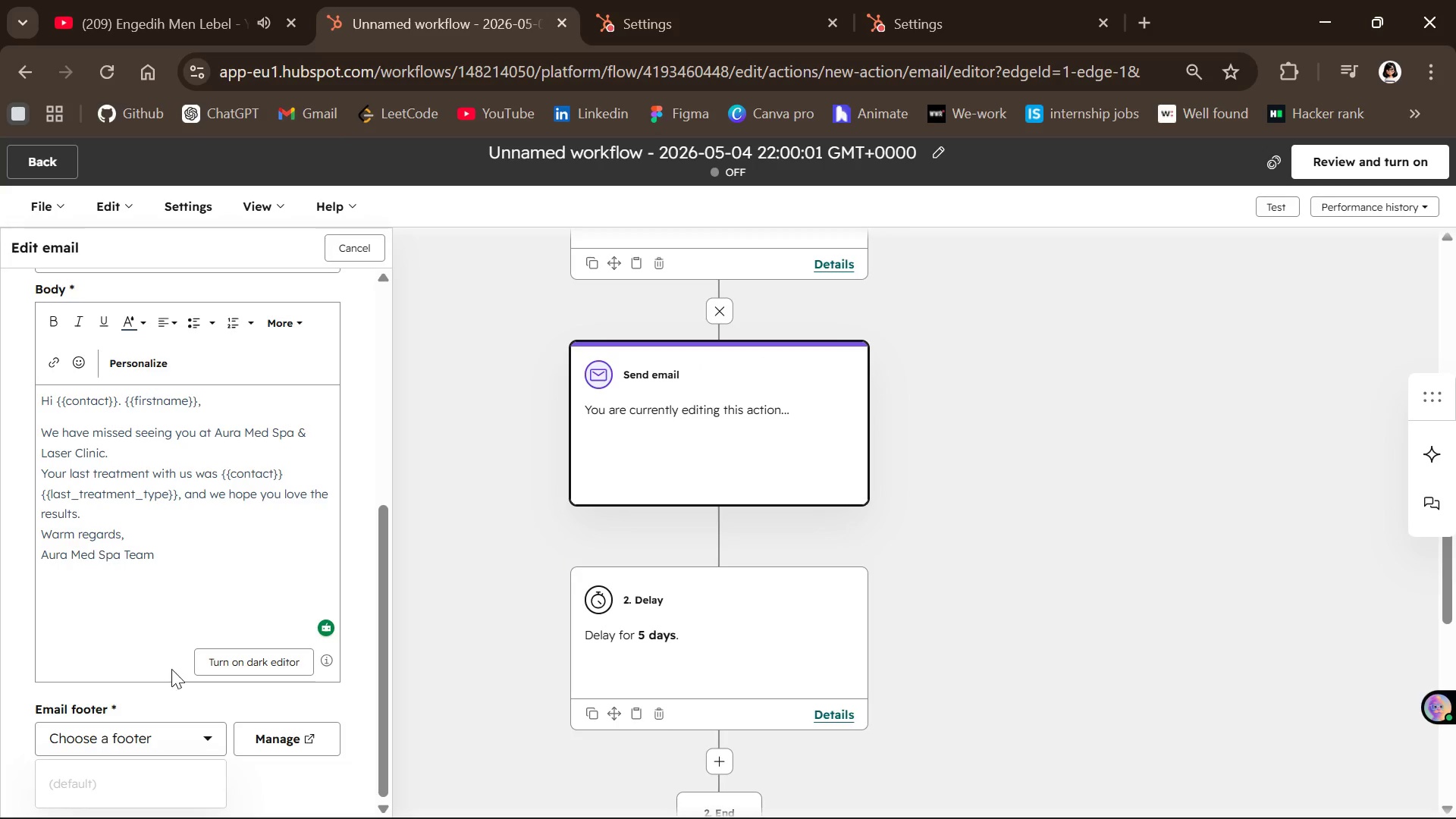 
left_click([176, 730])
 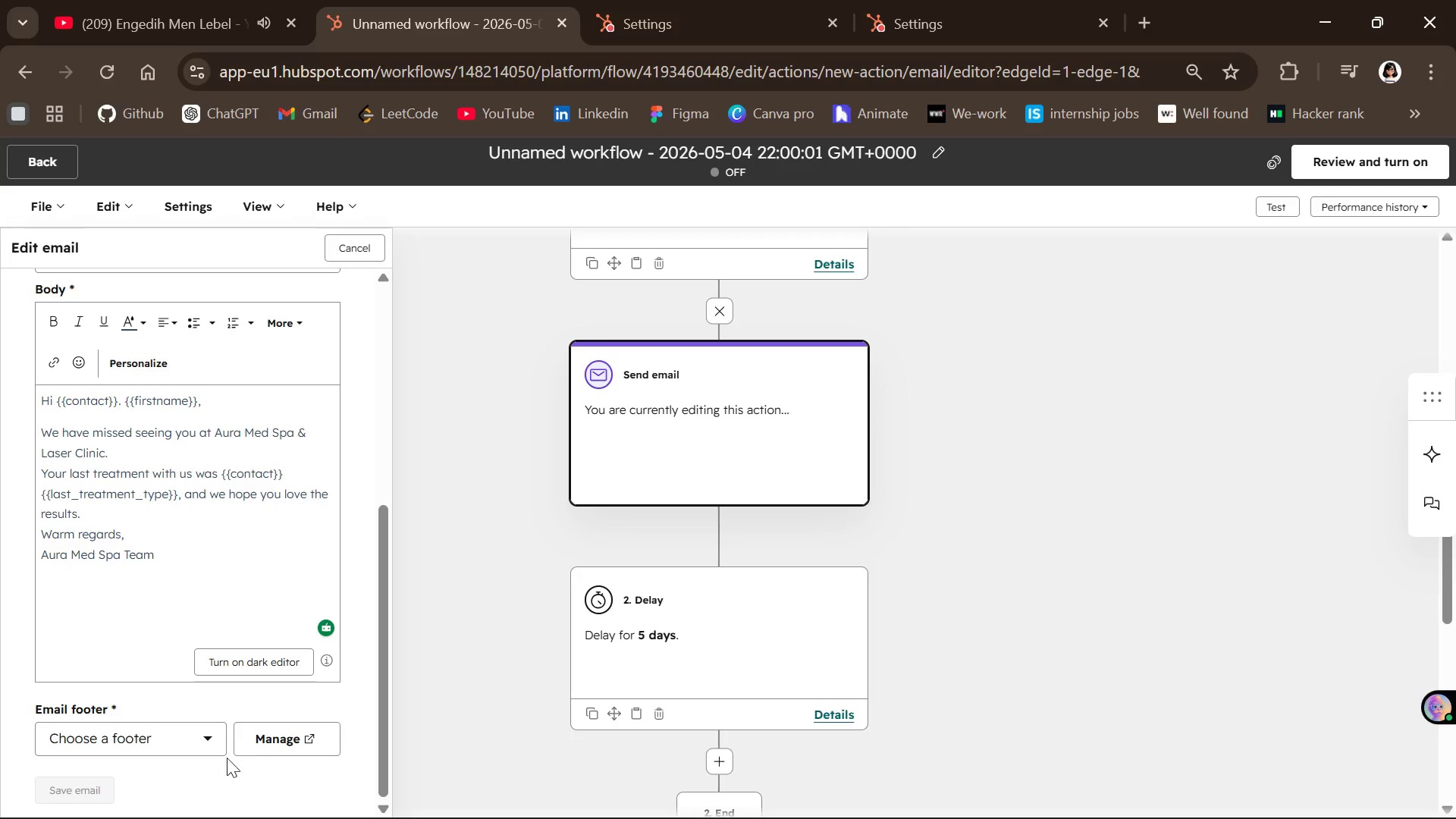 
left_click([278, 745])
 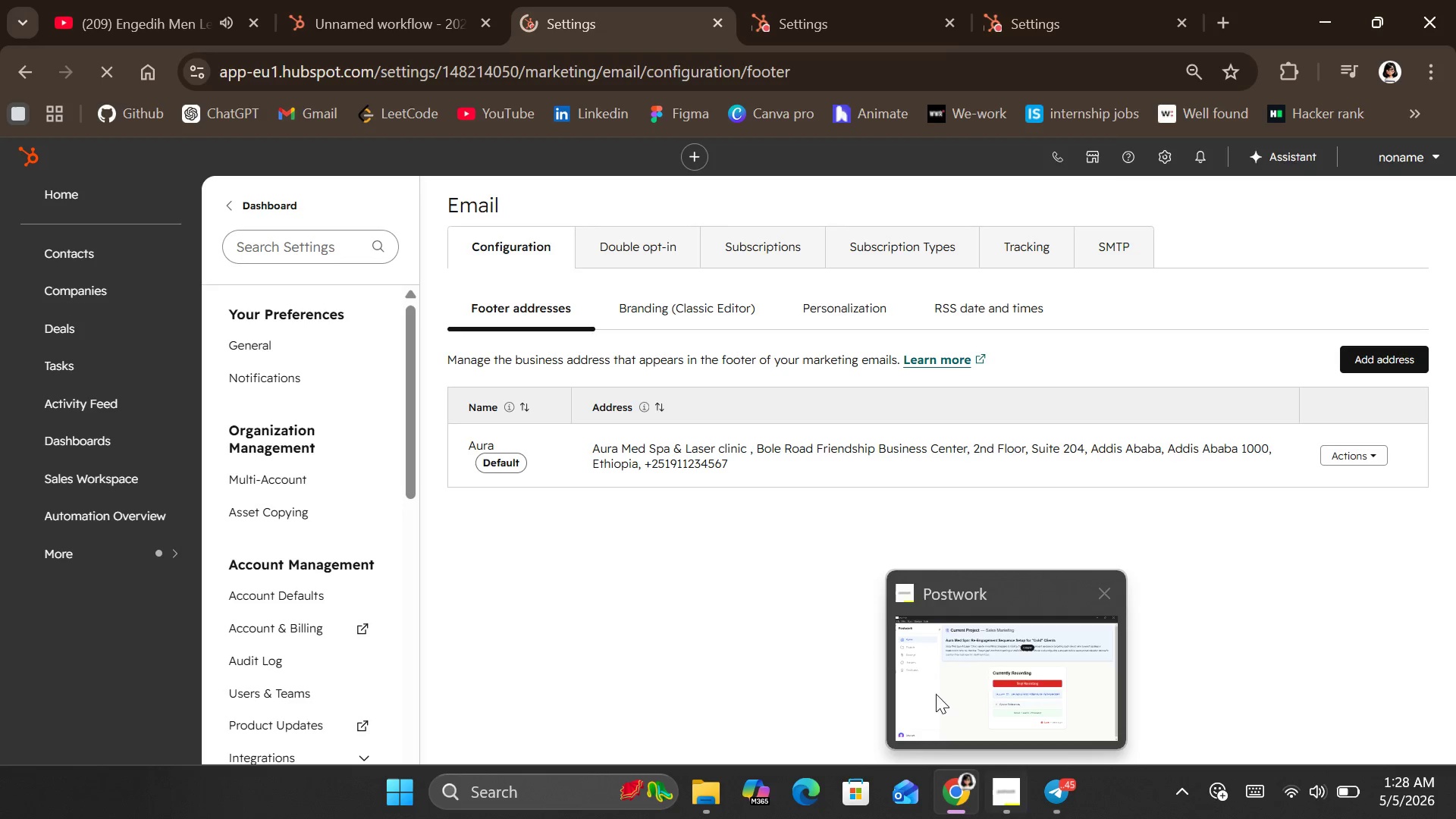 
wait(6.67)
 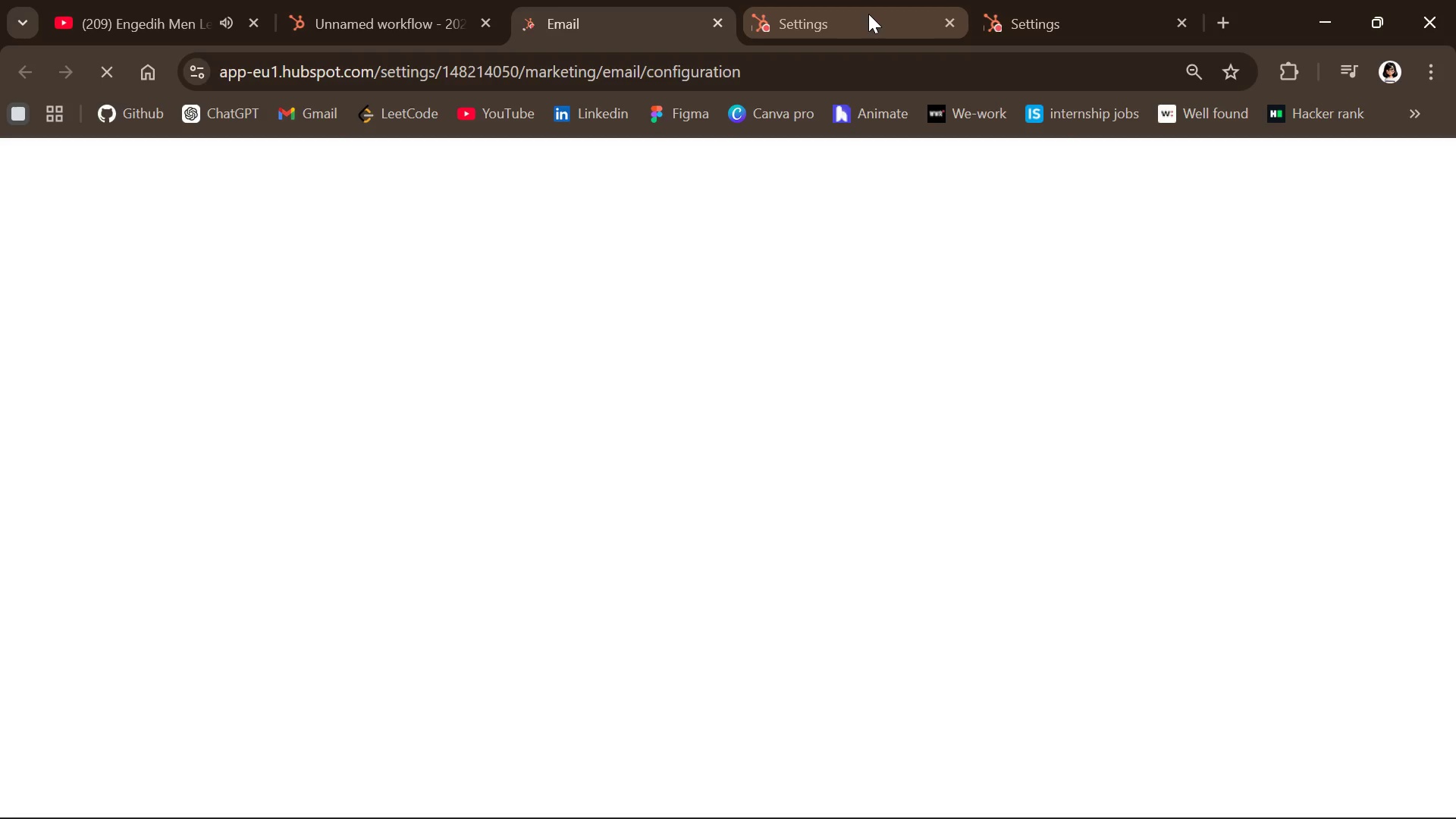 
left_click([802, 470])
 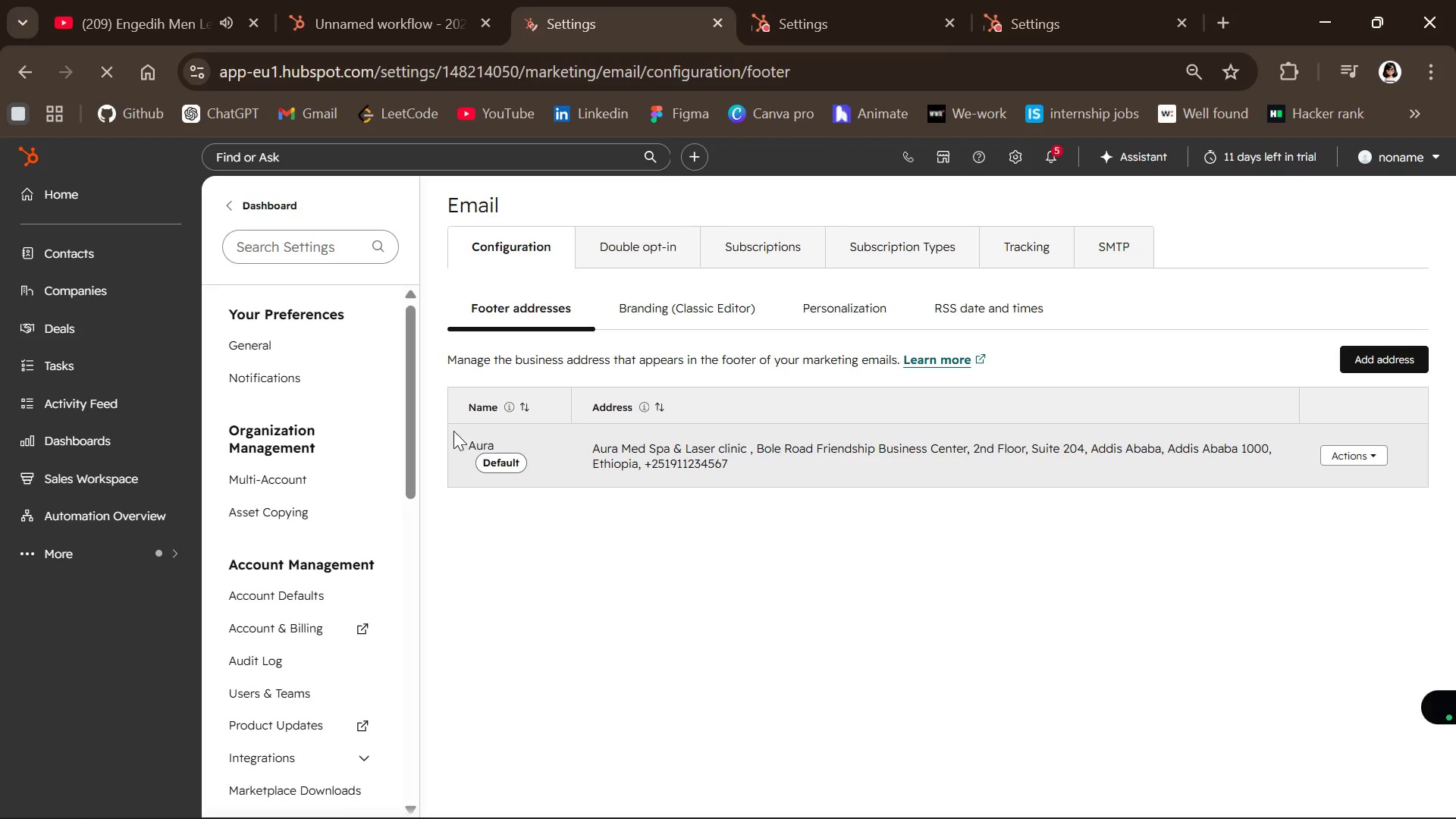 
left_click_drag(start_coordinate=[433, 431], to_coordinate=[557, 478])
 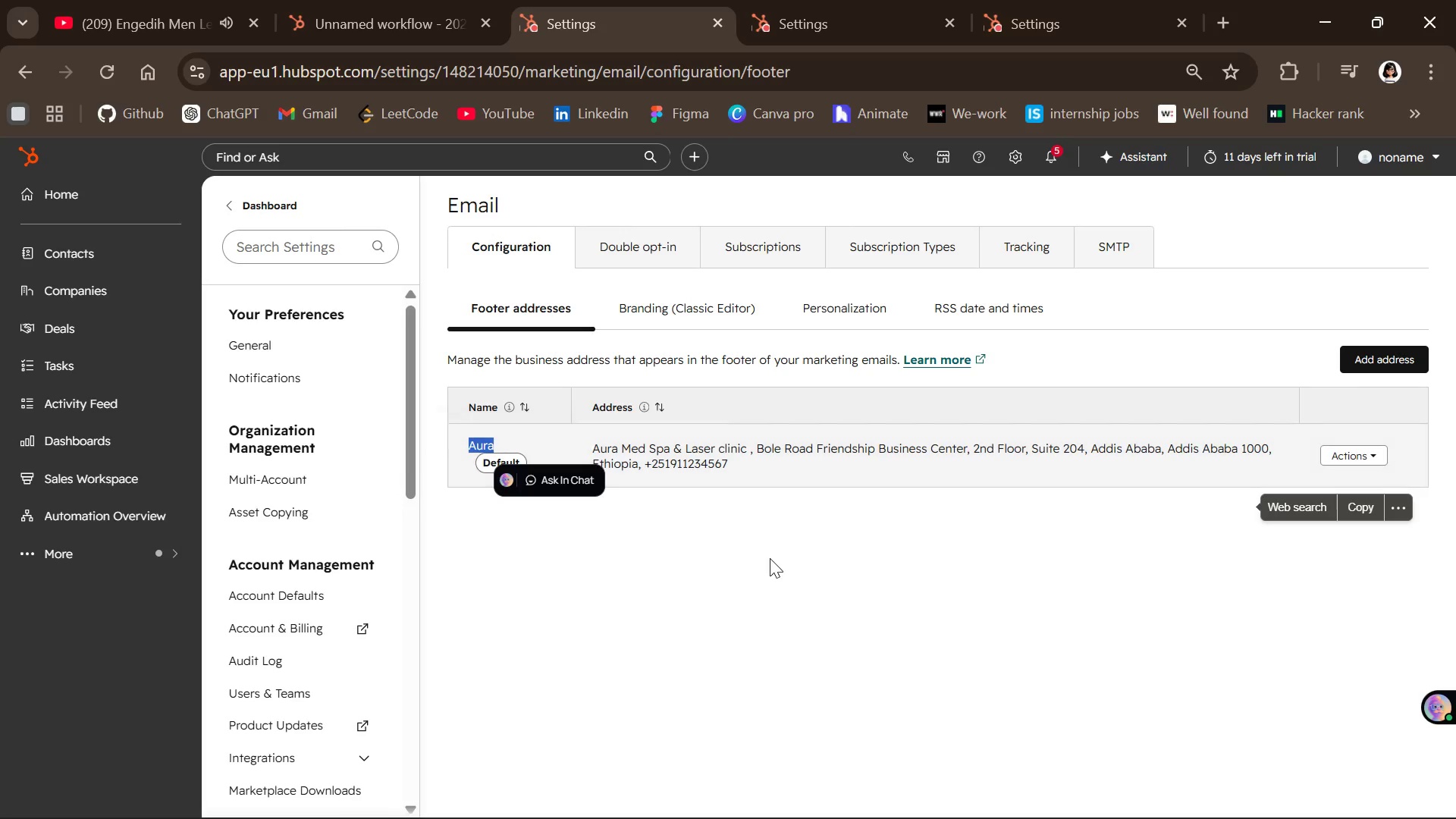 
left_click([770, 558])
 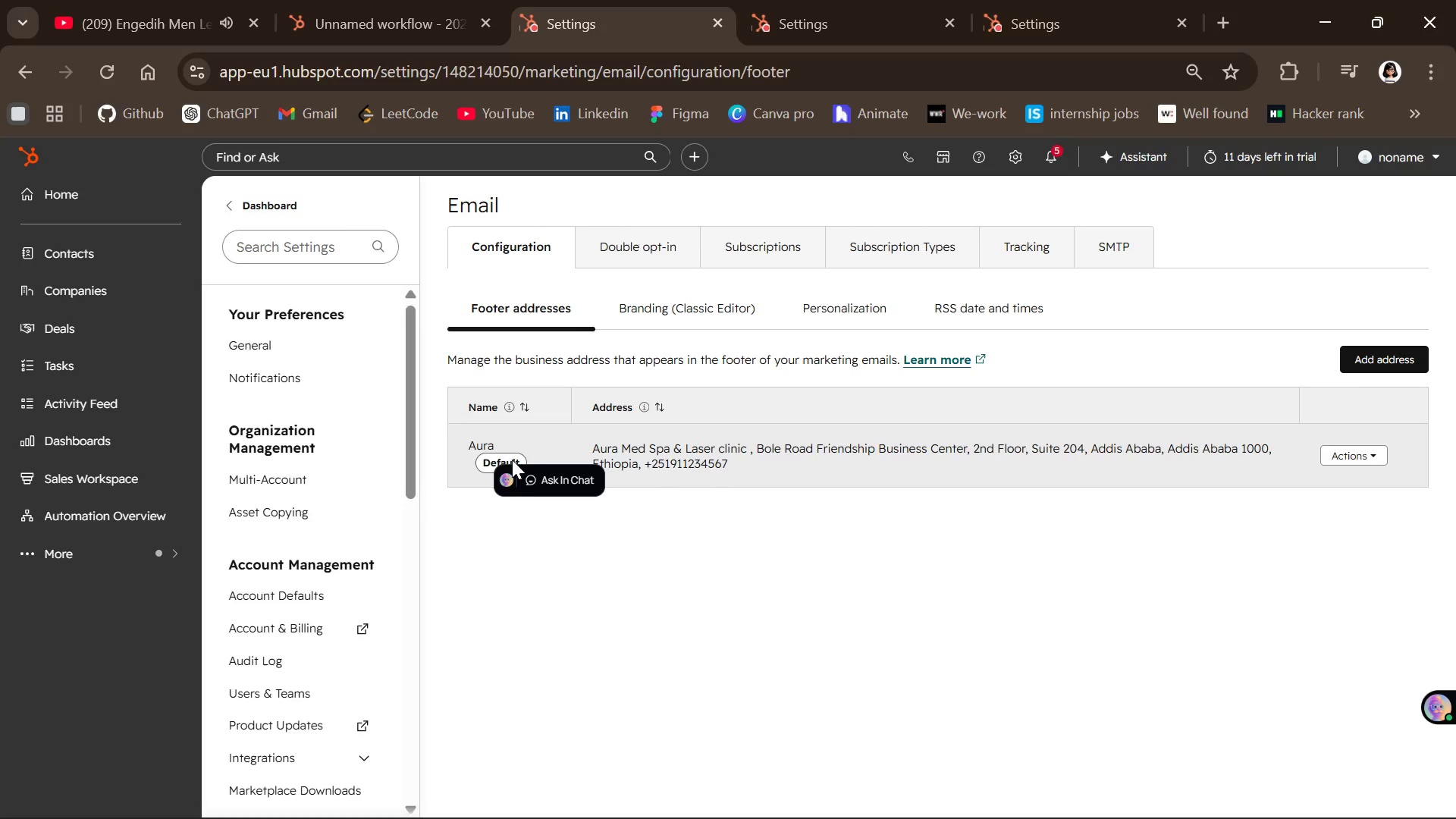 
left_click([488, 457])
 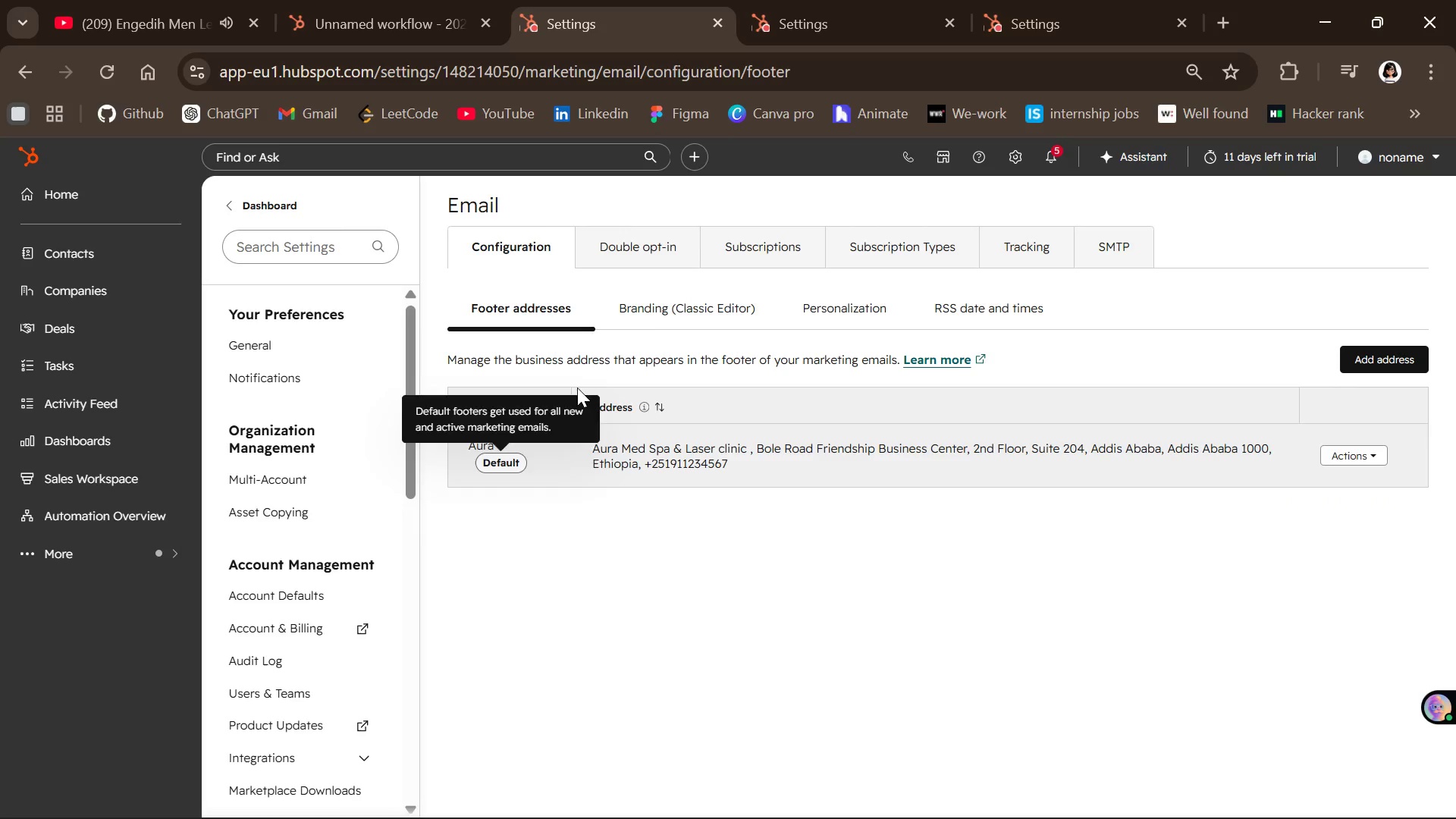 
left_click([715, 287])
 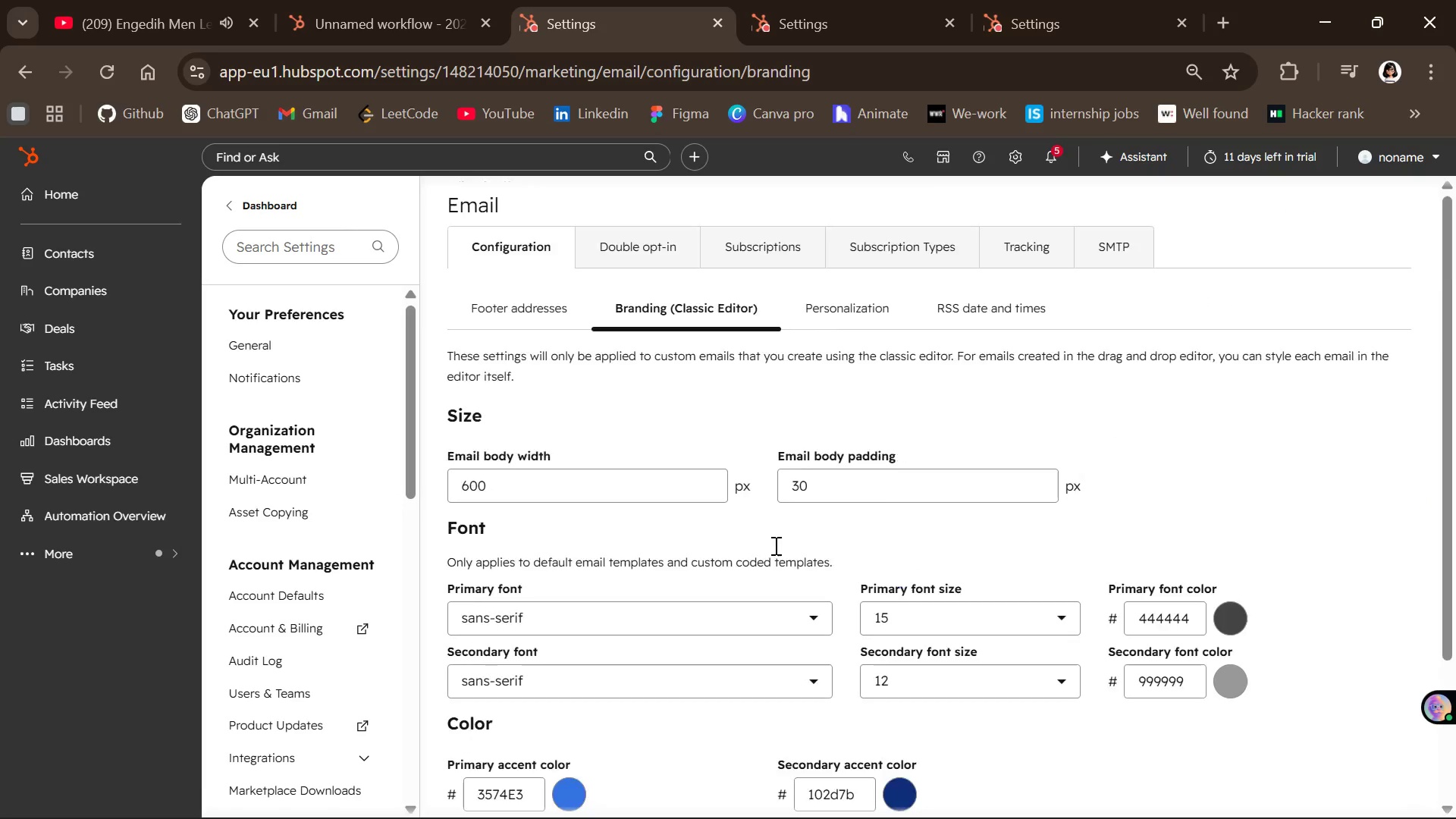 
left_click([829, 318])
 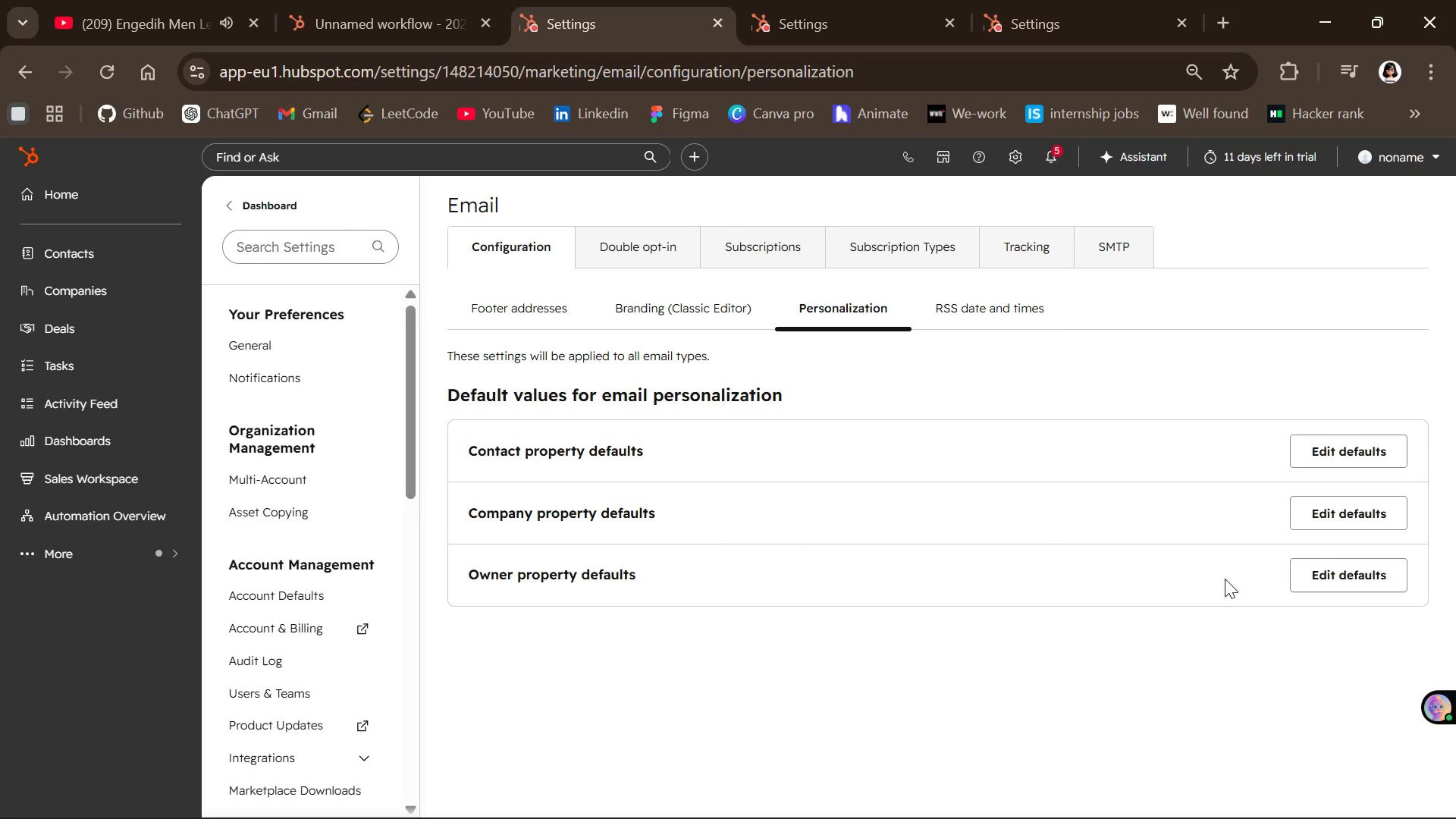 
wait(6.36)
 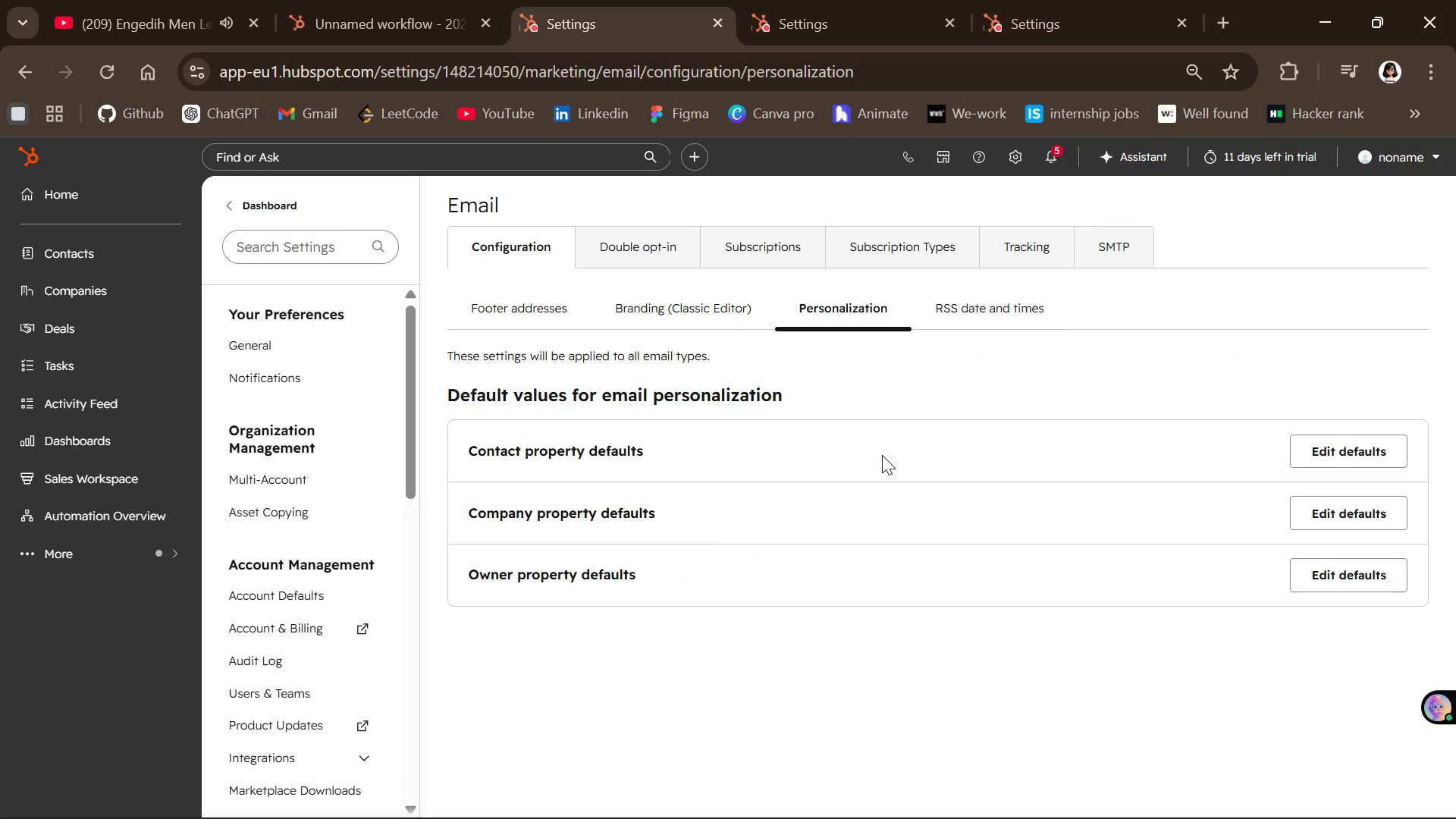 
left_click([1341, 441])
 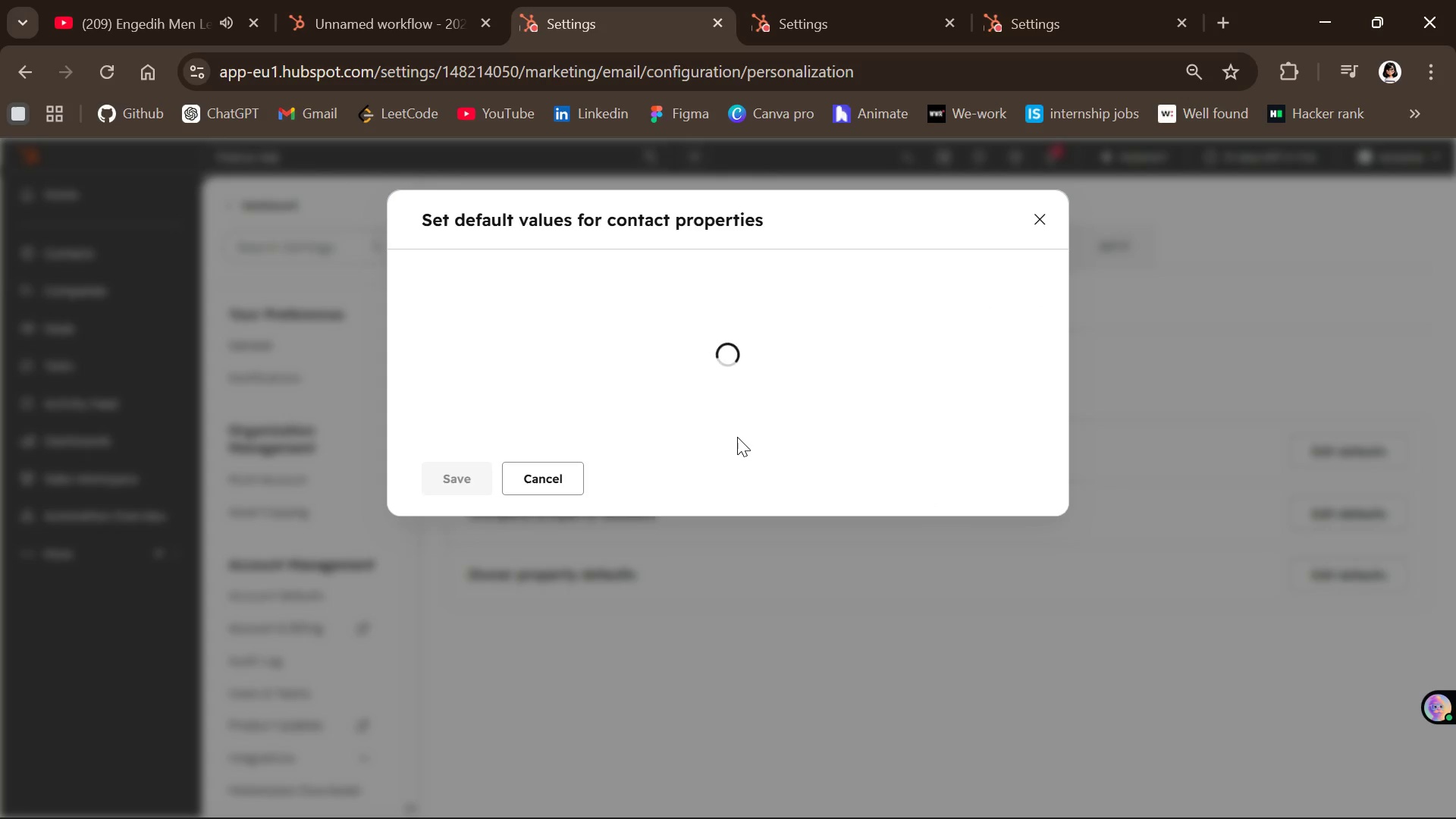 
wait(8.02)
 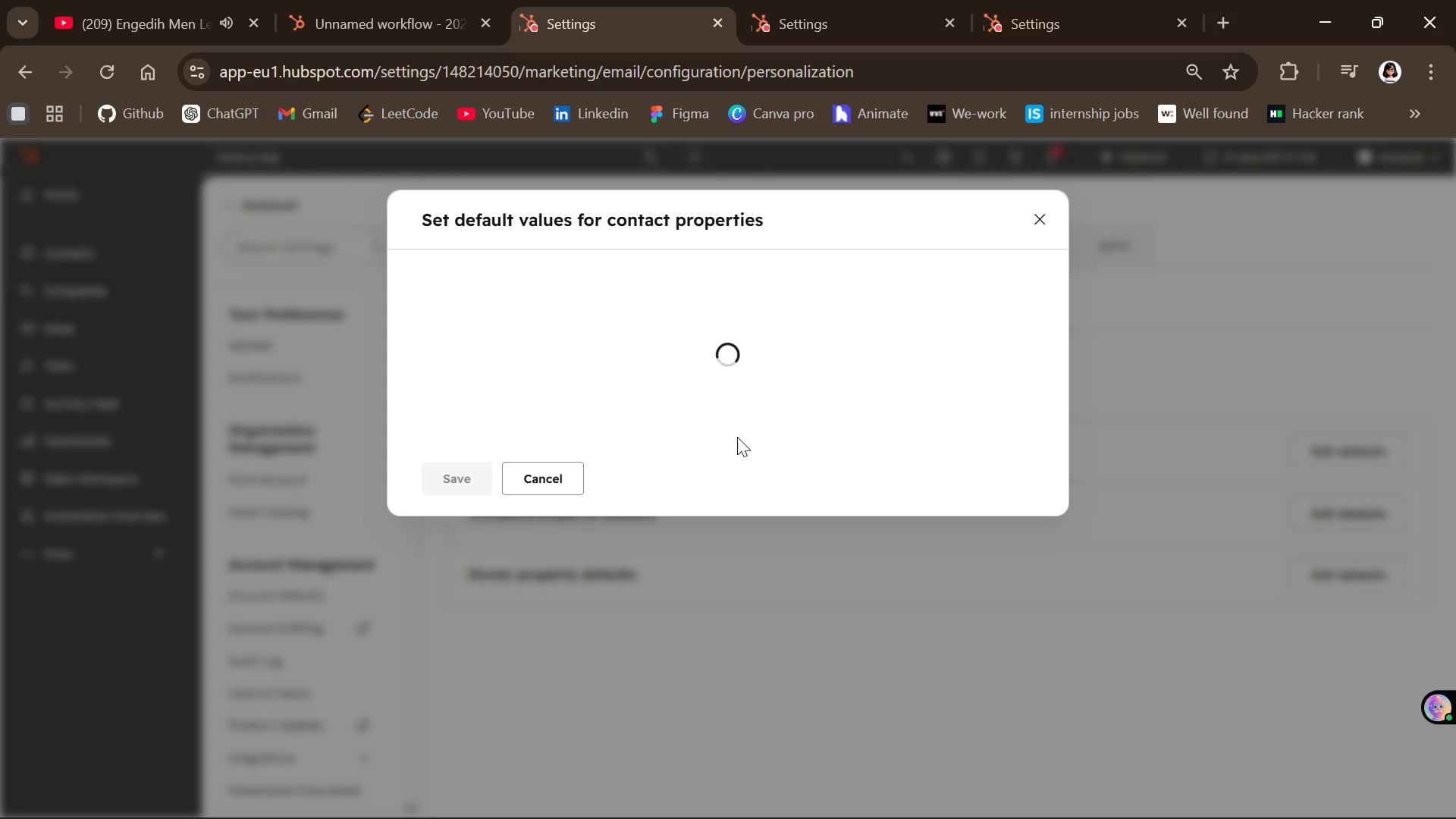 
left_click([463, 606])
 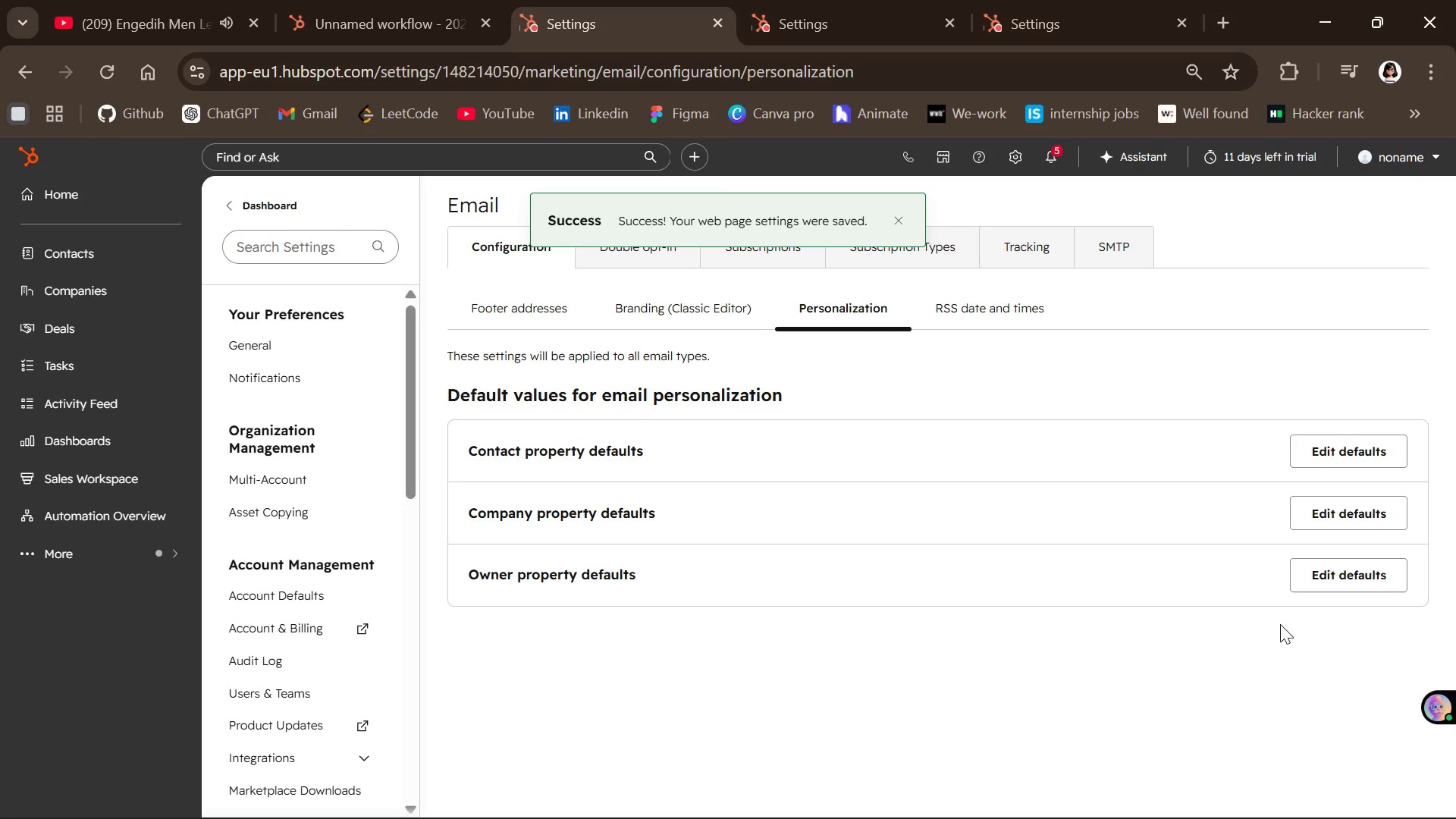 
left_click([1363, 509])
 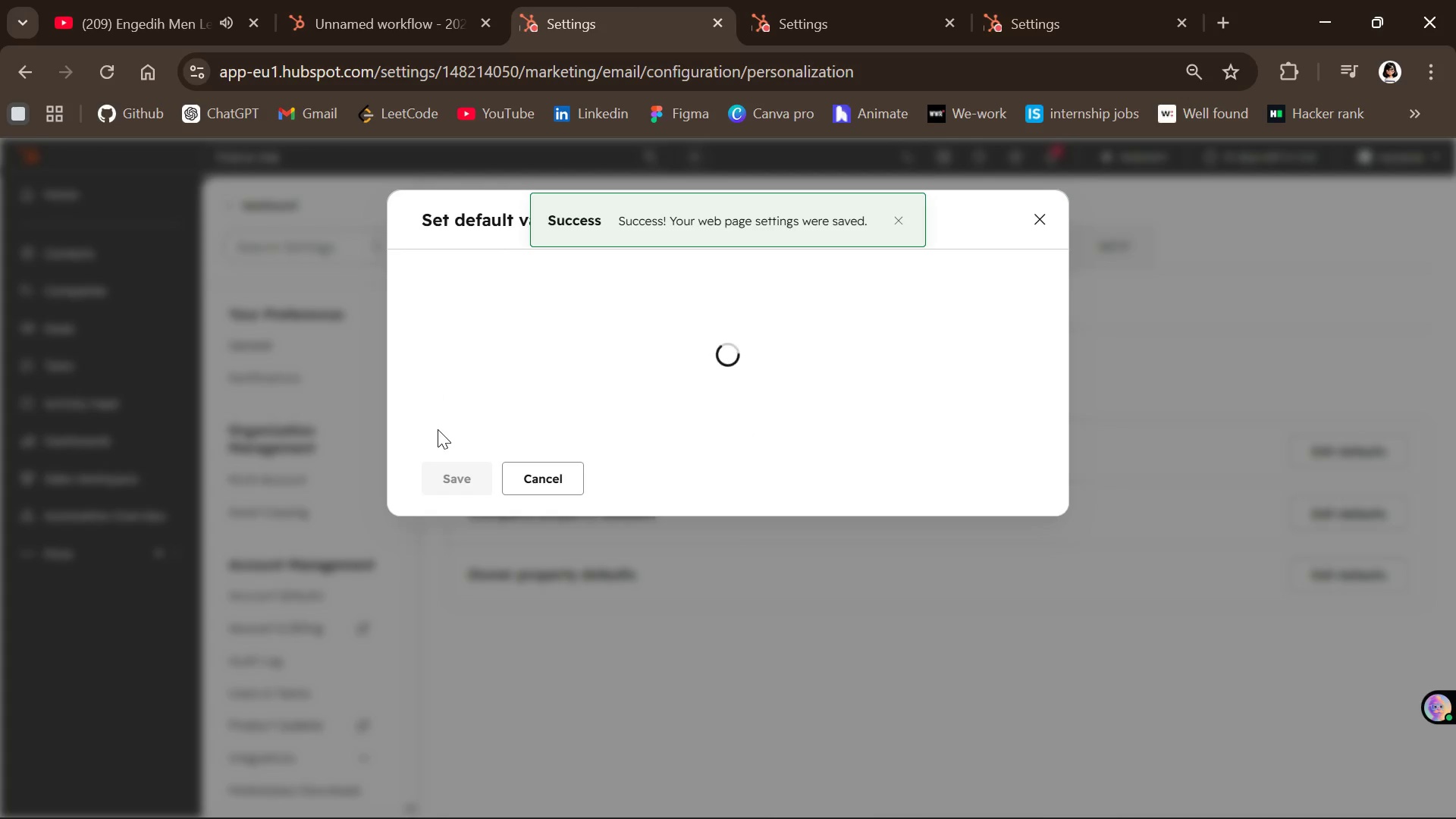 
mouse_move([466, 457])
 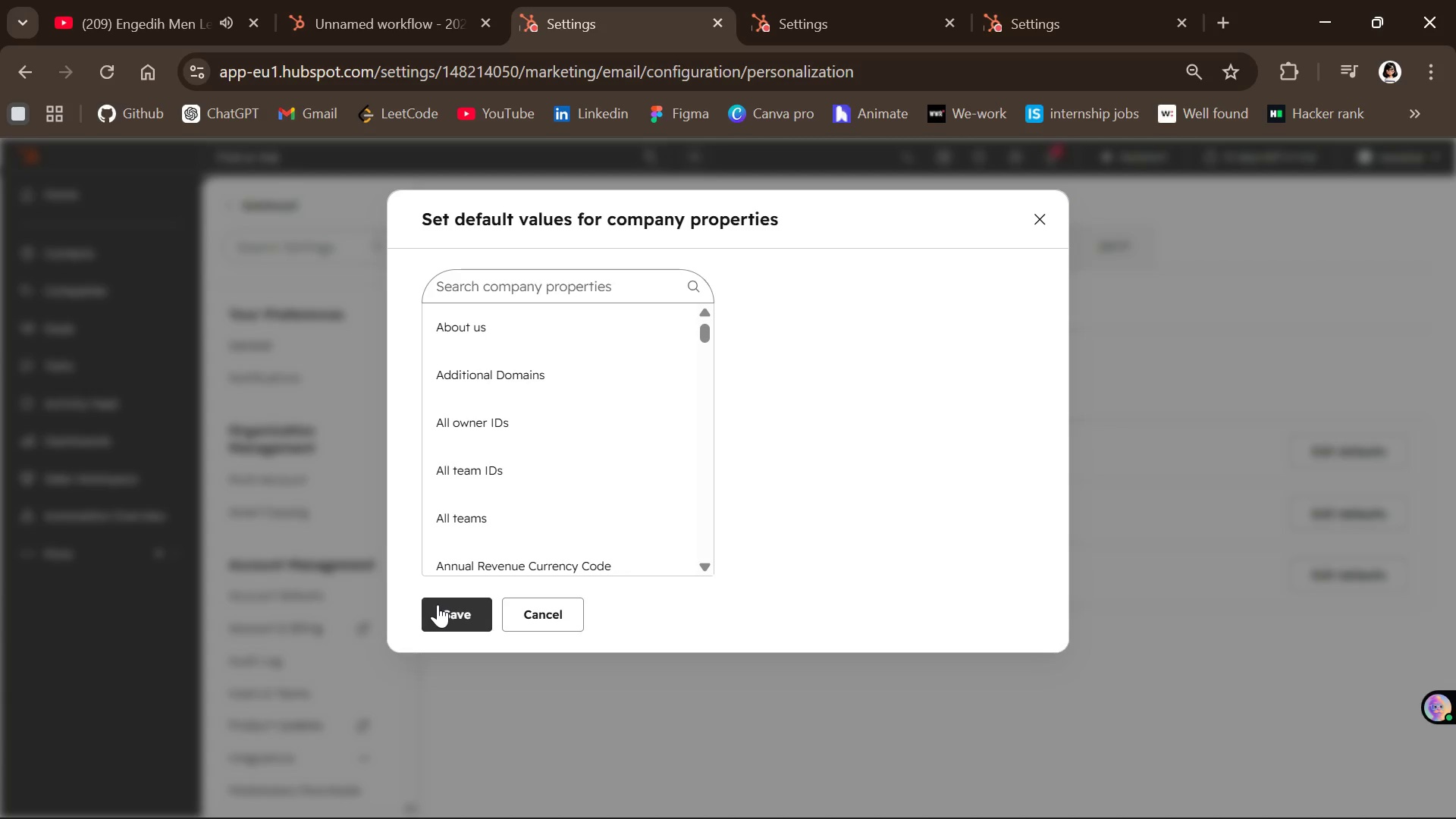 
left_click([438, 604])
 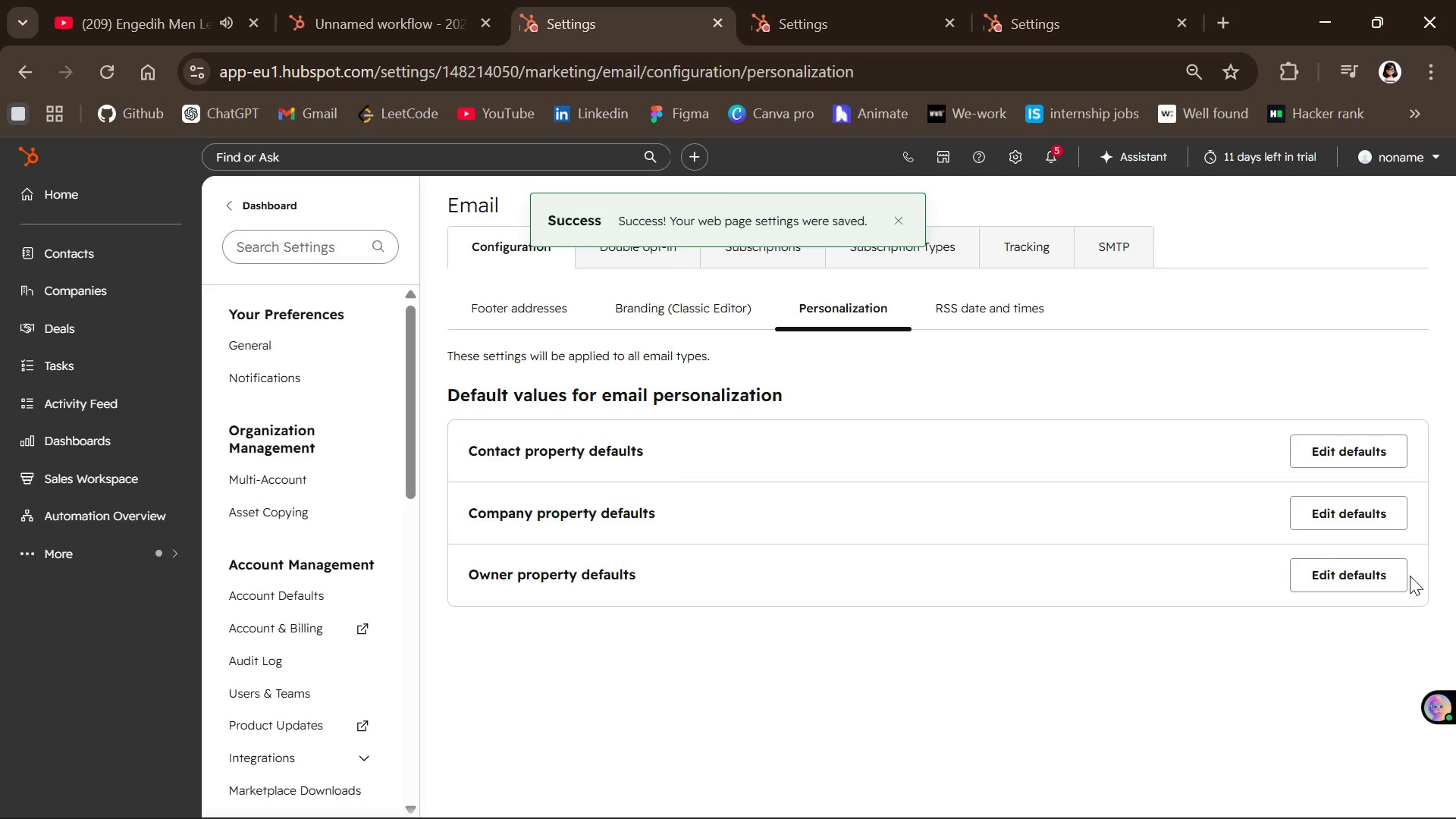 
left_click([1382, 579])
 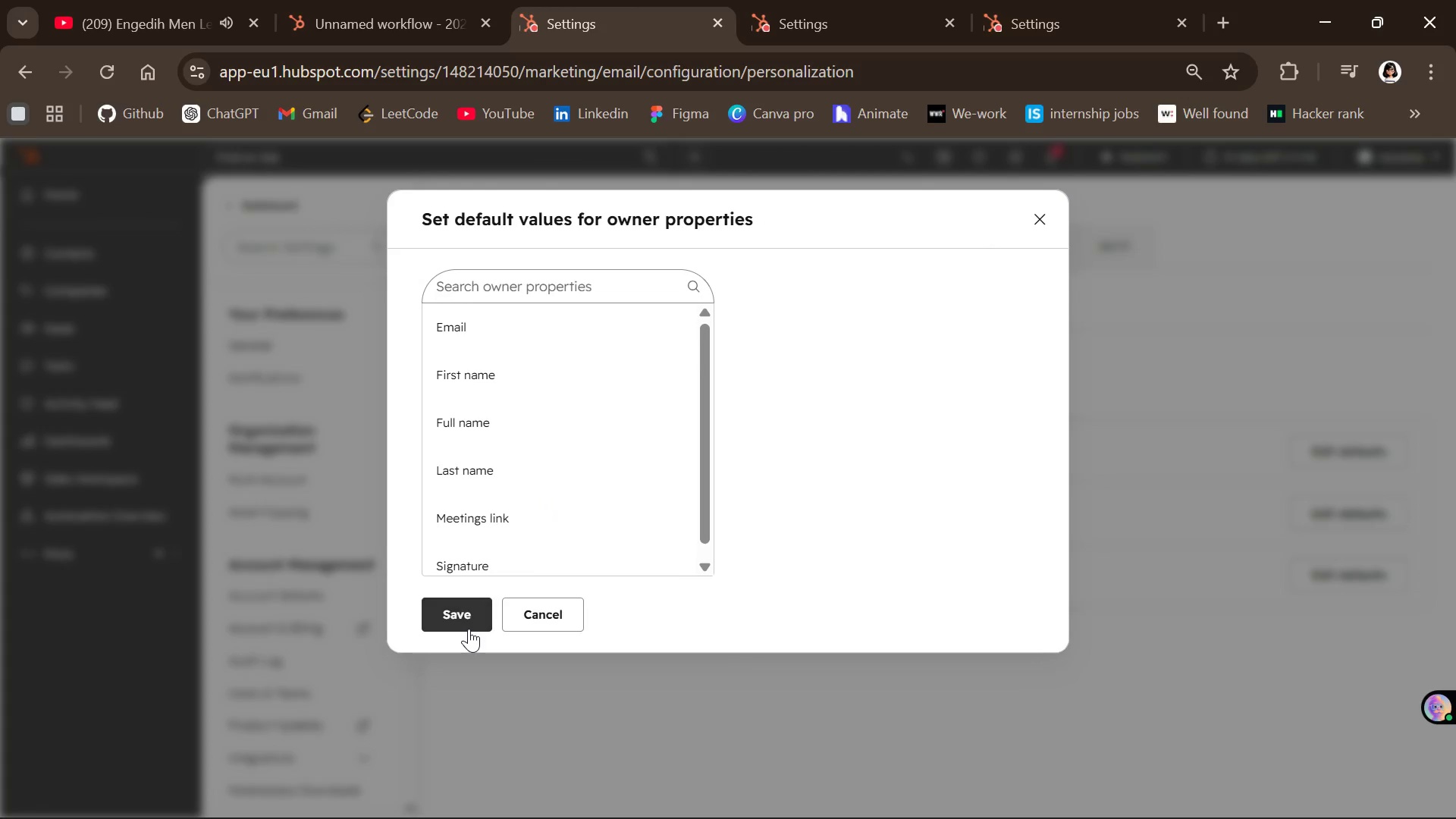 
left_click([454, 609])
 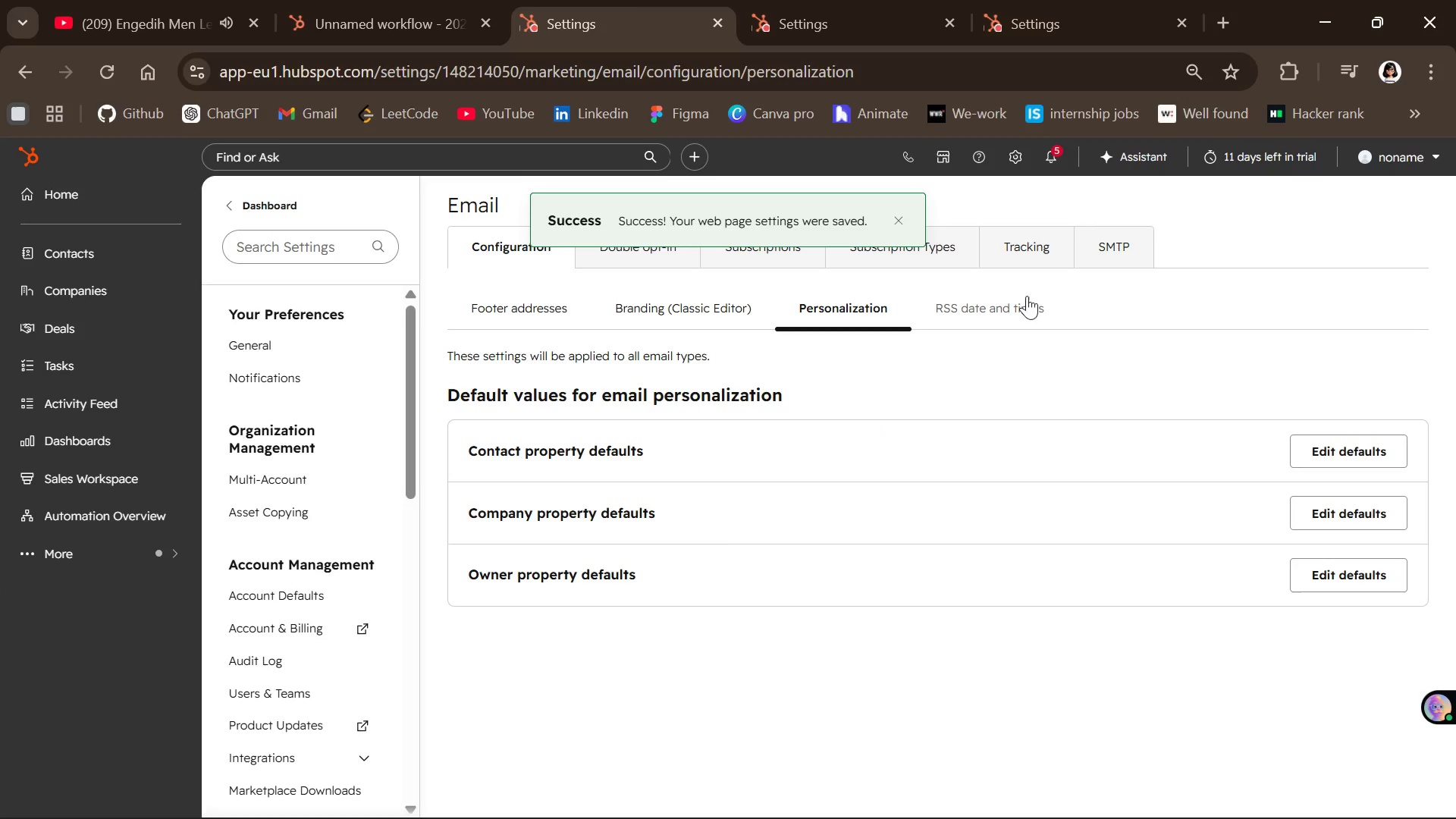 
left_click([984, 292])
 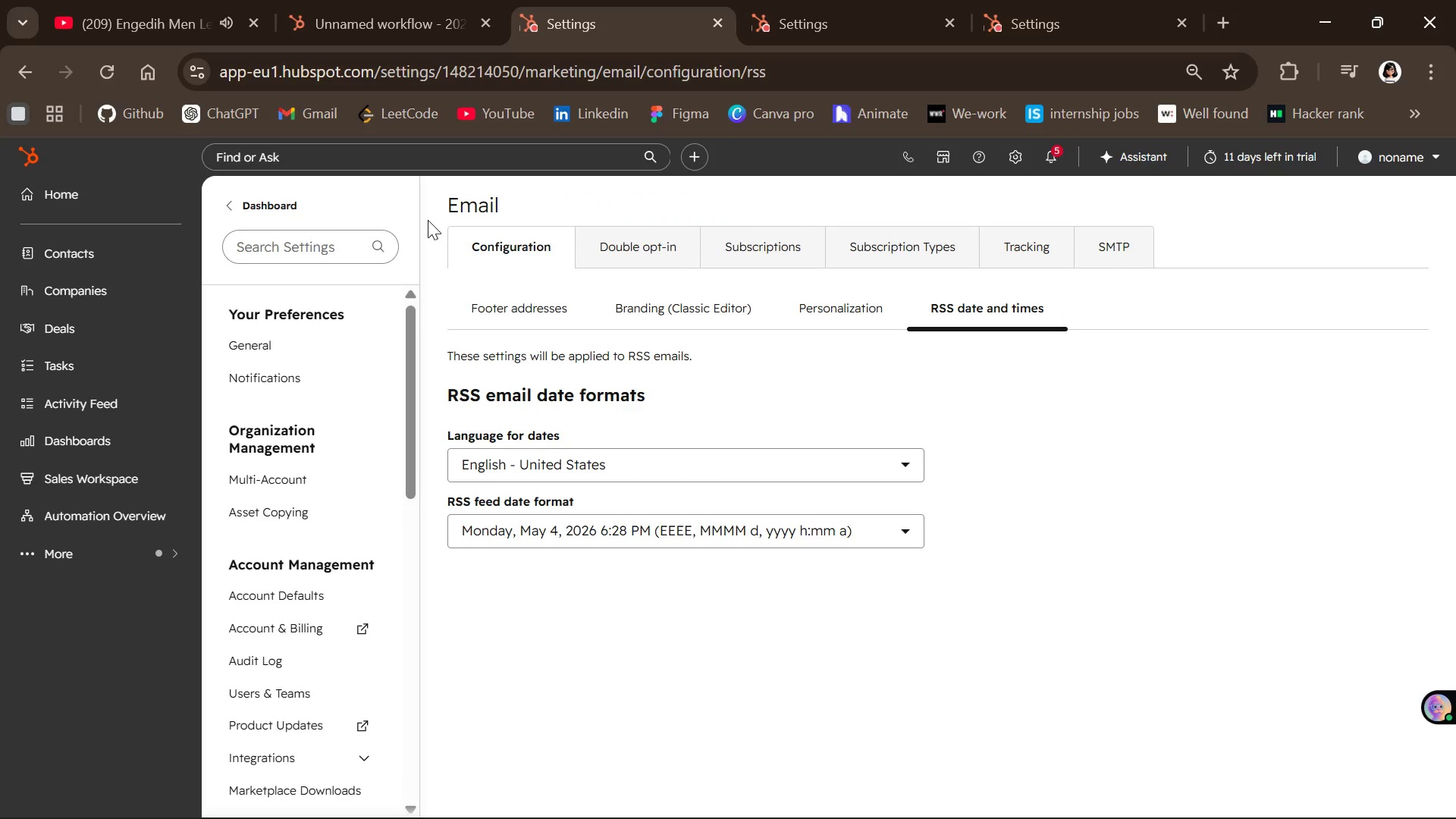 
left_click([406, 30])
 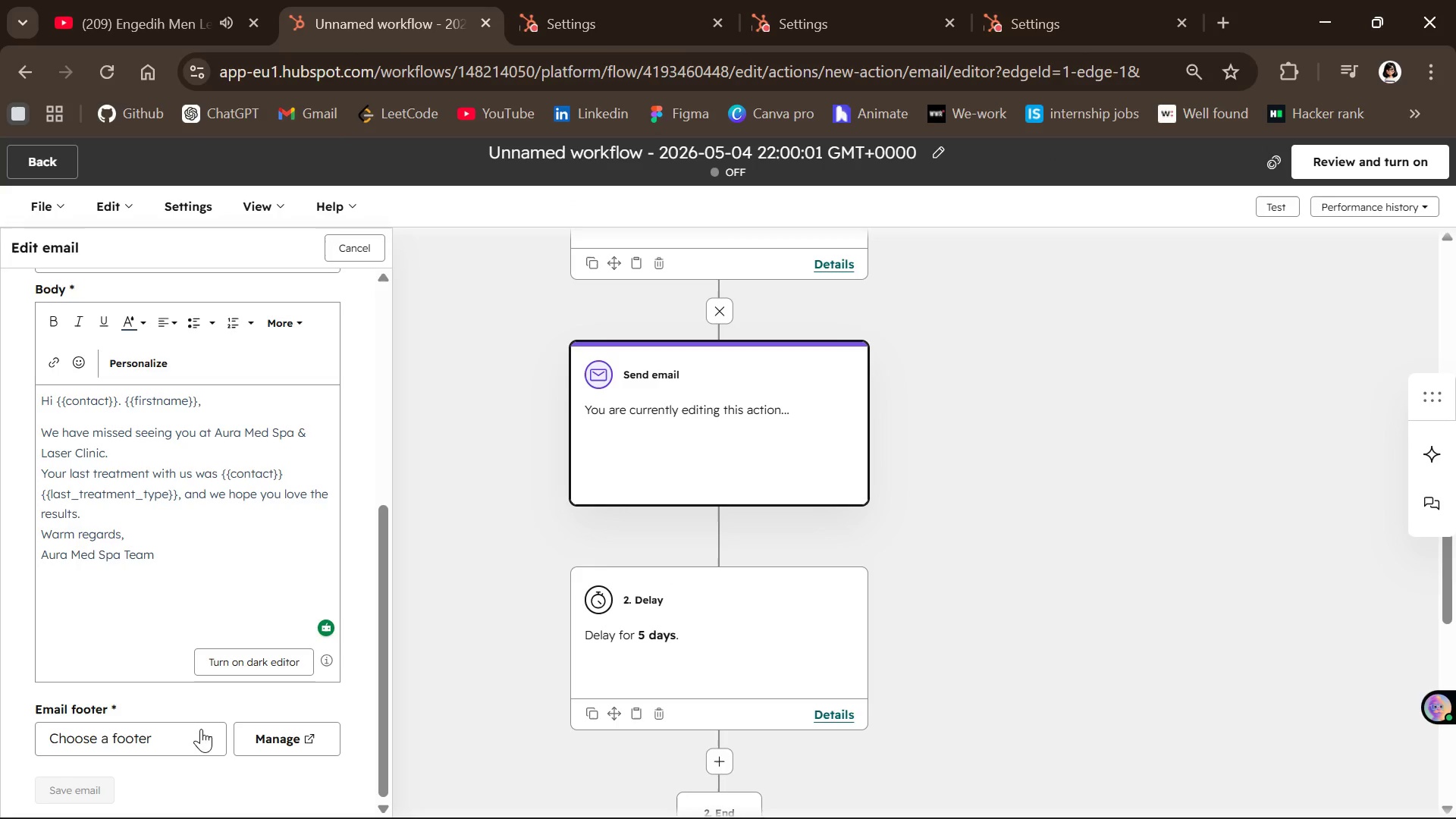 
left_click([190, 748])
 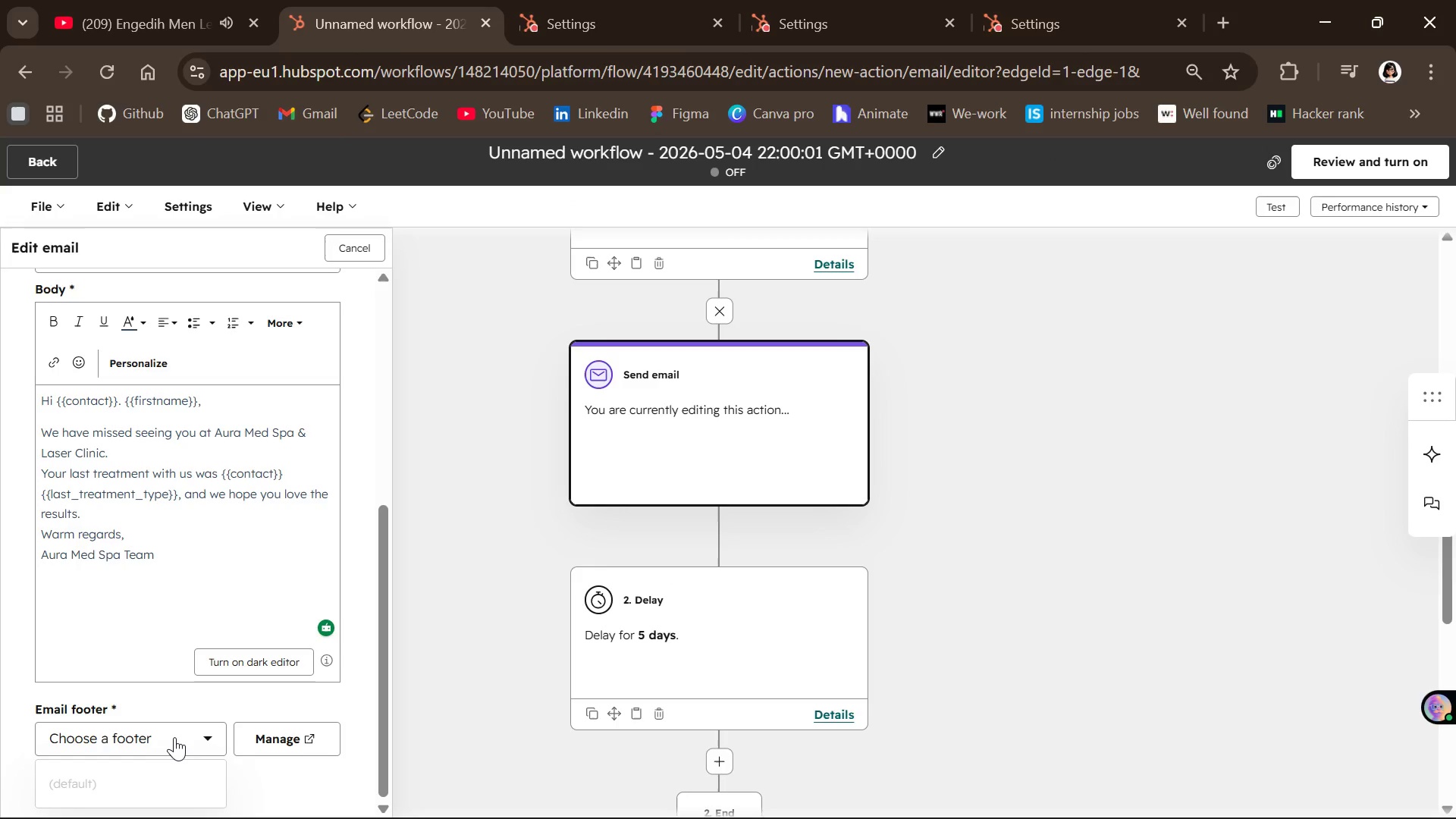 
left_click([174, 737])
 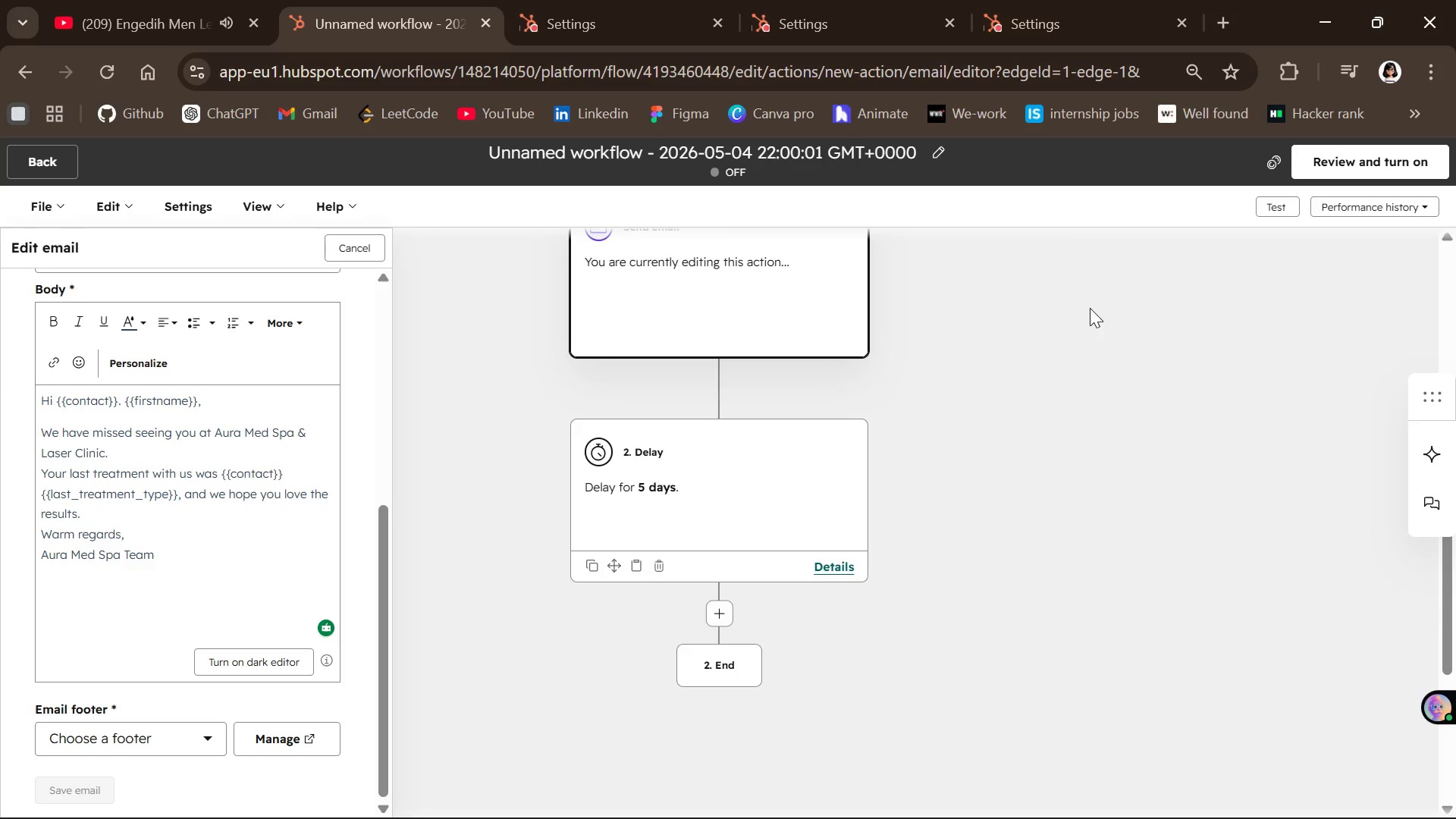 
wait(60.03)
 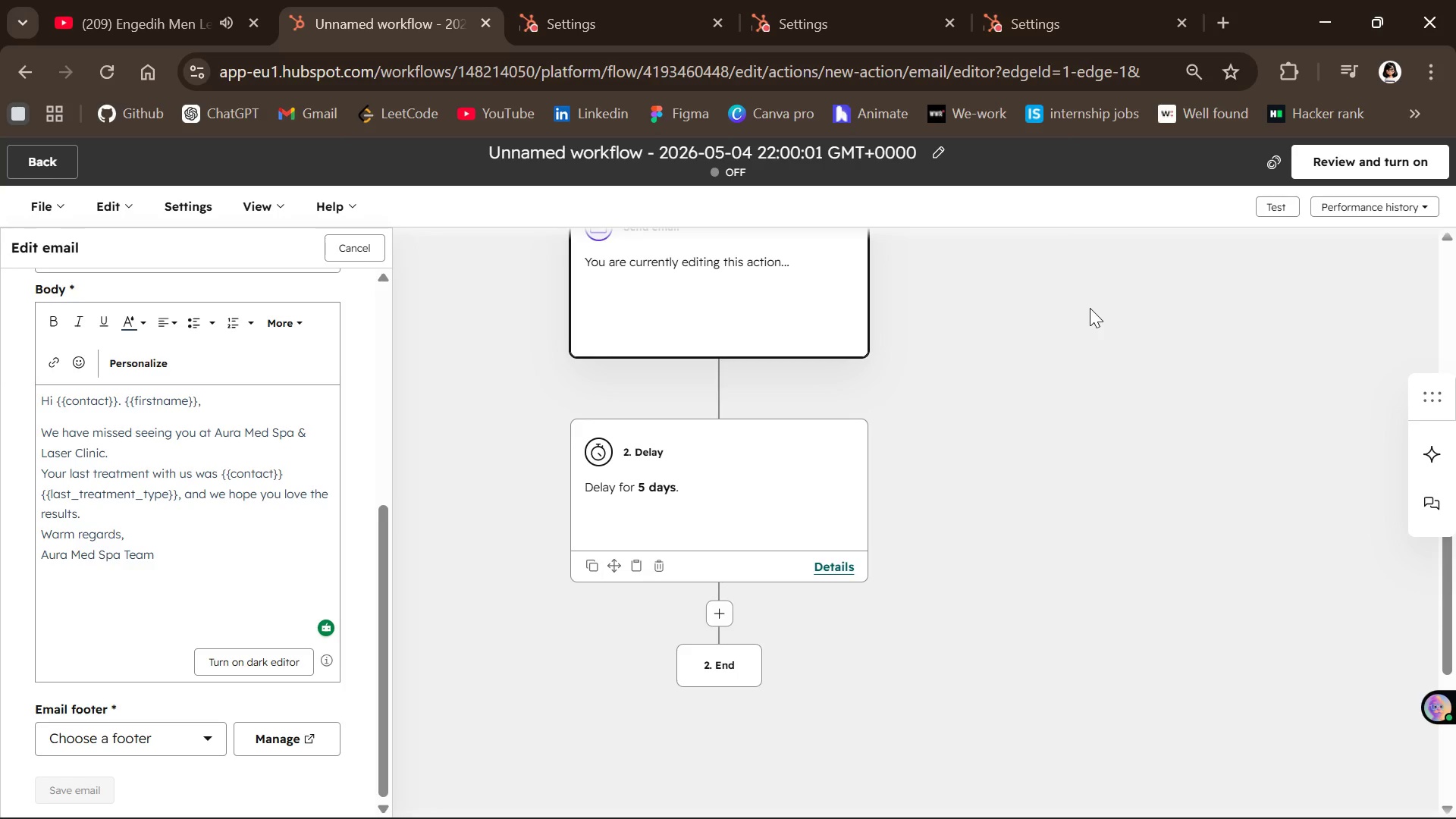 
left_click([945, 159])
 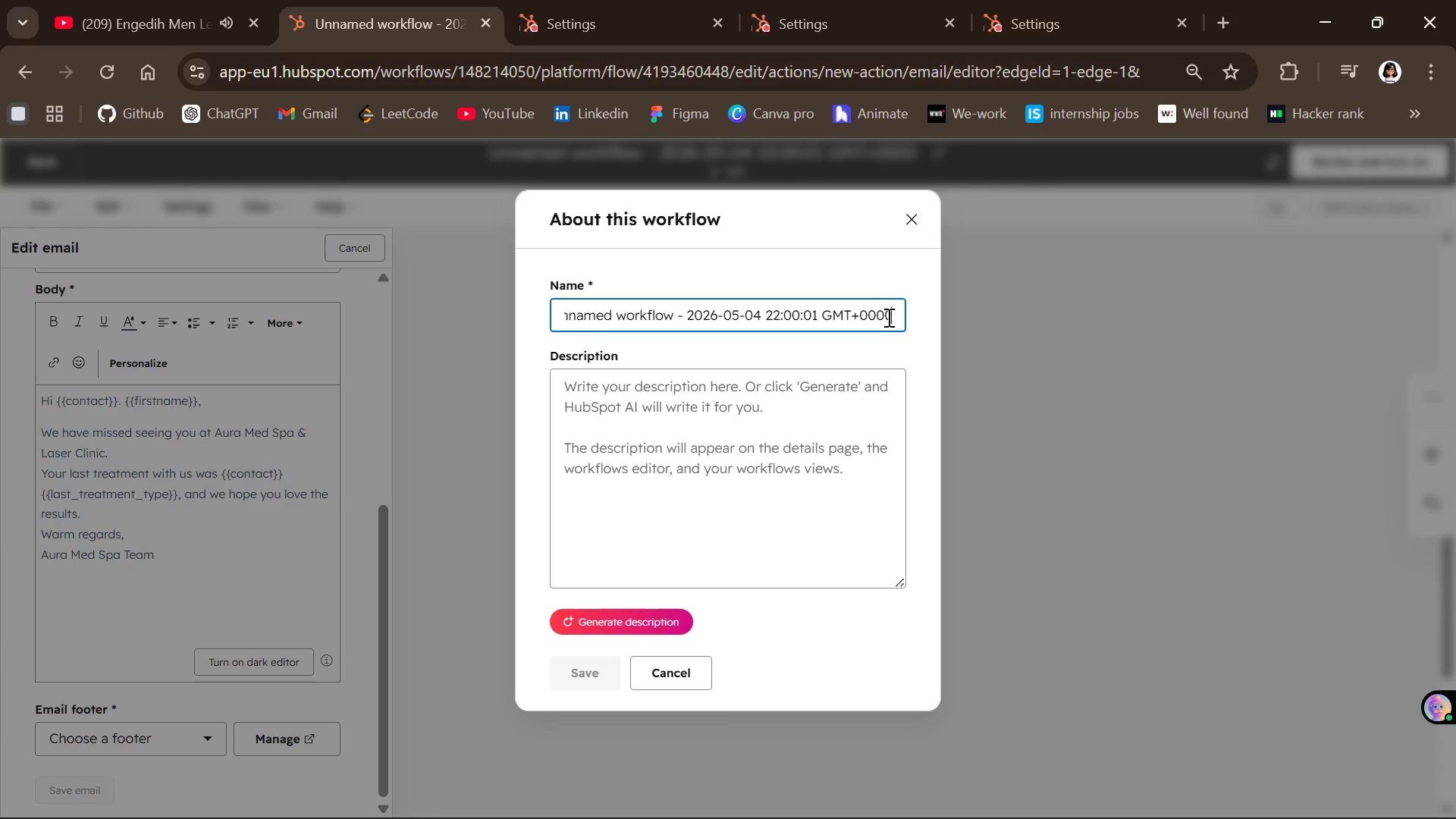 
hold_key(key=Backspace, duration=1.51)
 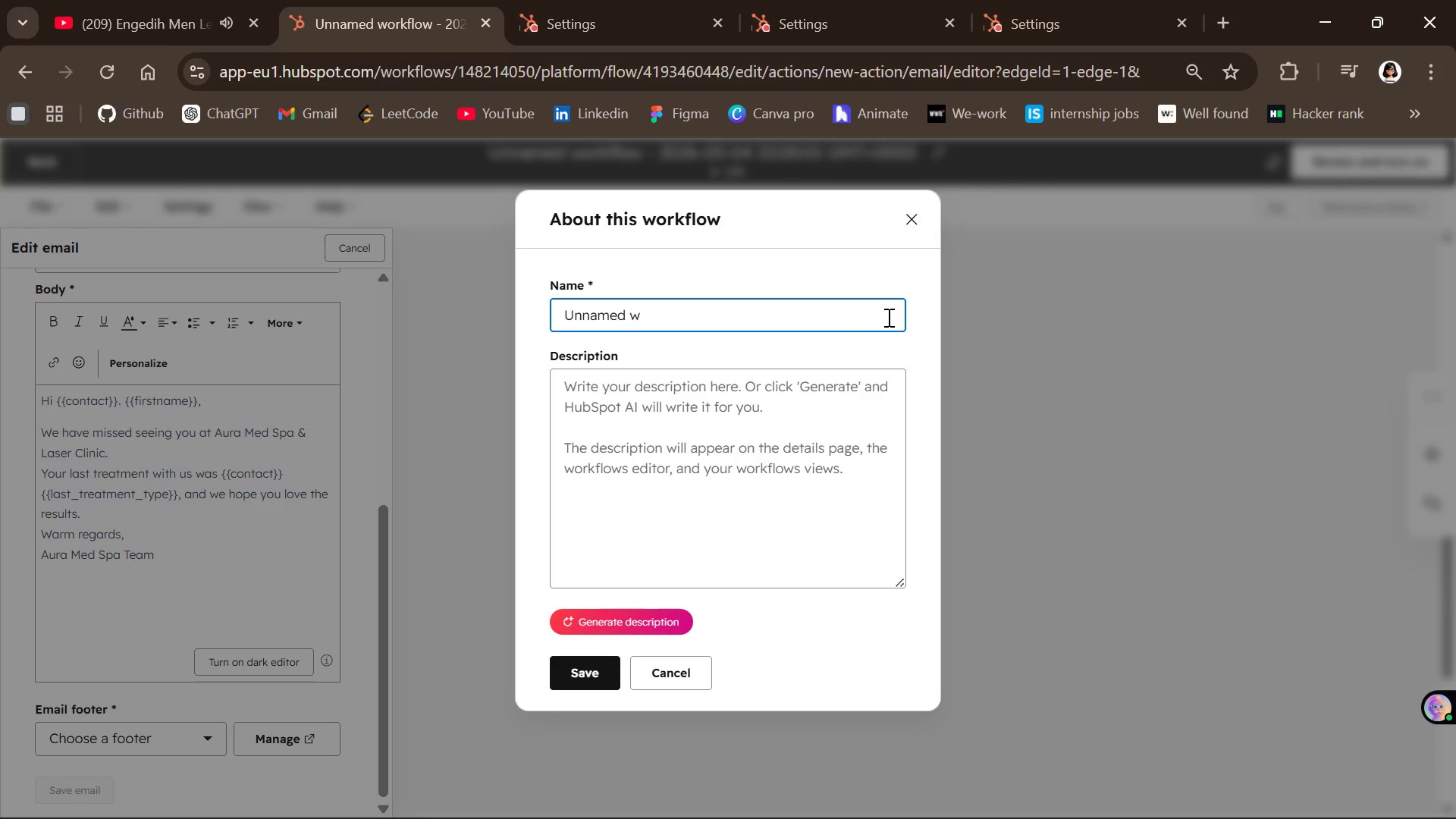 
hold_key(key=Backspace, duration=1.05)
 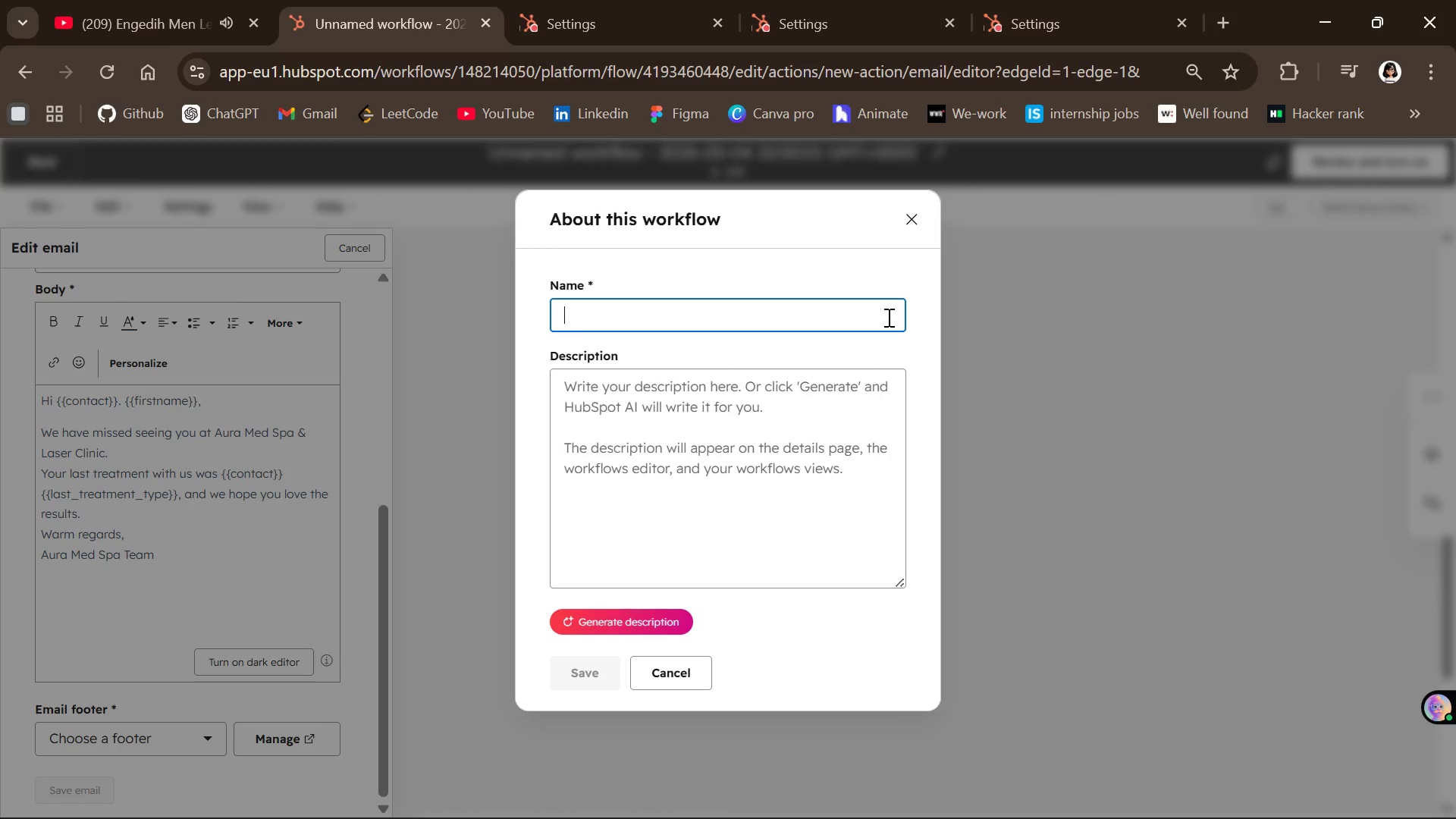 
type(Aura )
 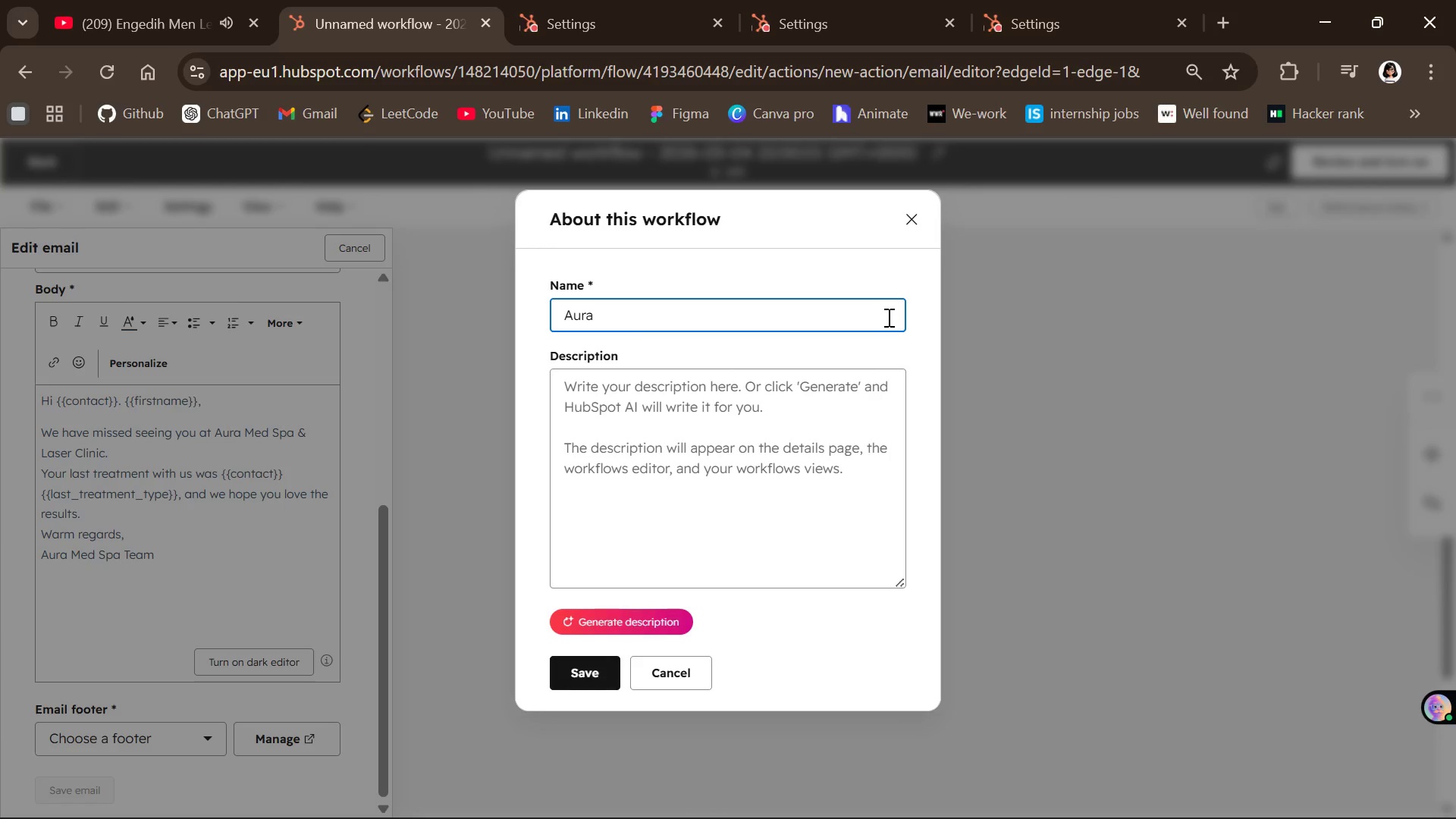 
type(Med Spa )
 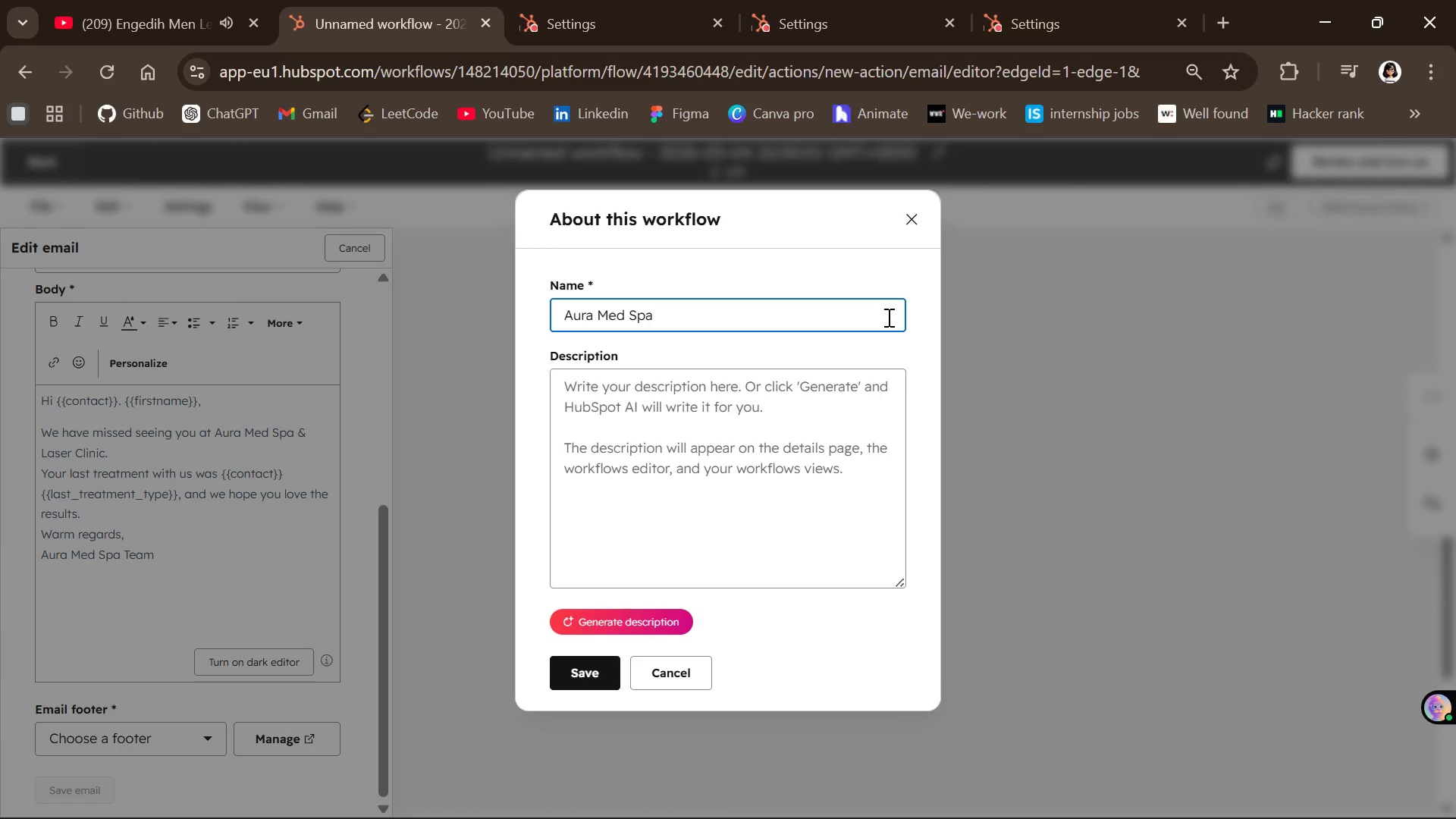 
type(cold client re-engagement)
 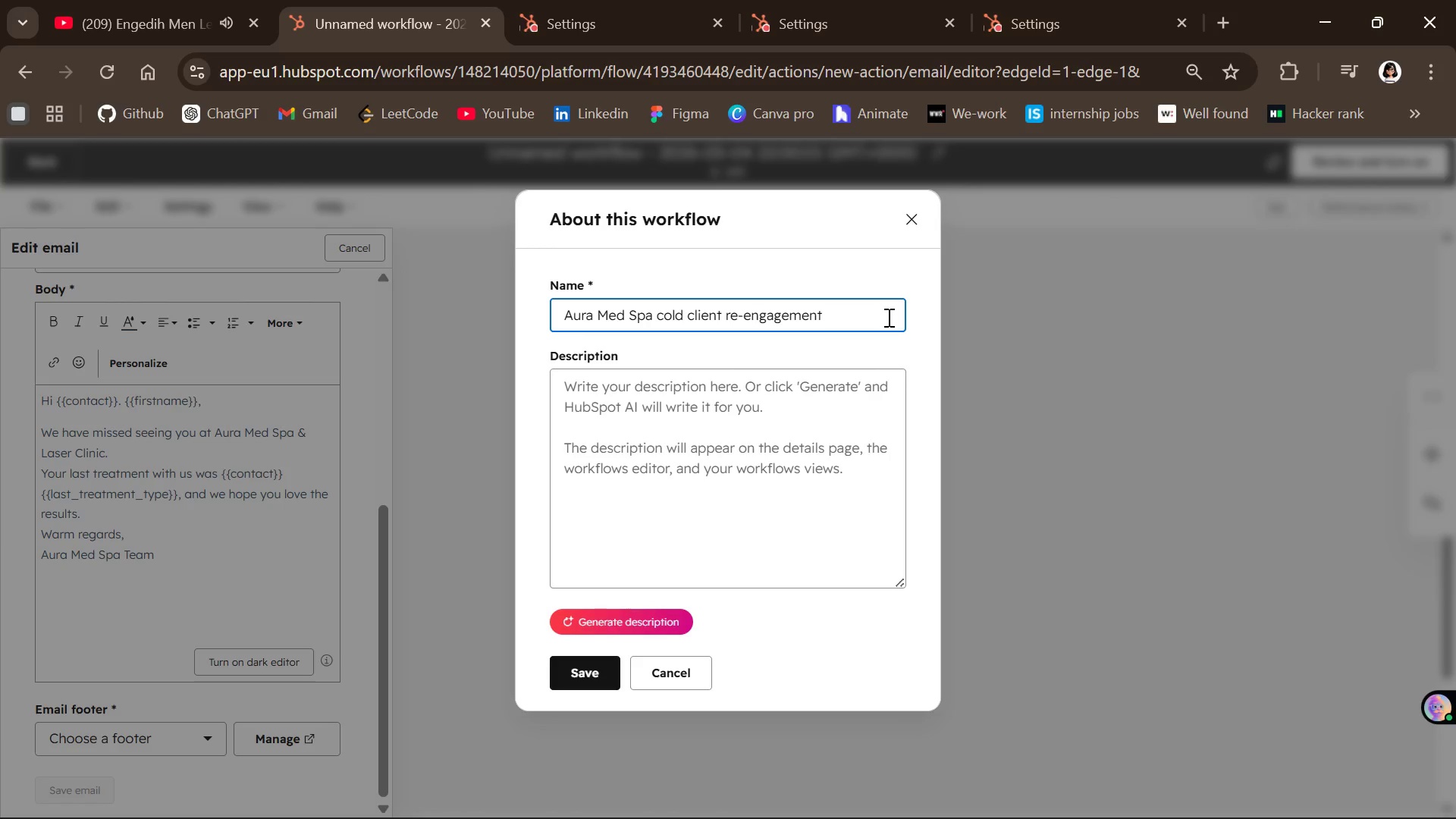 
left_click([692, 410])
 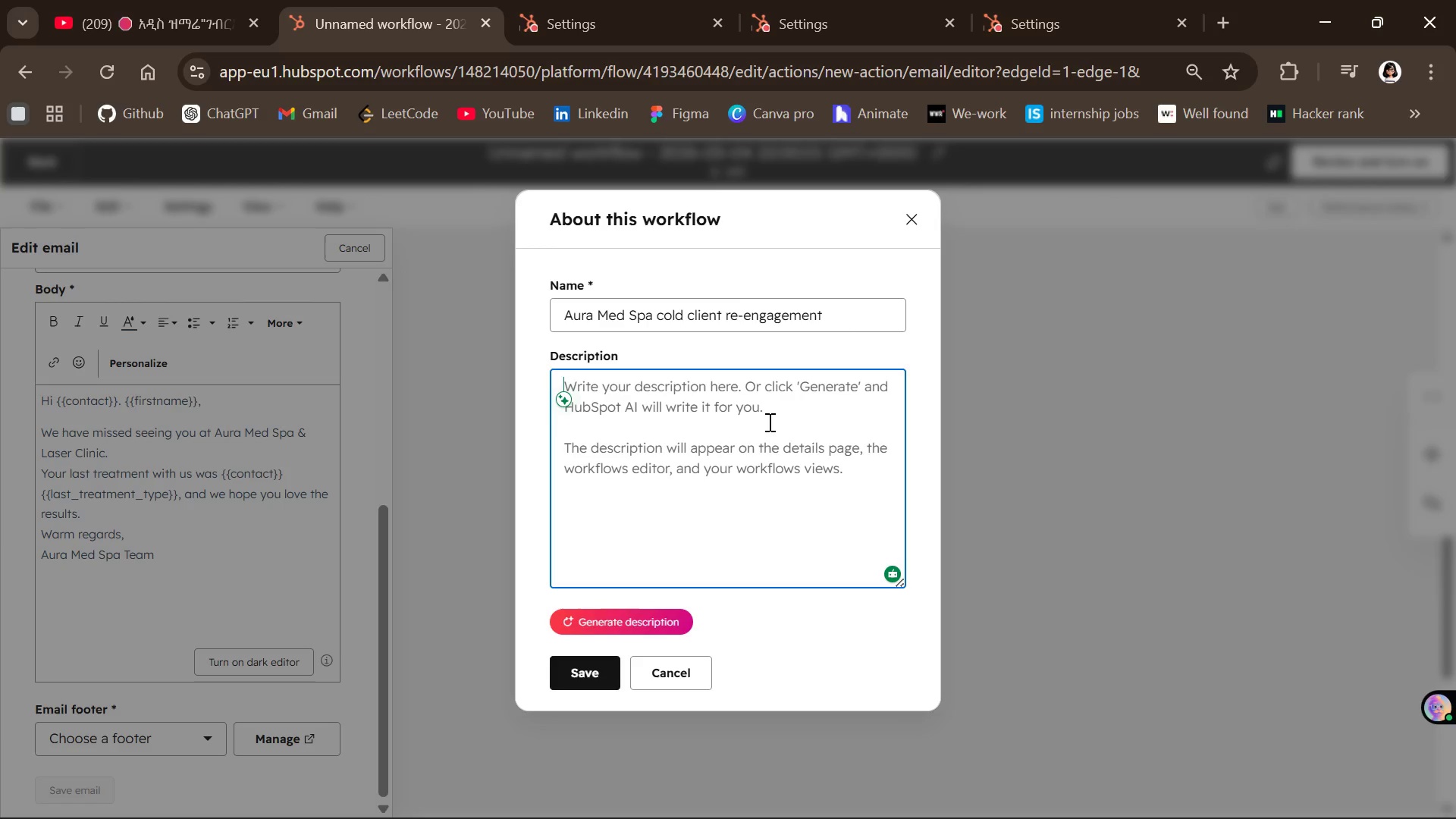 
wait(266.89)
 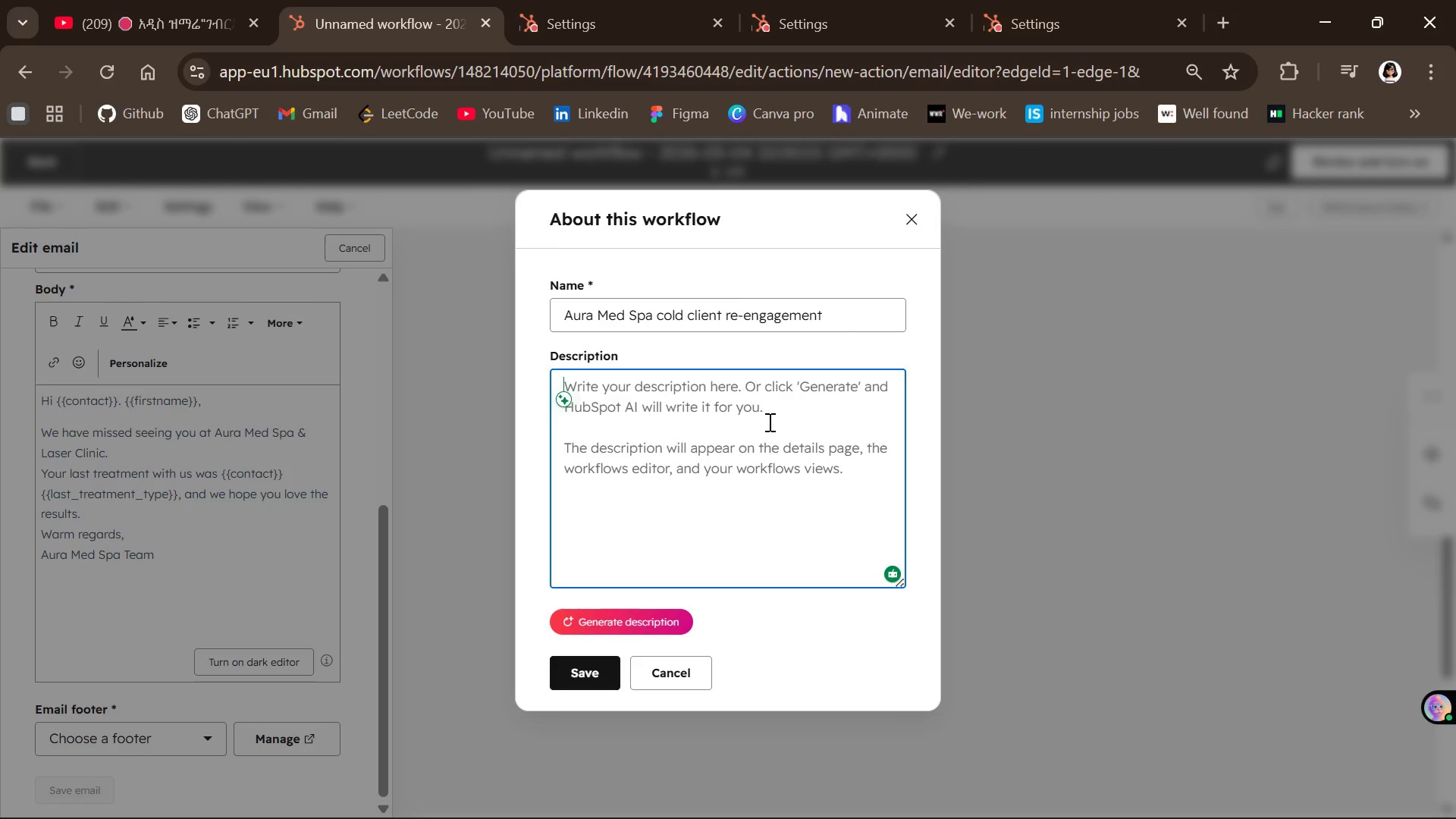 
mouse_move([1013, 761])
 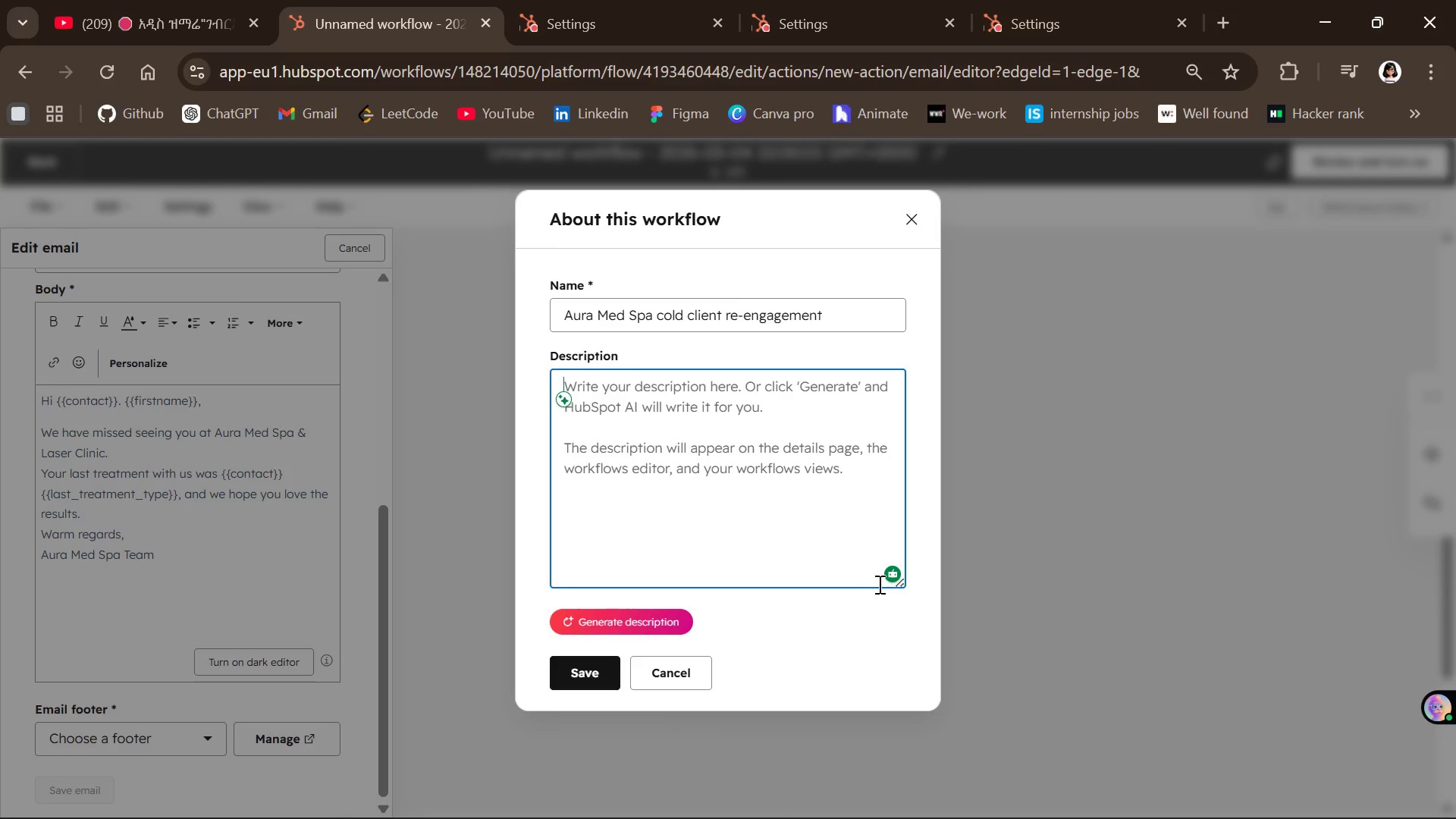 
wait(10.87)
 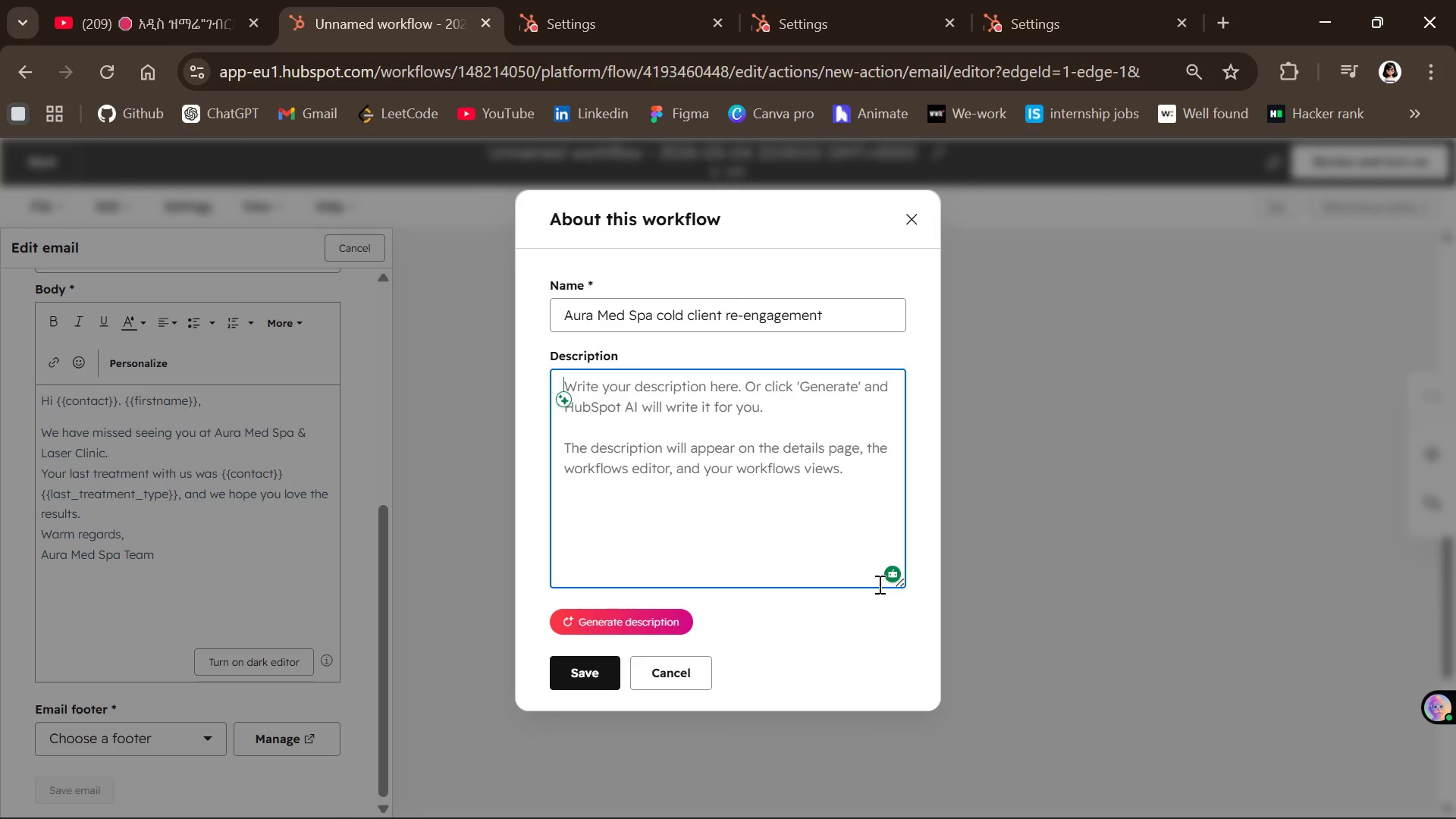 
left_click([1057, 799])
 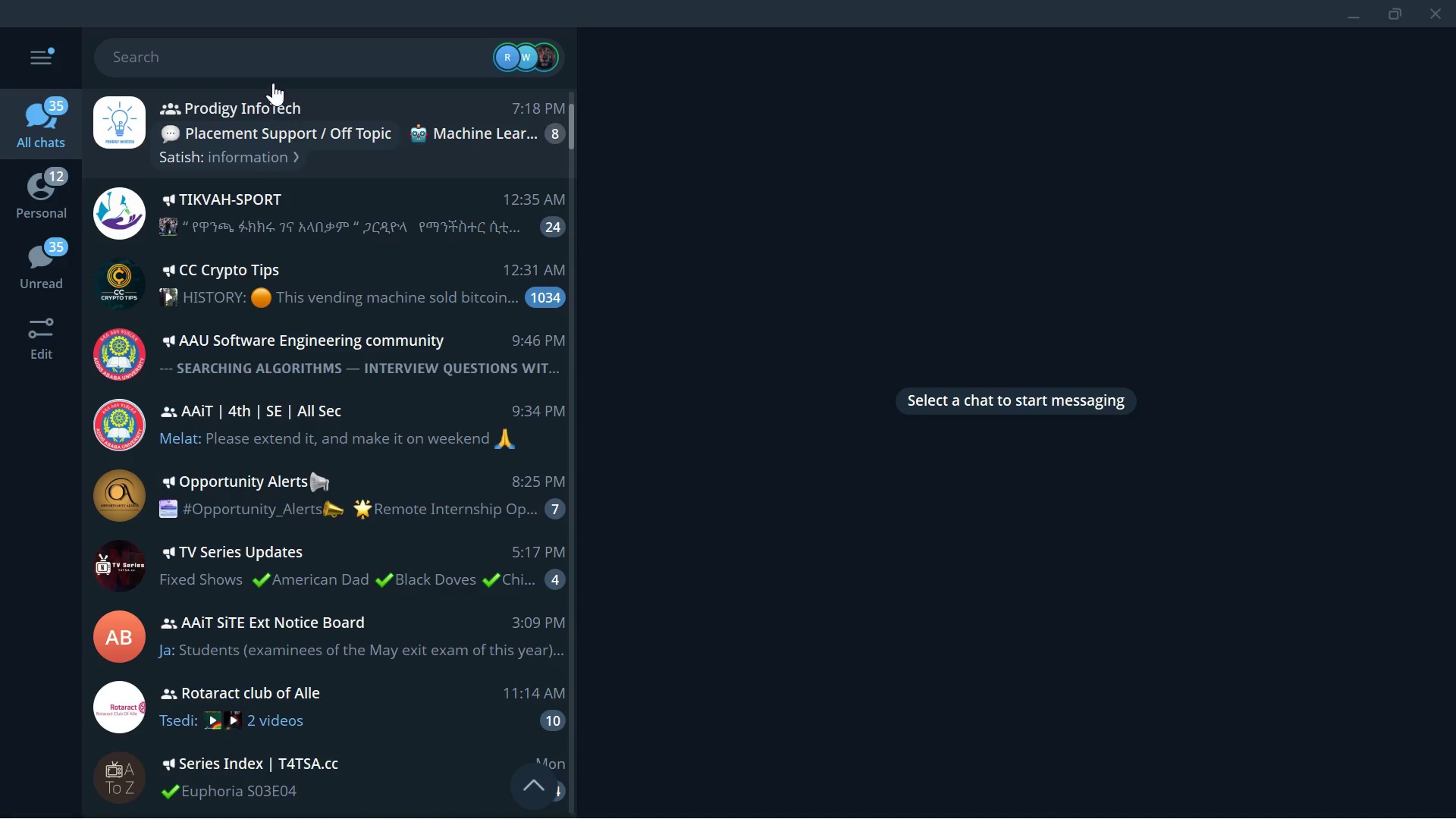 
left_click([262, 50])
 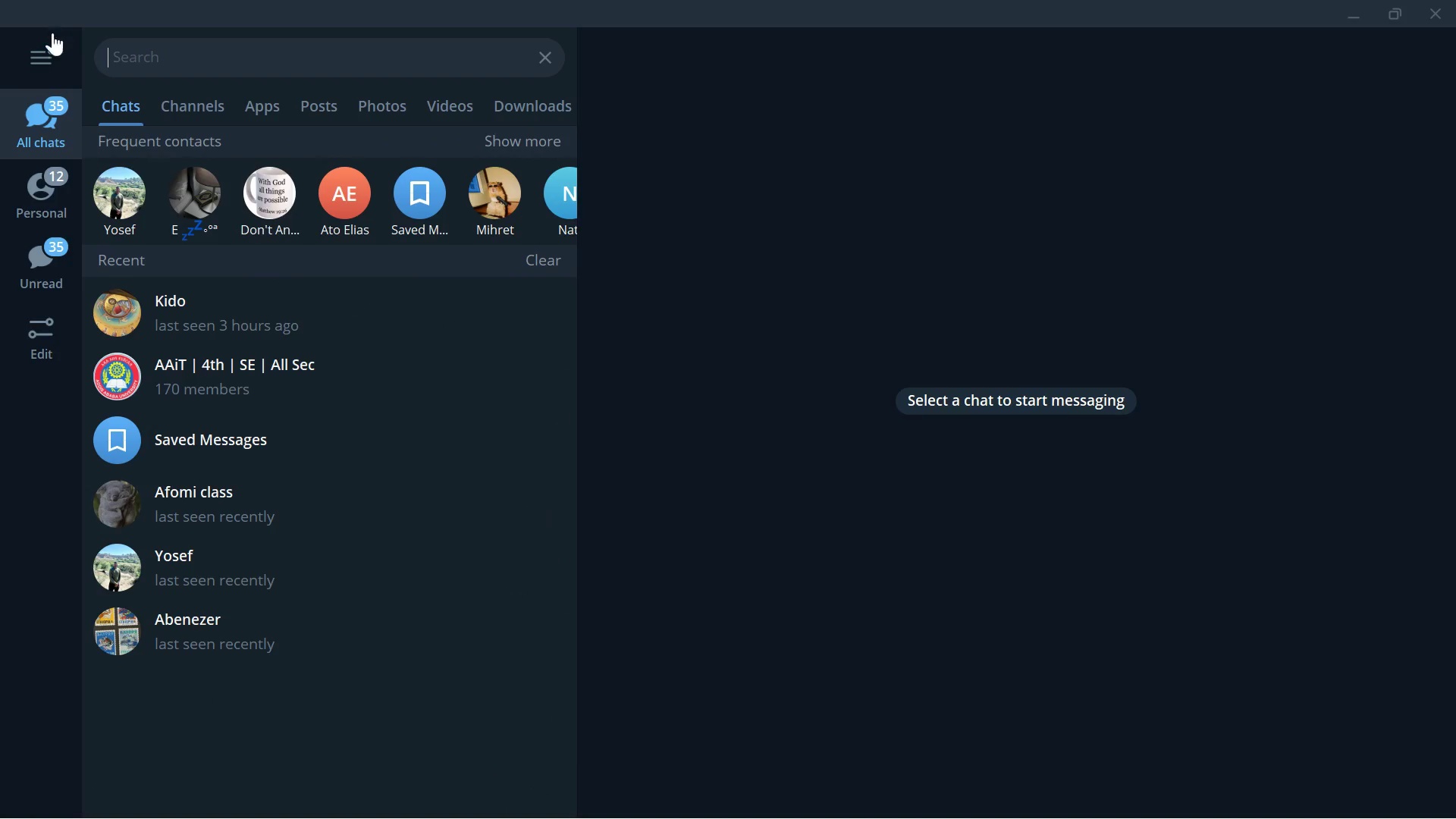 
left_click([30, 80])
 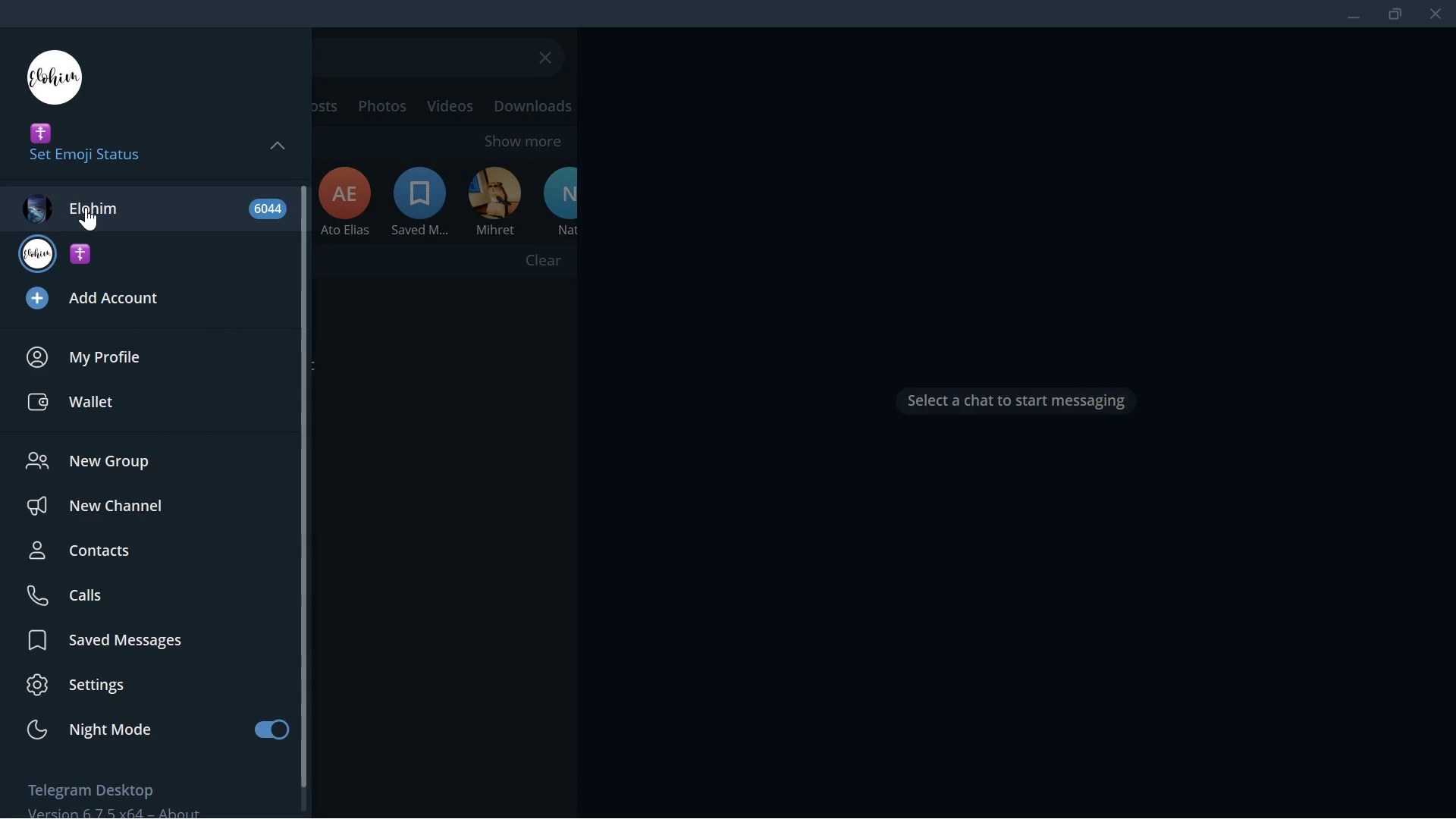 
left_click([86, 207])
 